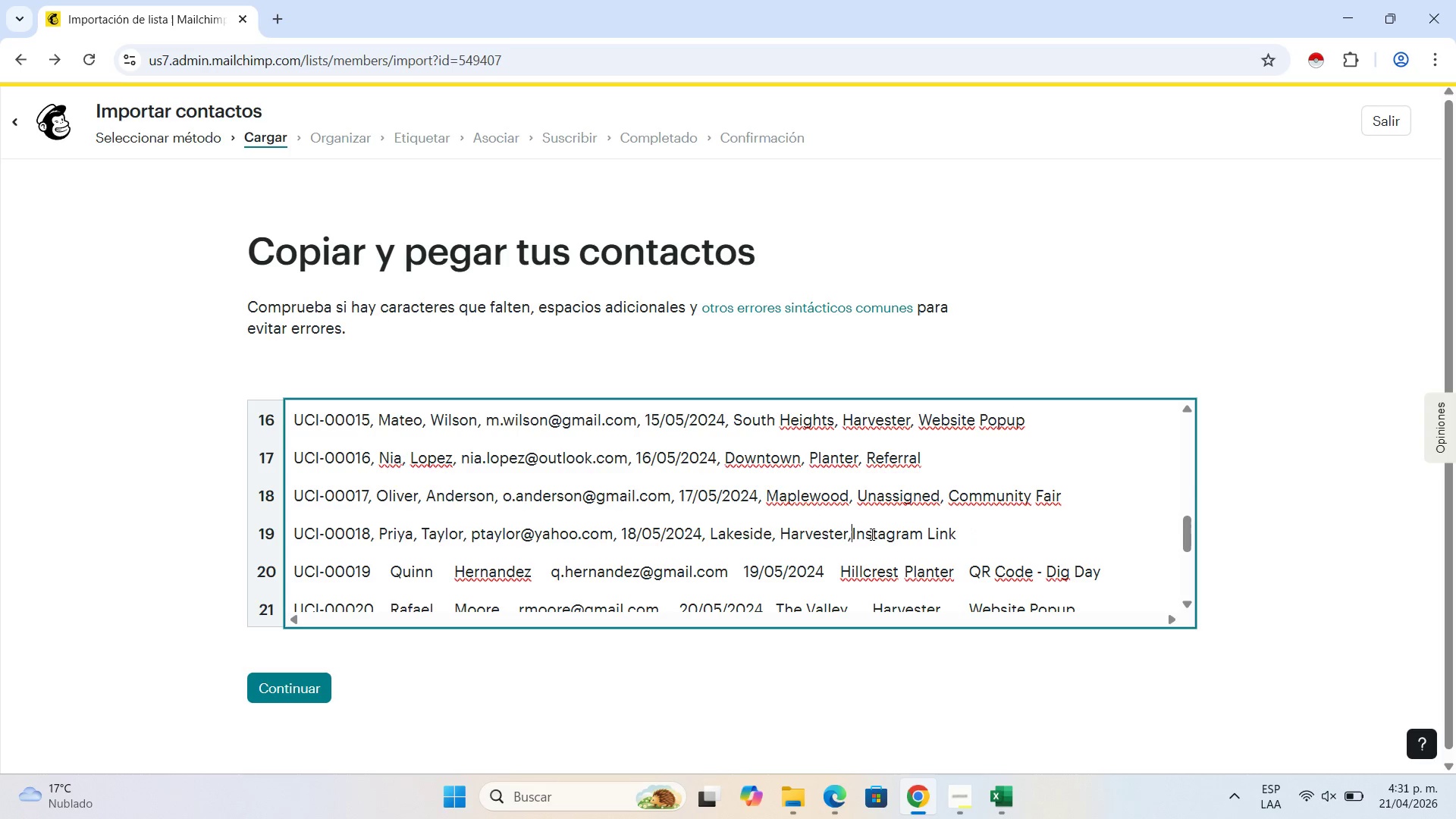 
key(Comma)
 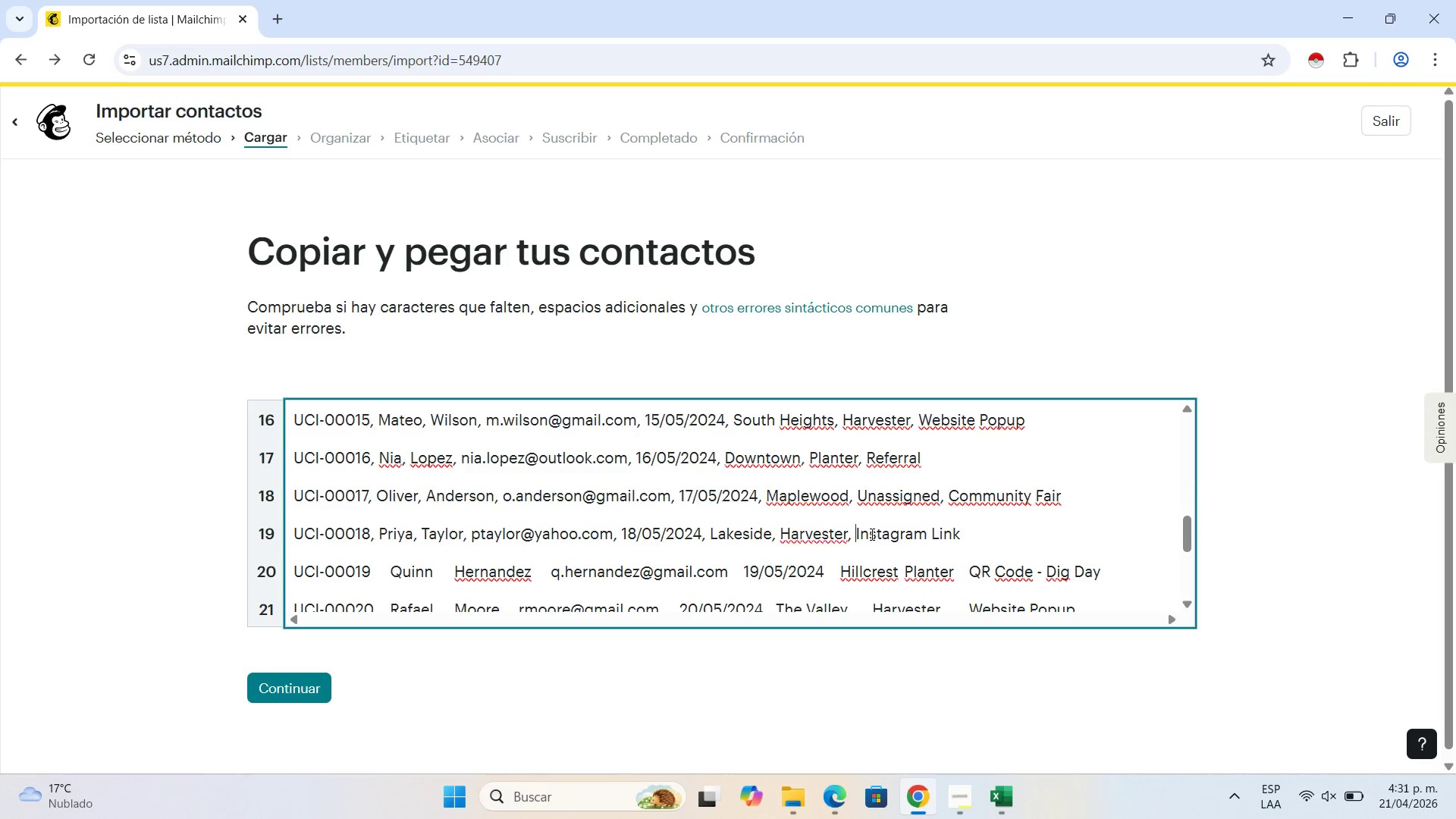 
key(Space)
 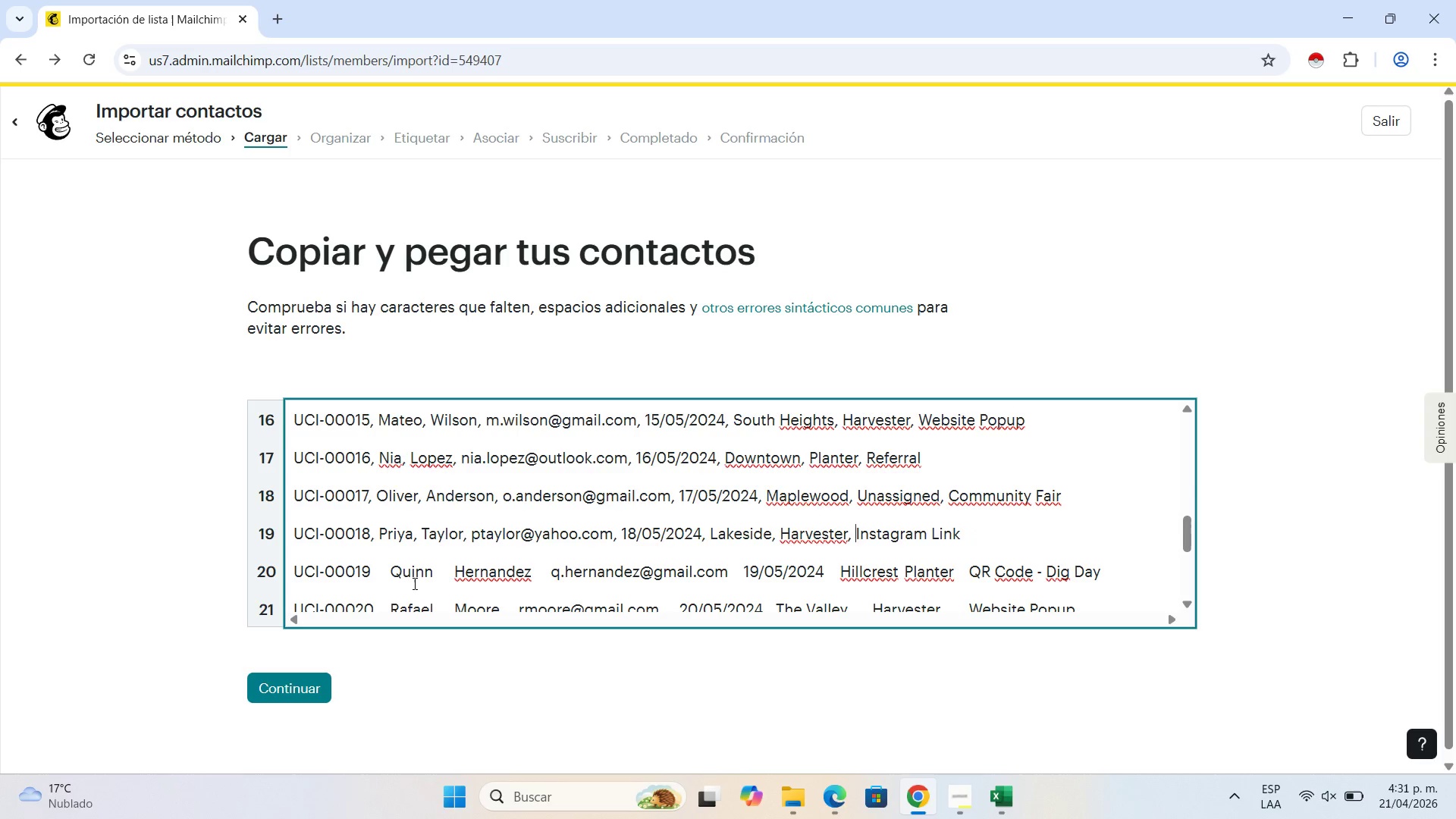 
left_click([391, 571])
 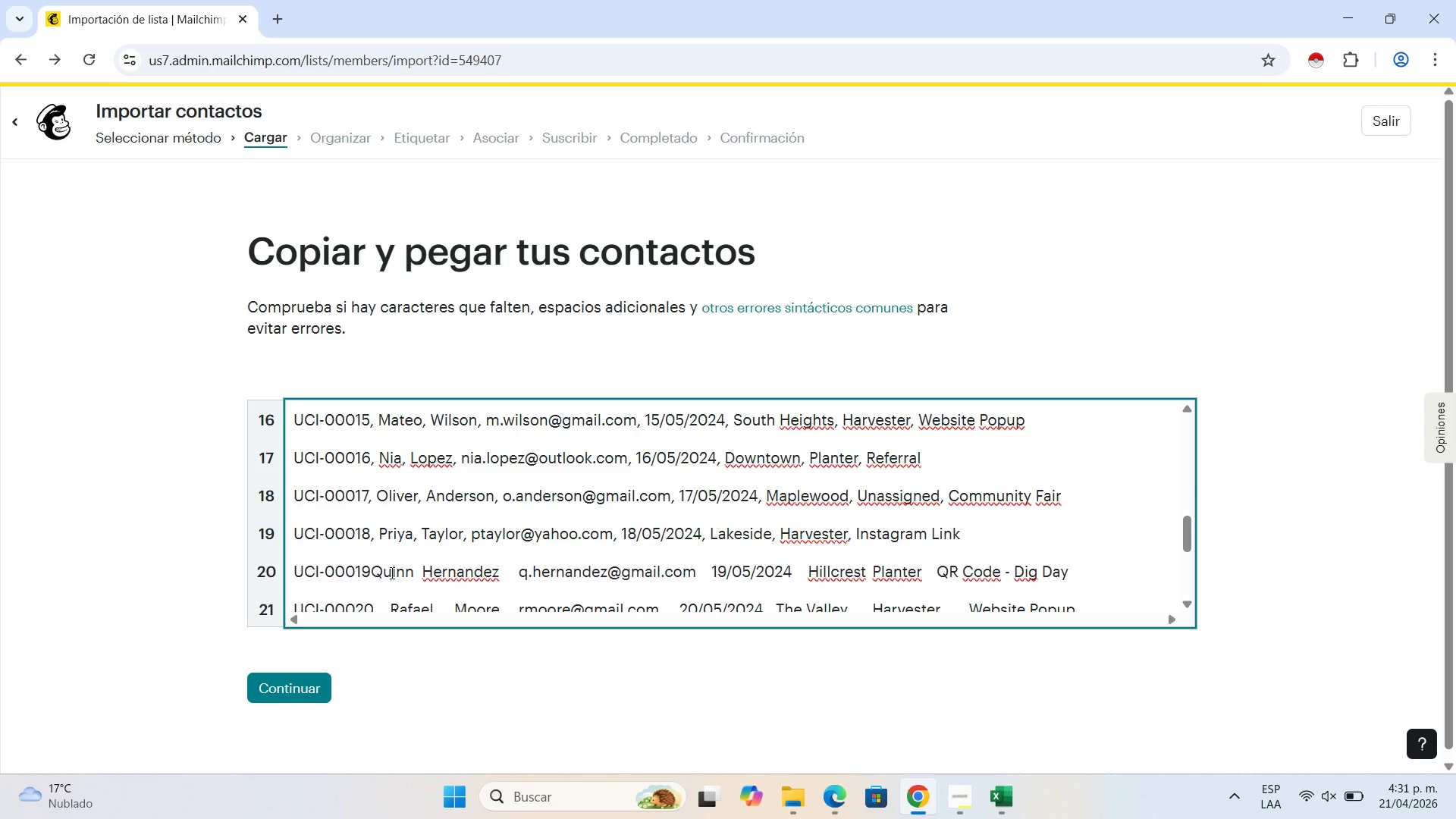 
key(Backspace)
 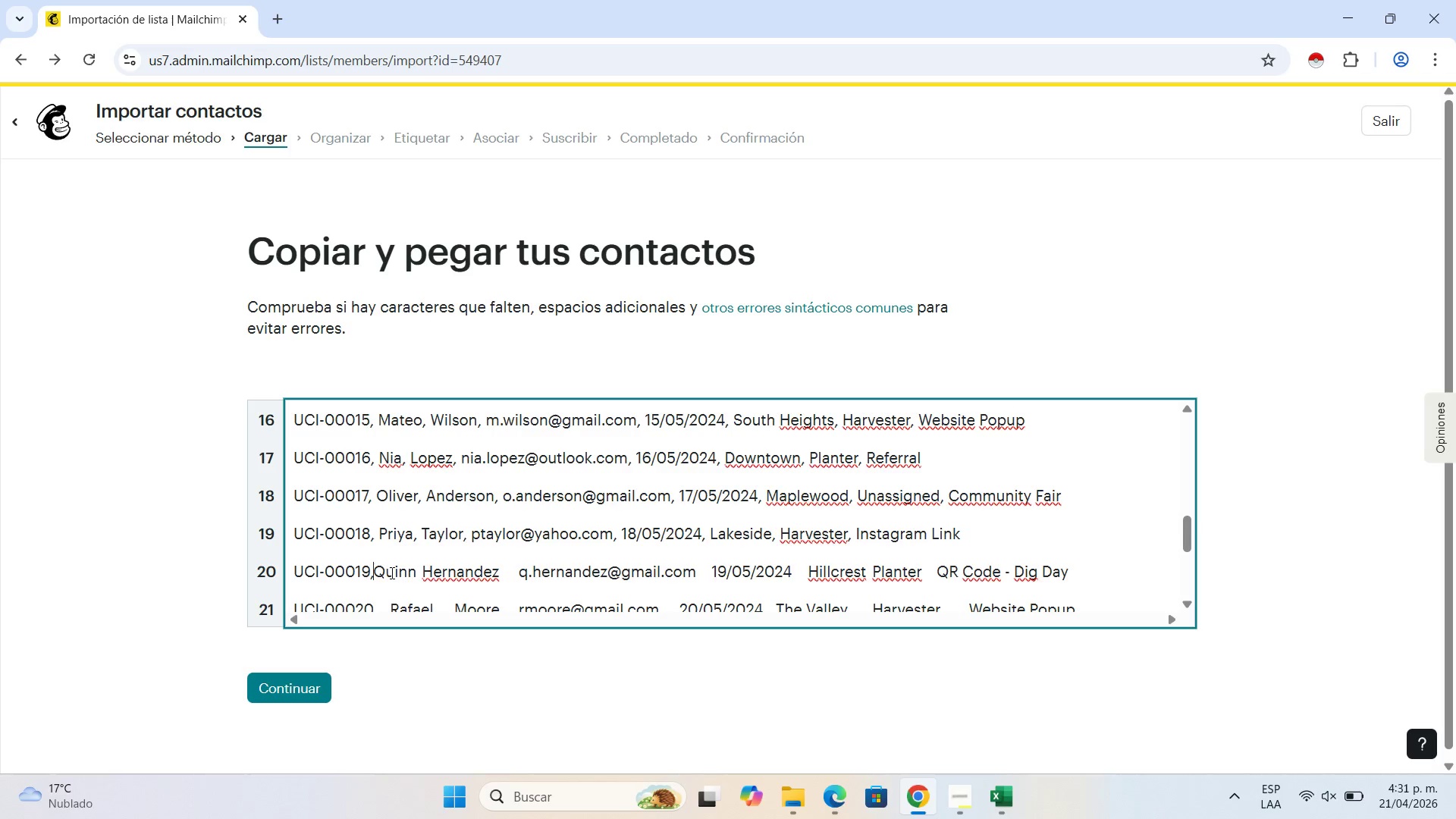 
key(Comma)
 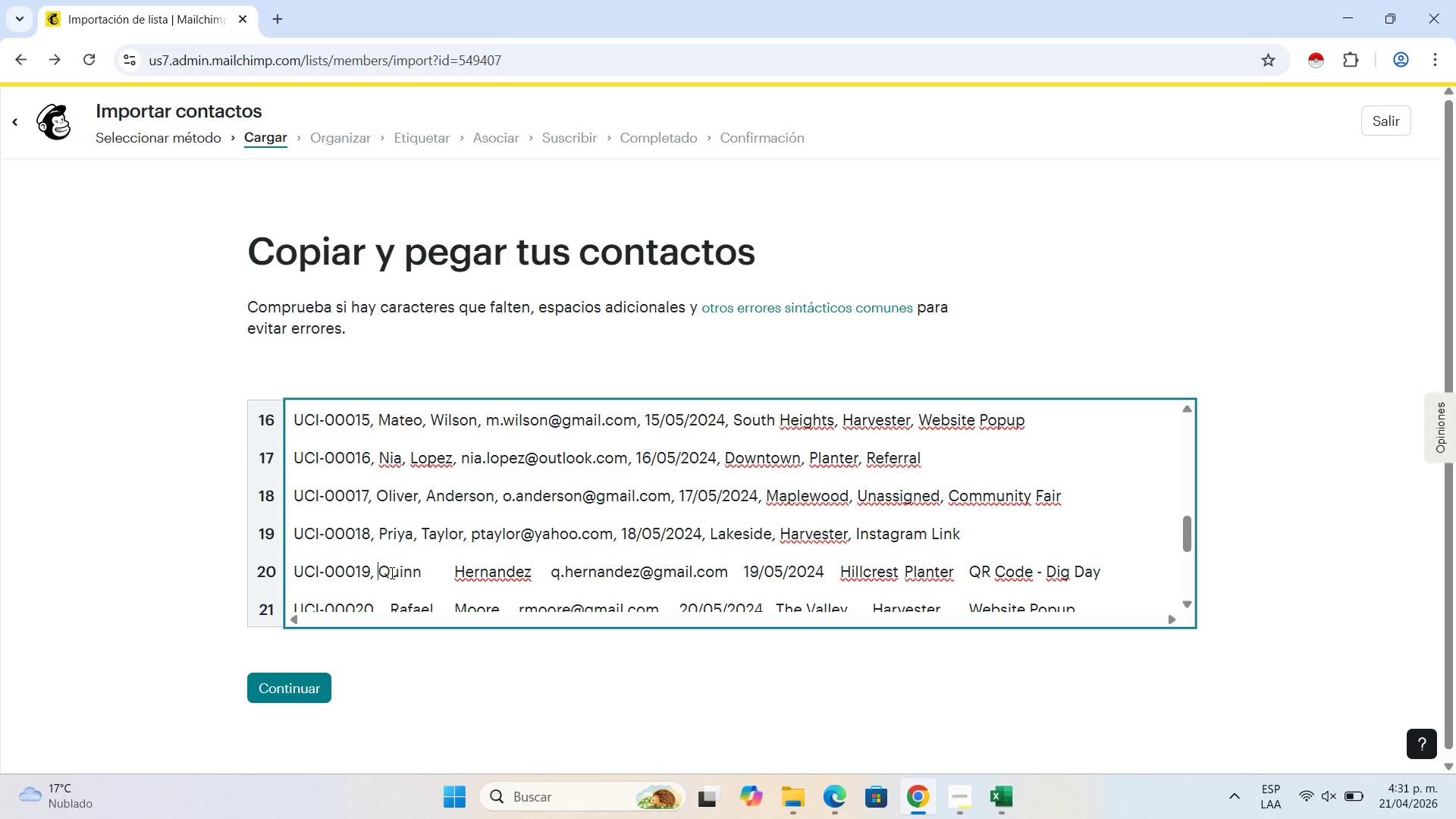 
key(Space)
 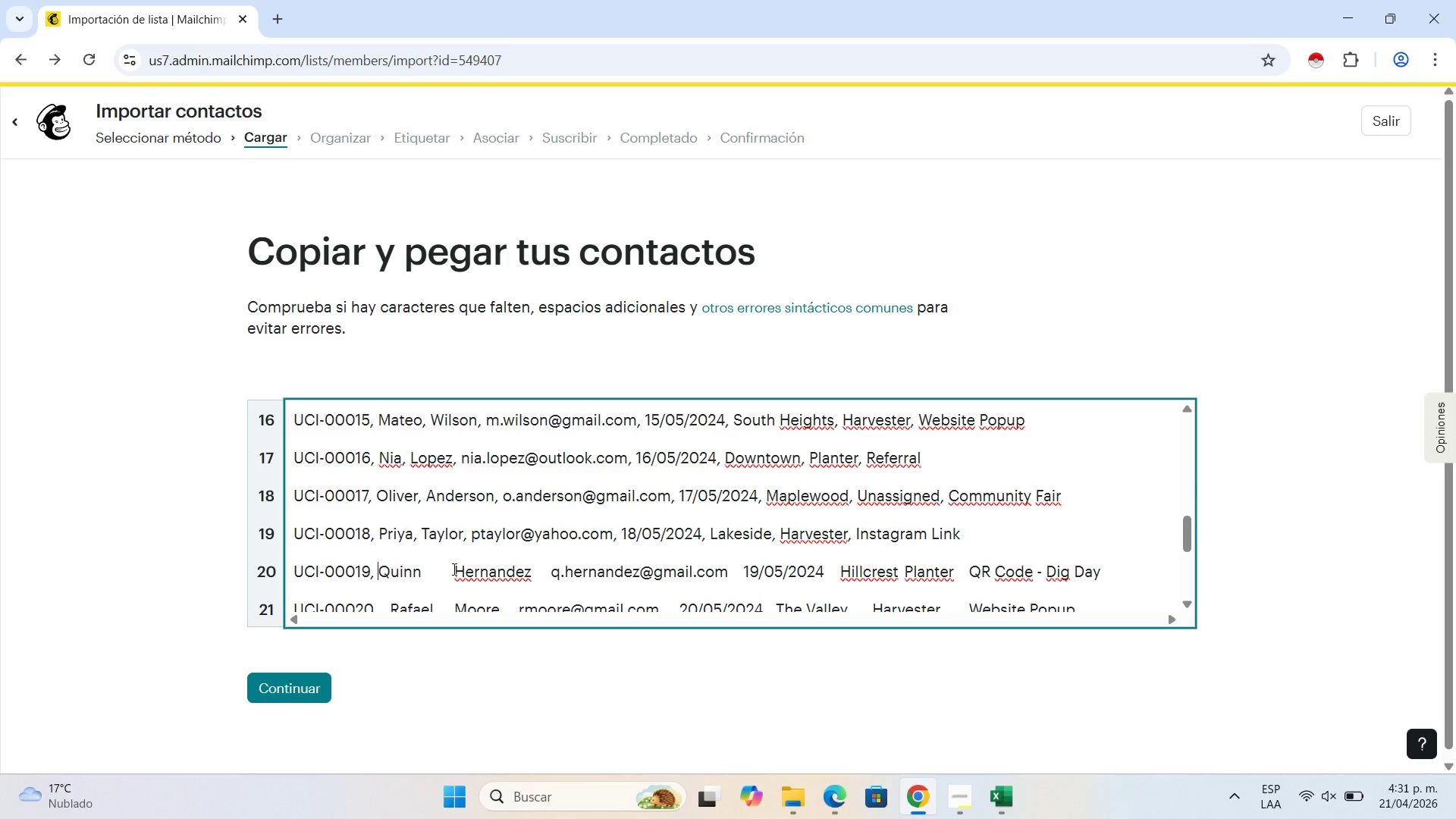 
left_click([453, 569])
 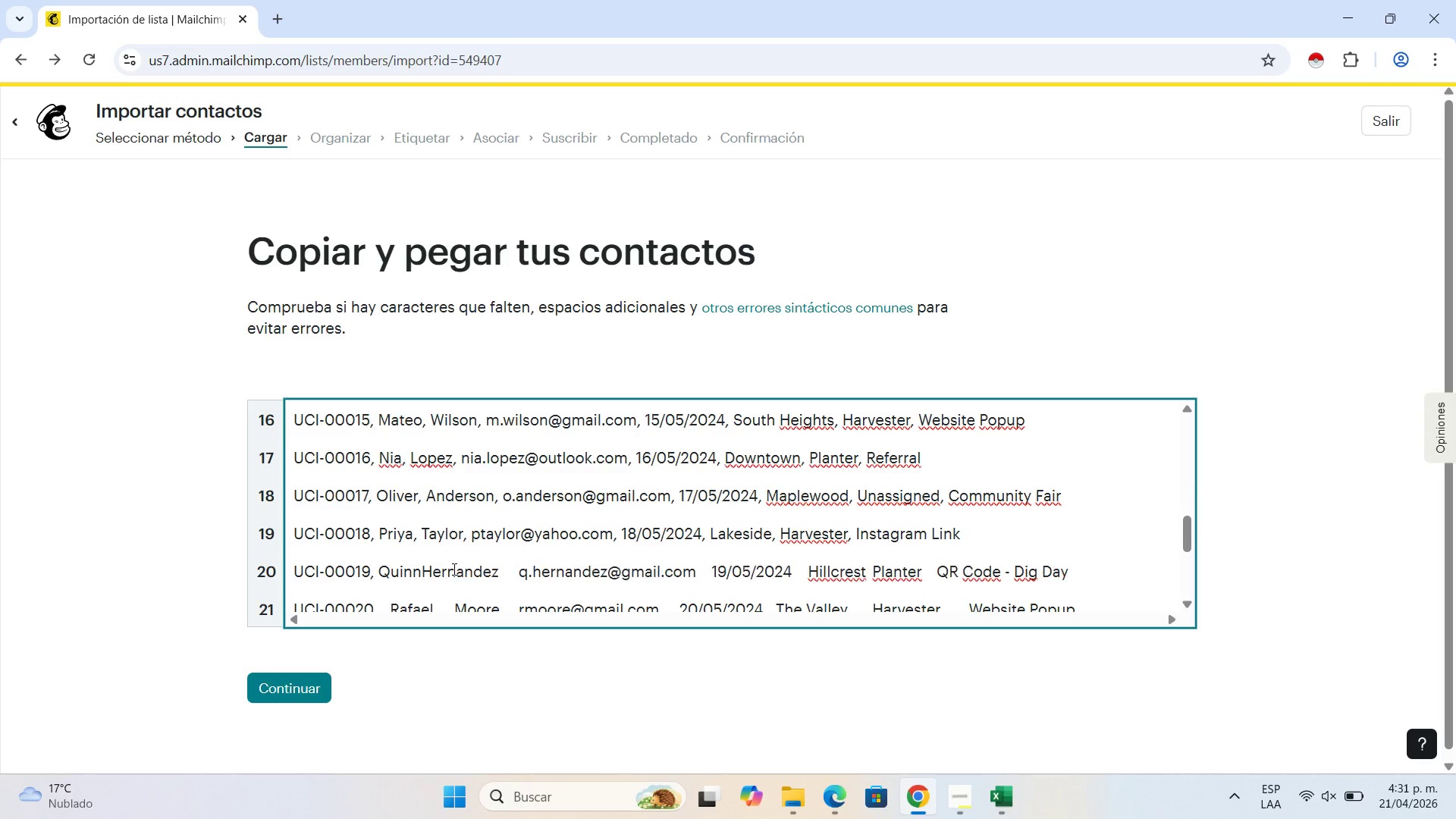 
key(Backspace)
 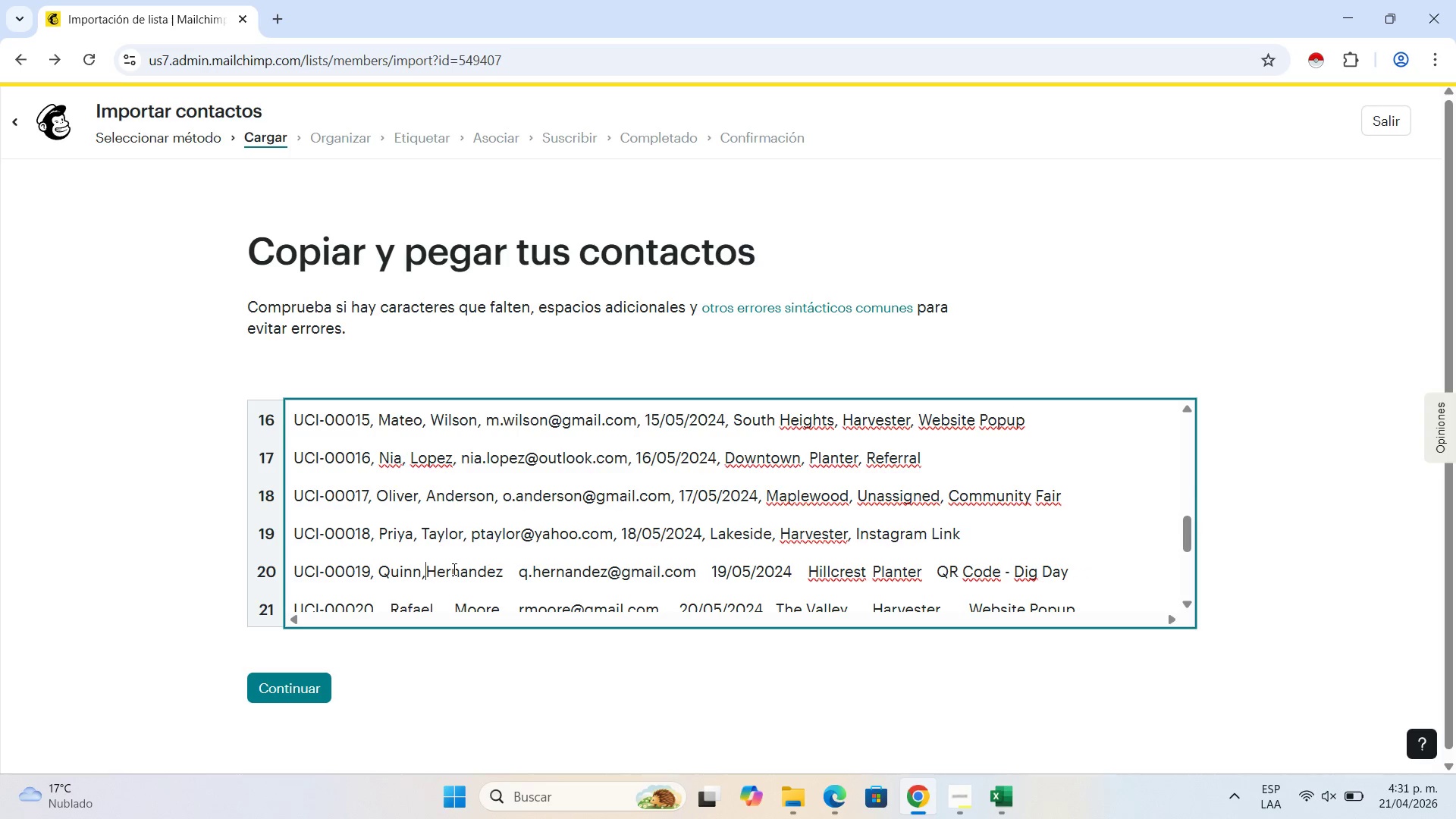 
key(Comma)
 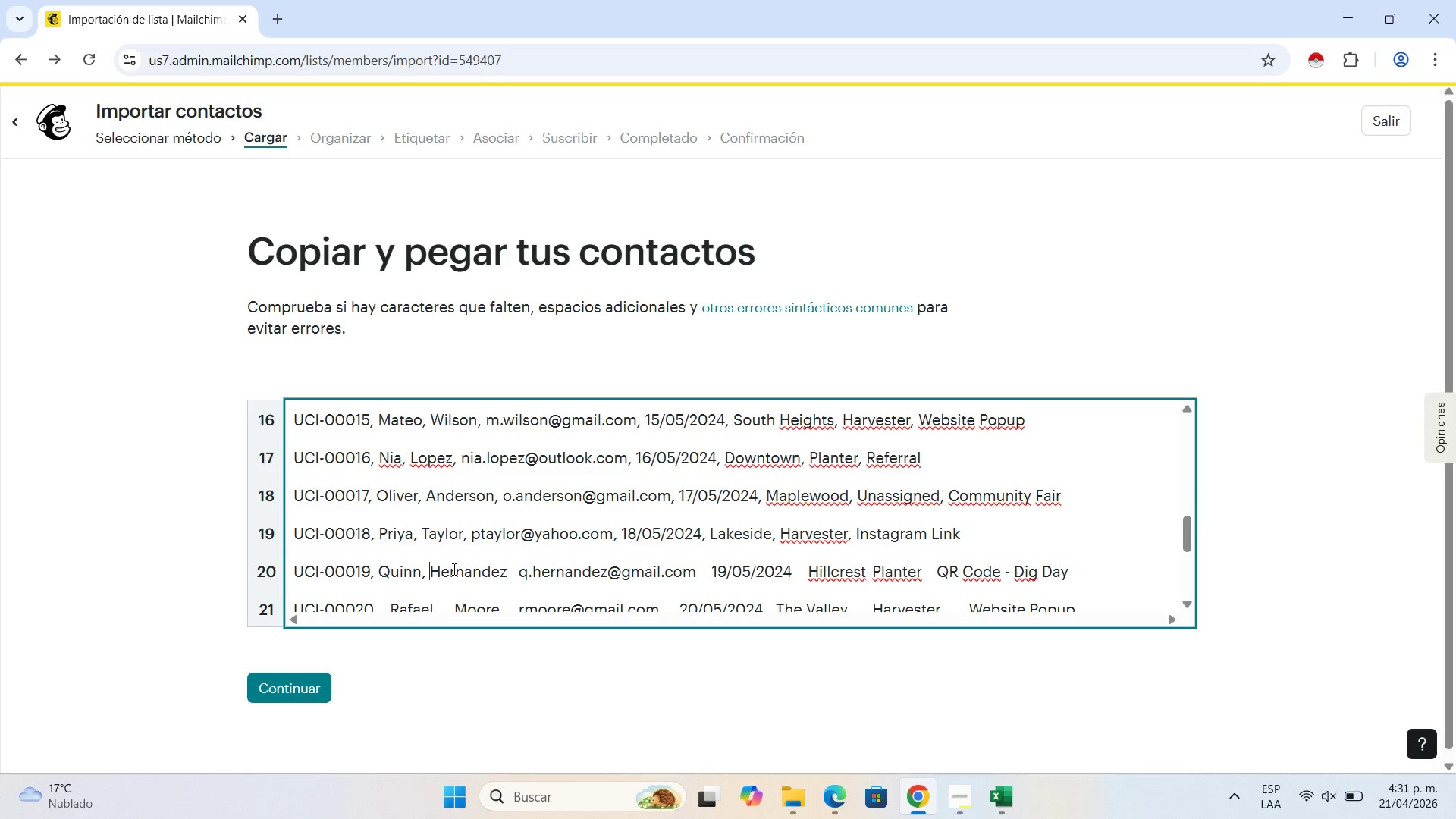 
key(Space)
 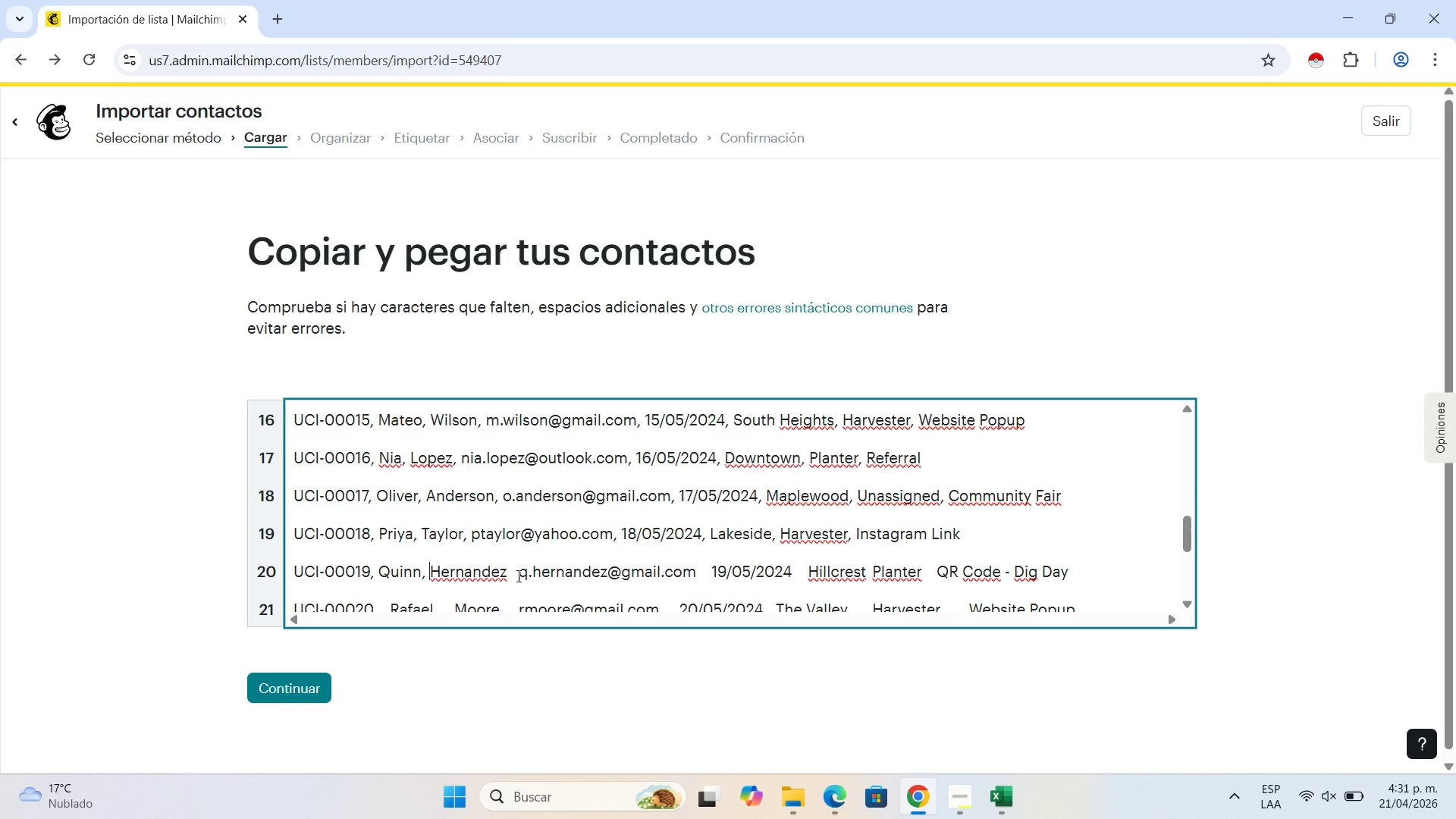 
left_click([518, 571])
 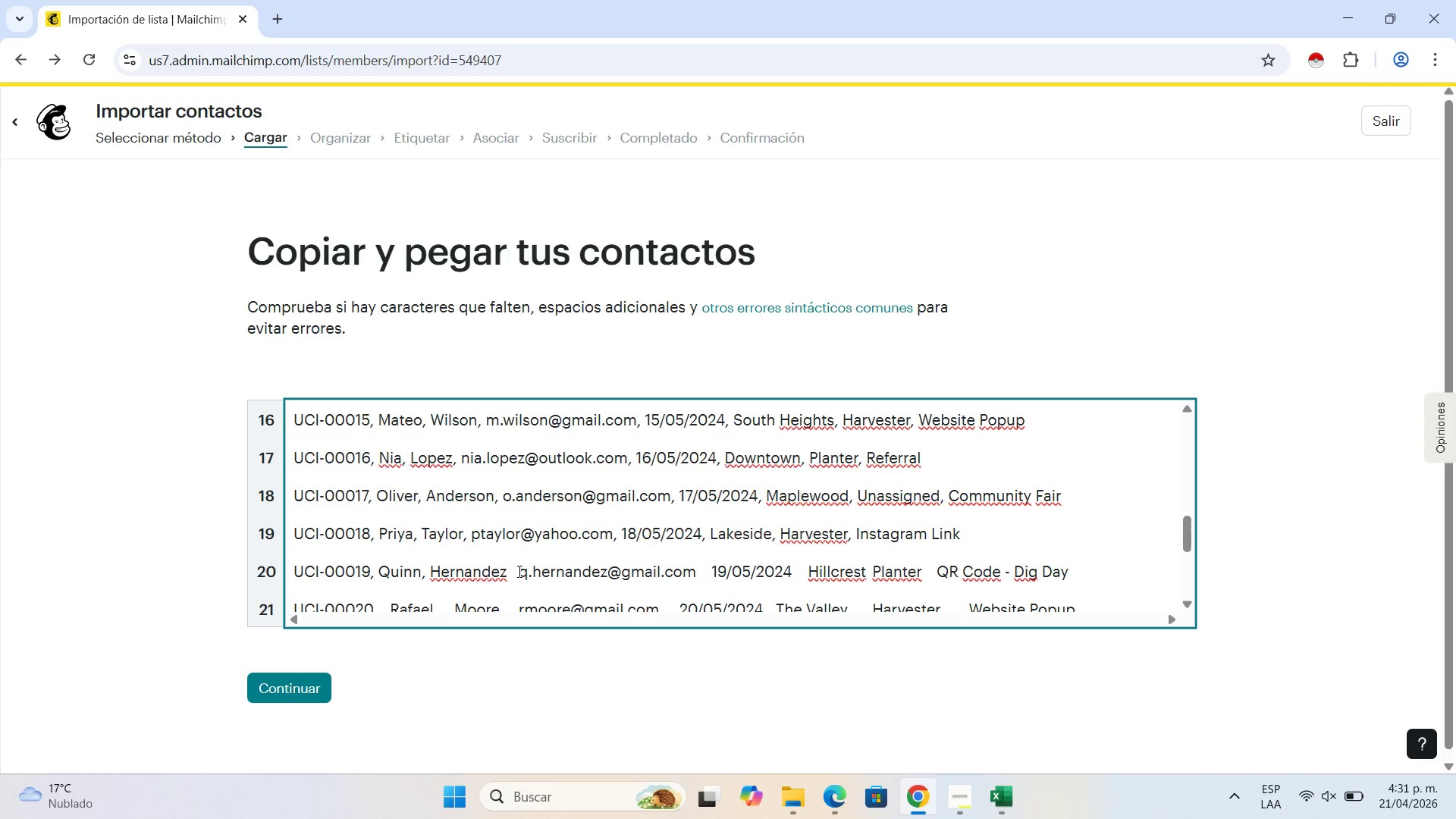 
key(Backspace)
 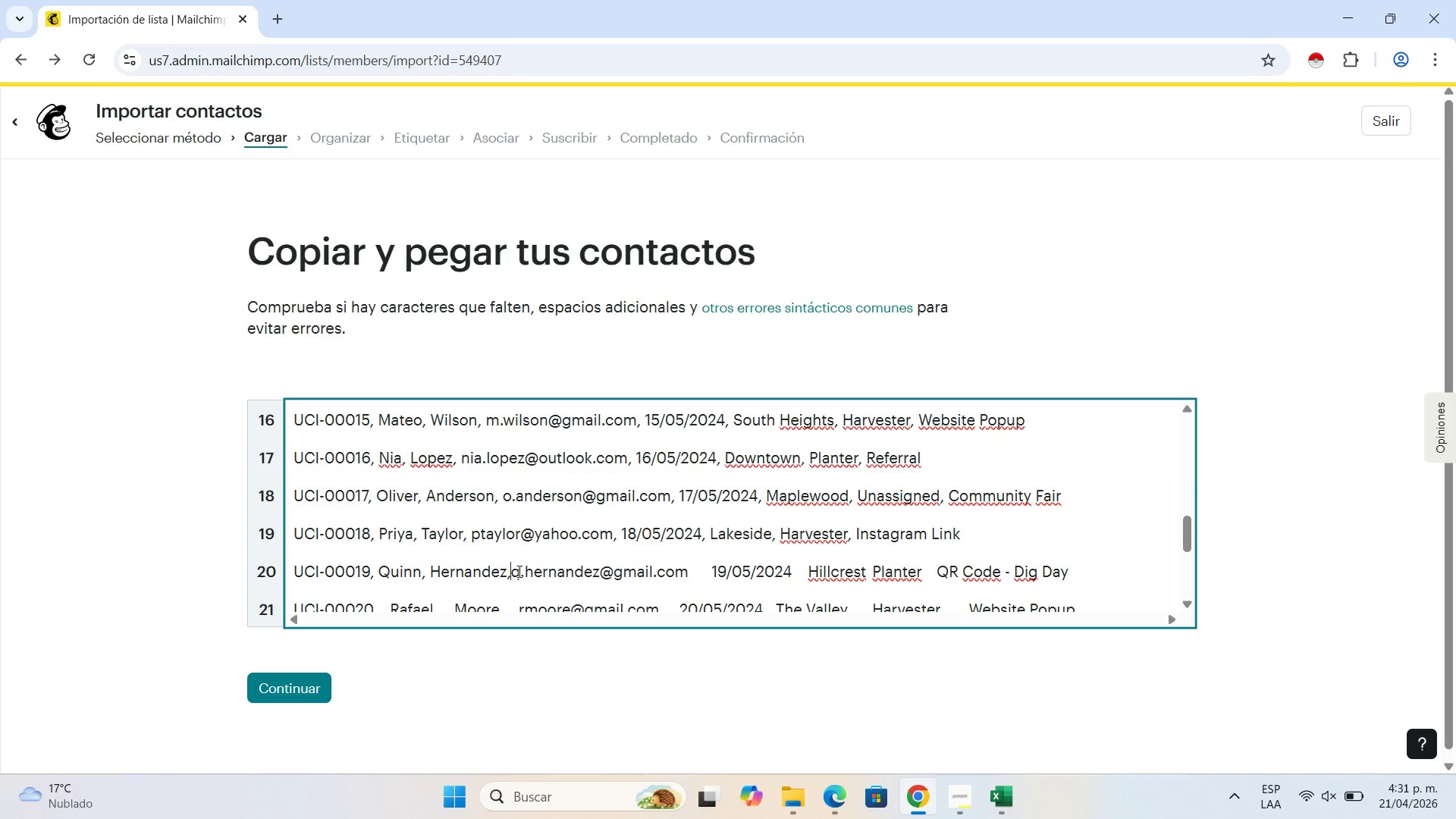 
key(Comma)
 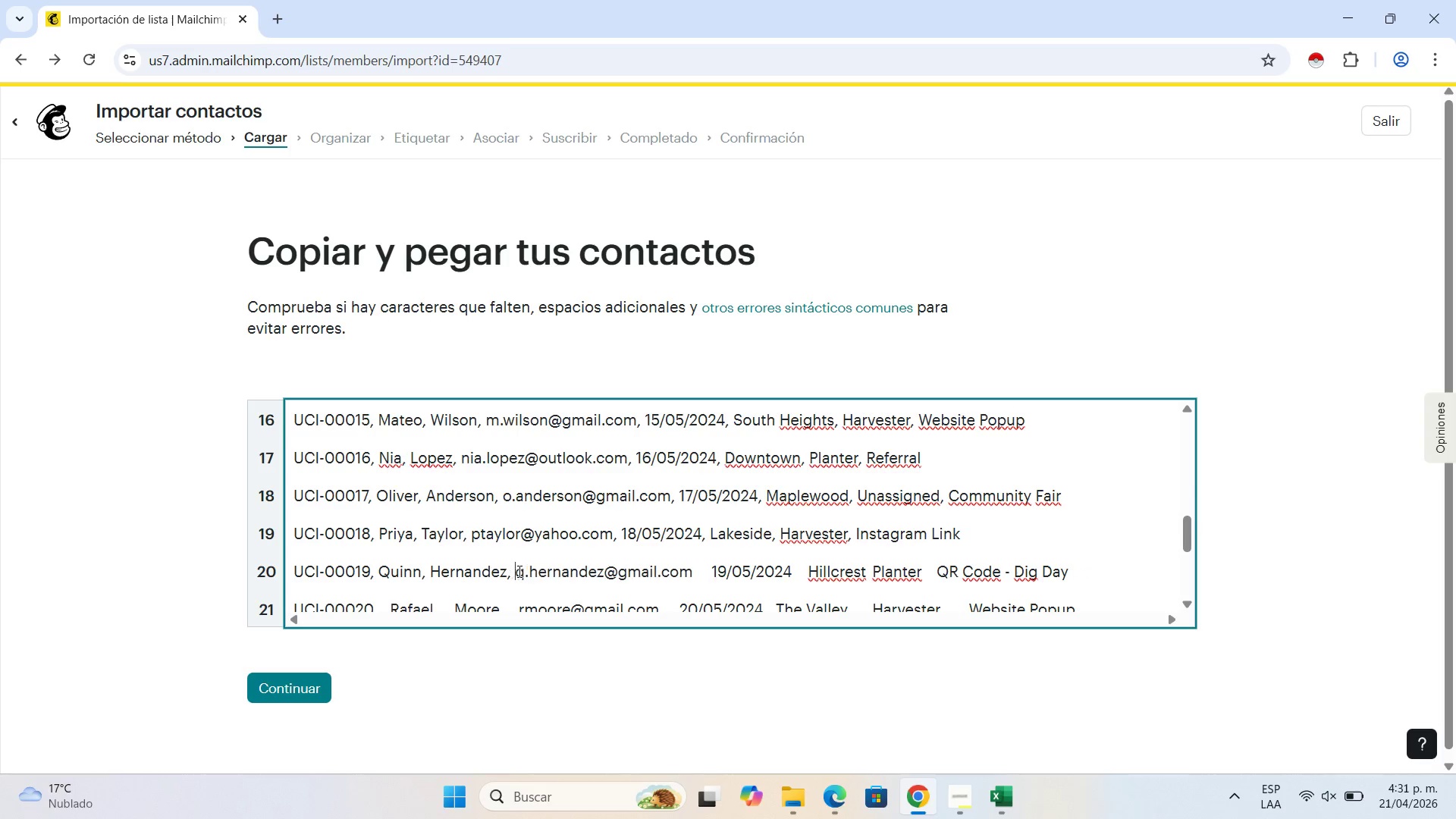 
key(Space)
 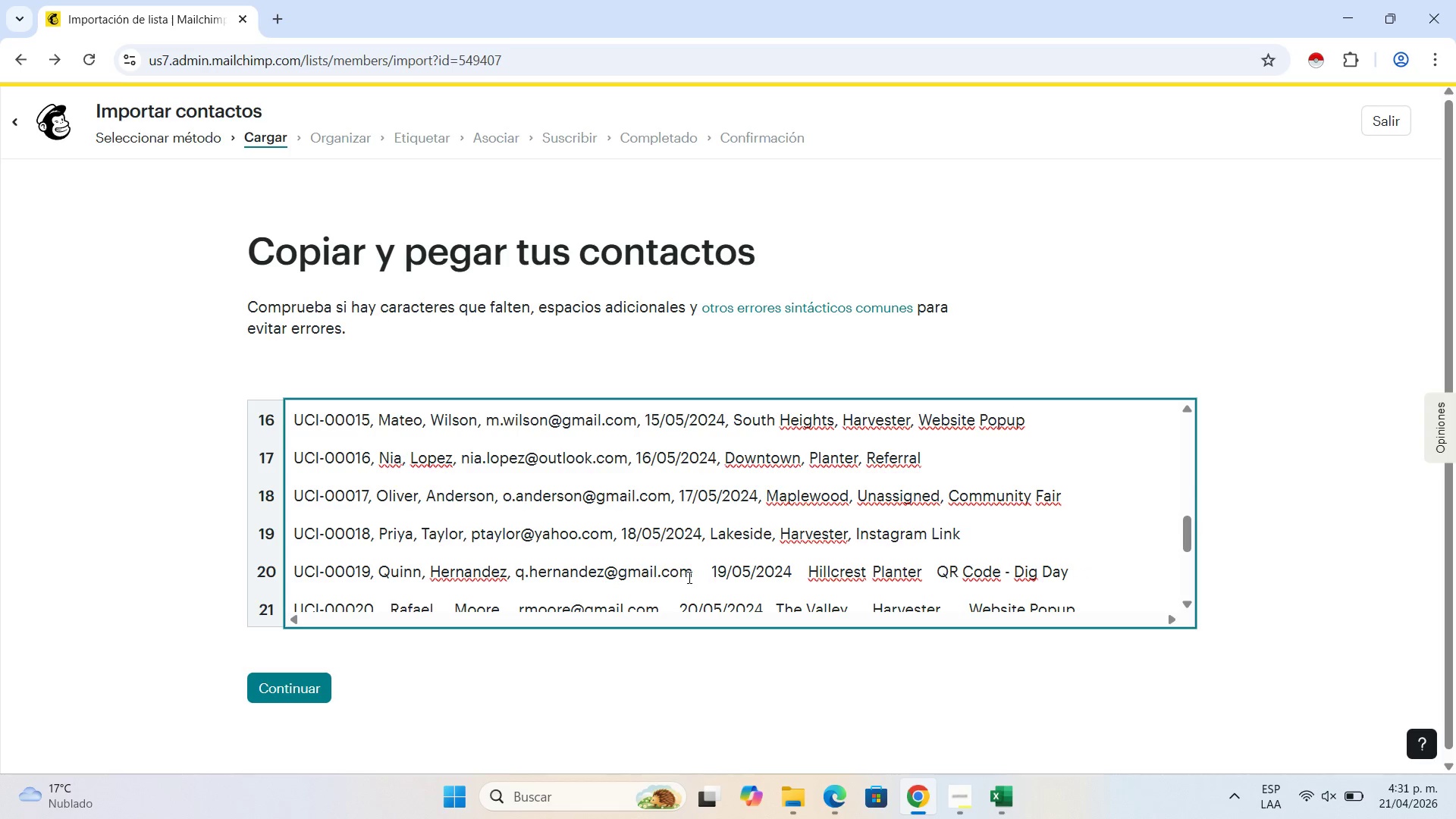 
left_click([716, 563])
 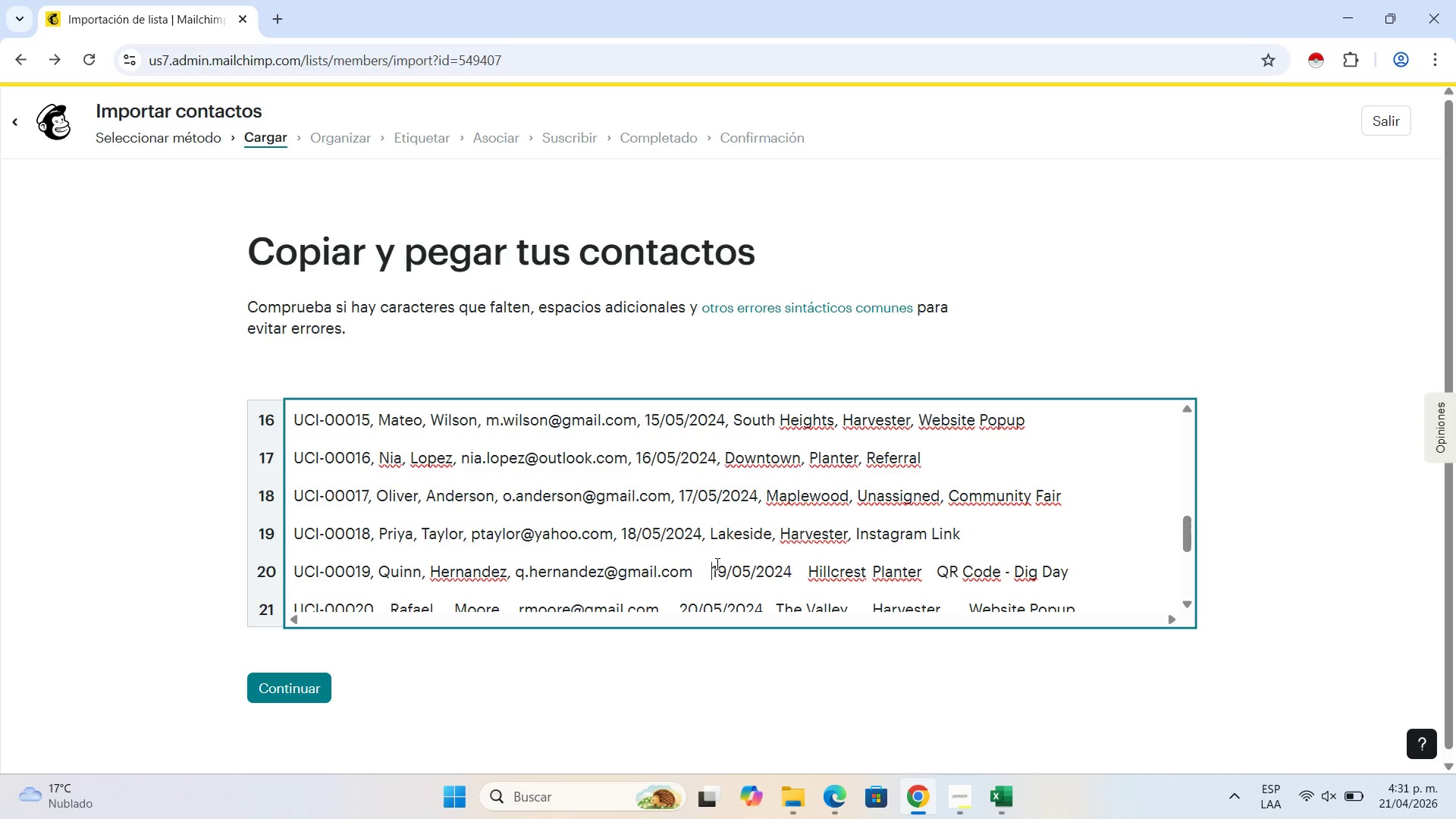 
key(ArrowLeft)
 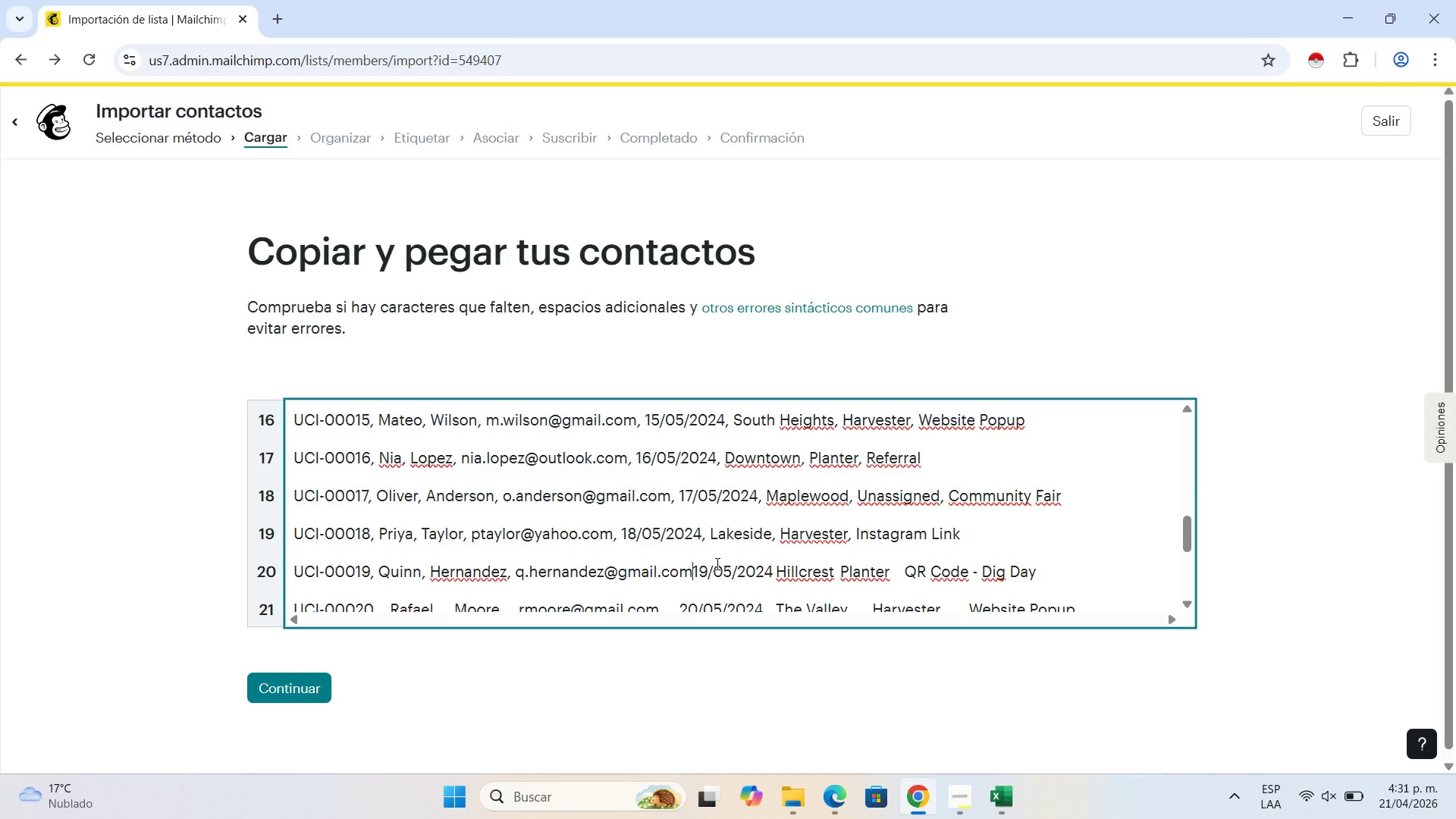 
key(Backspace)
 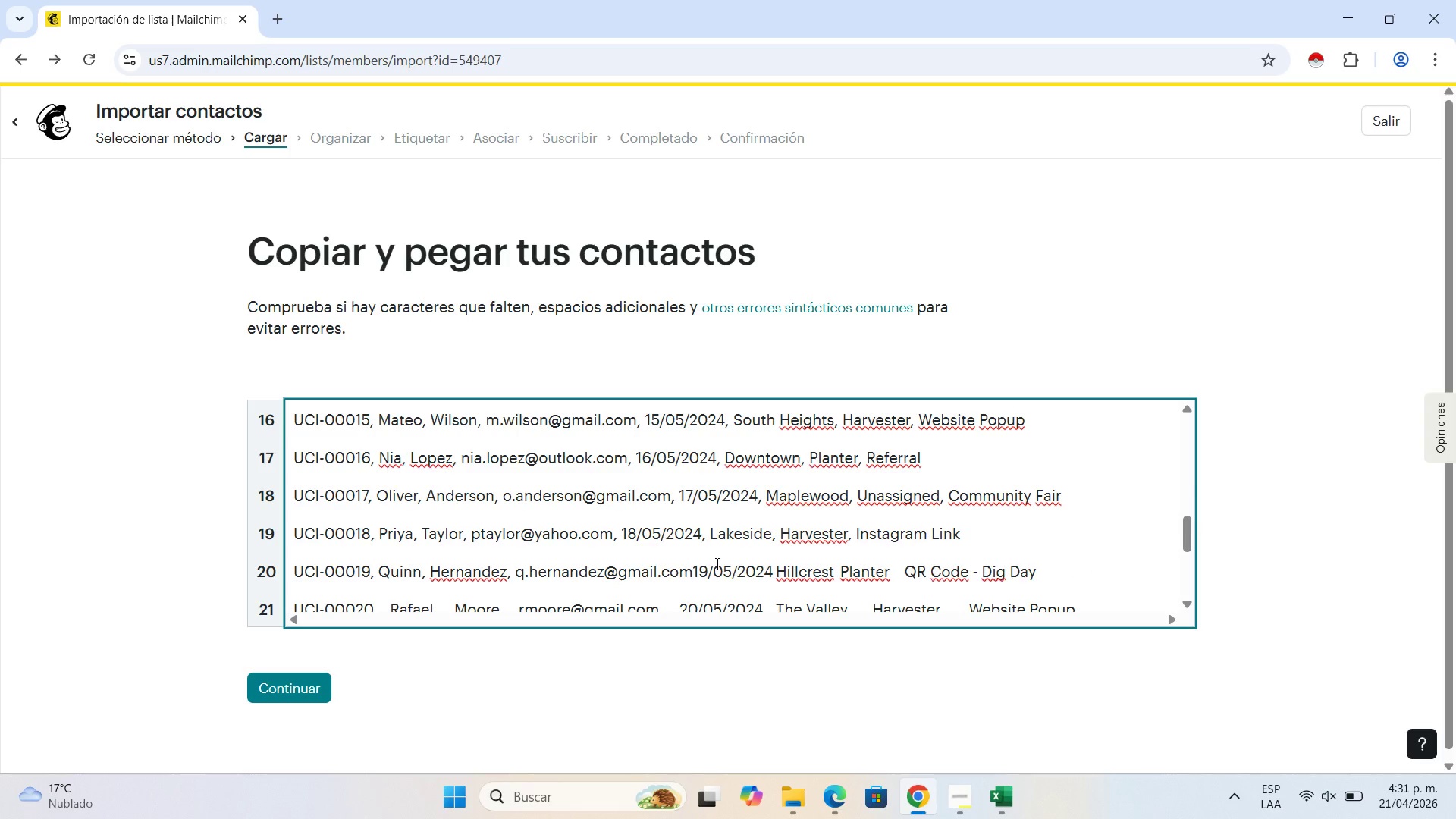 
key(Comma)
 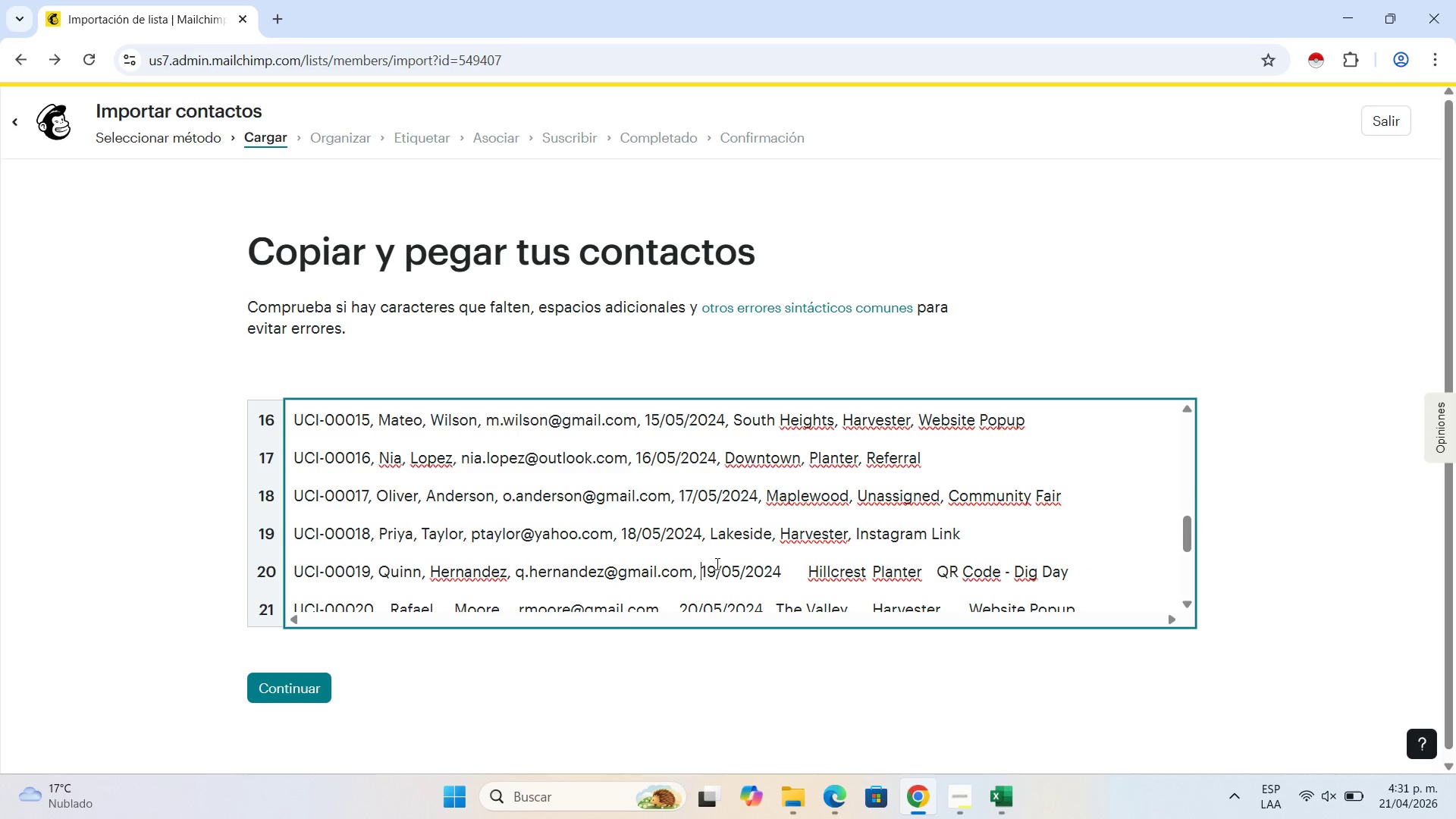 
key(Space)
 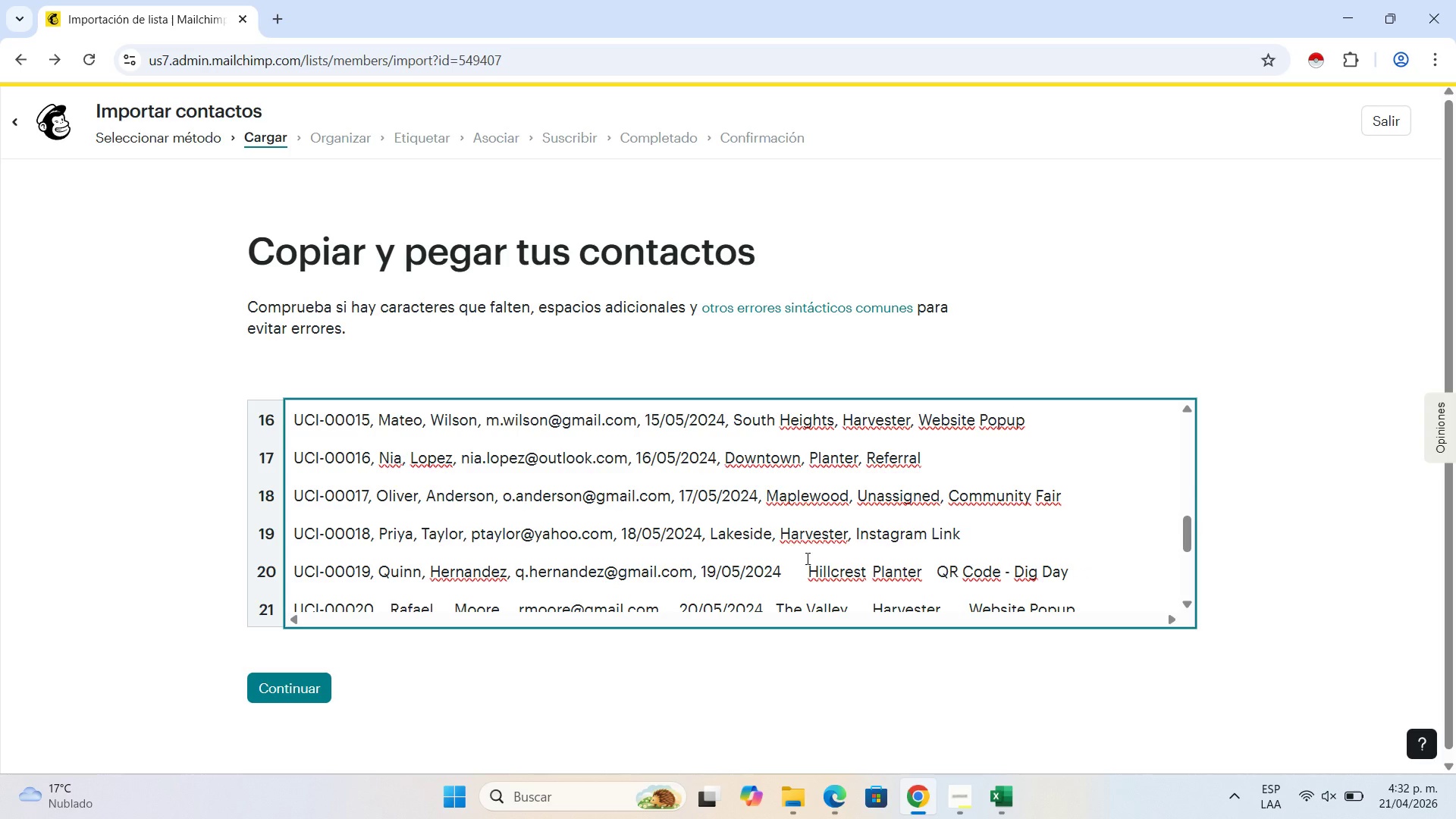 
left_click([806, 558])
 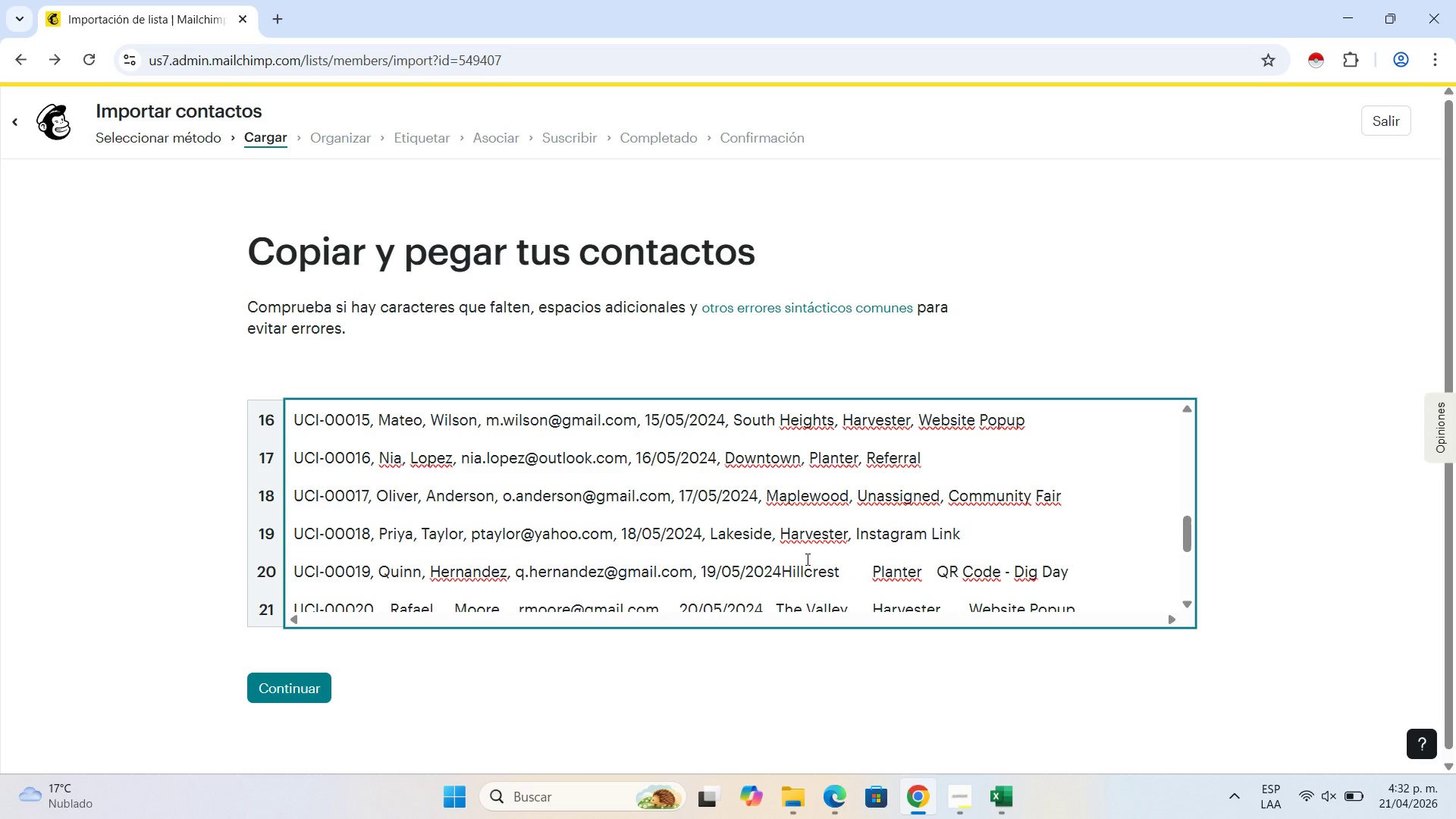 
key(Backspace)
 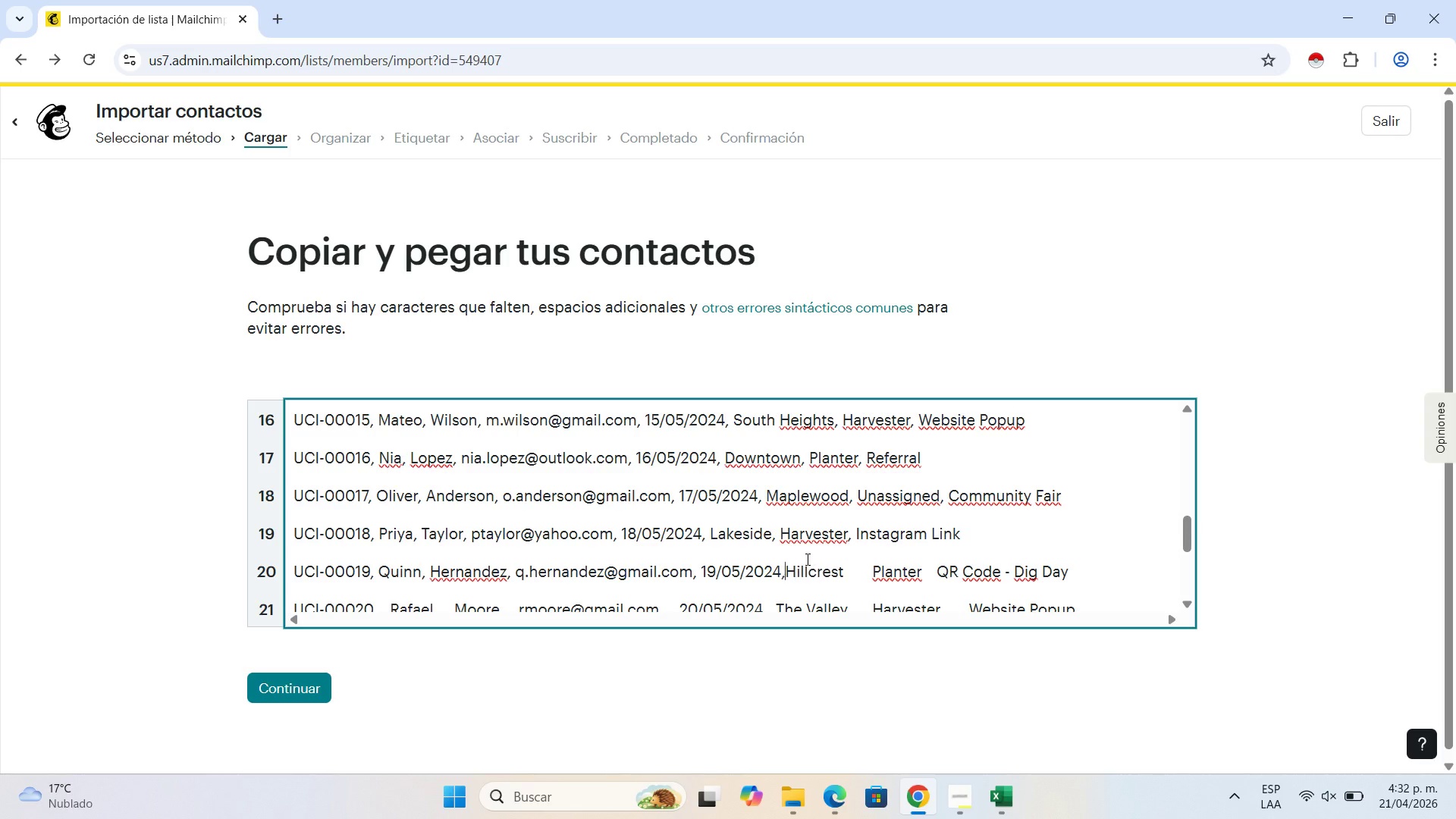 
key(Comma)
 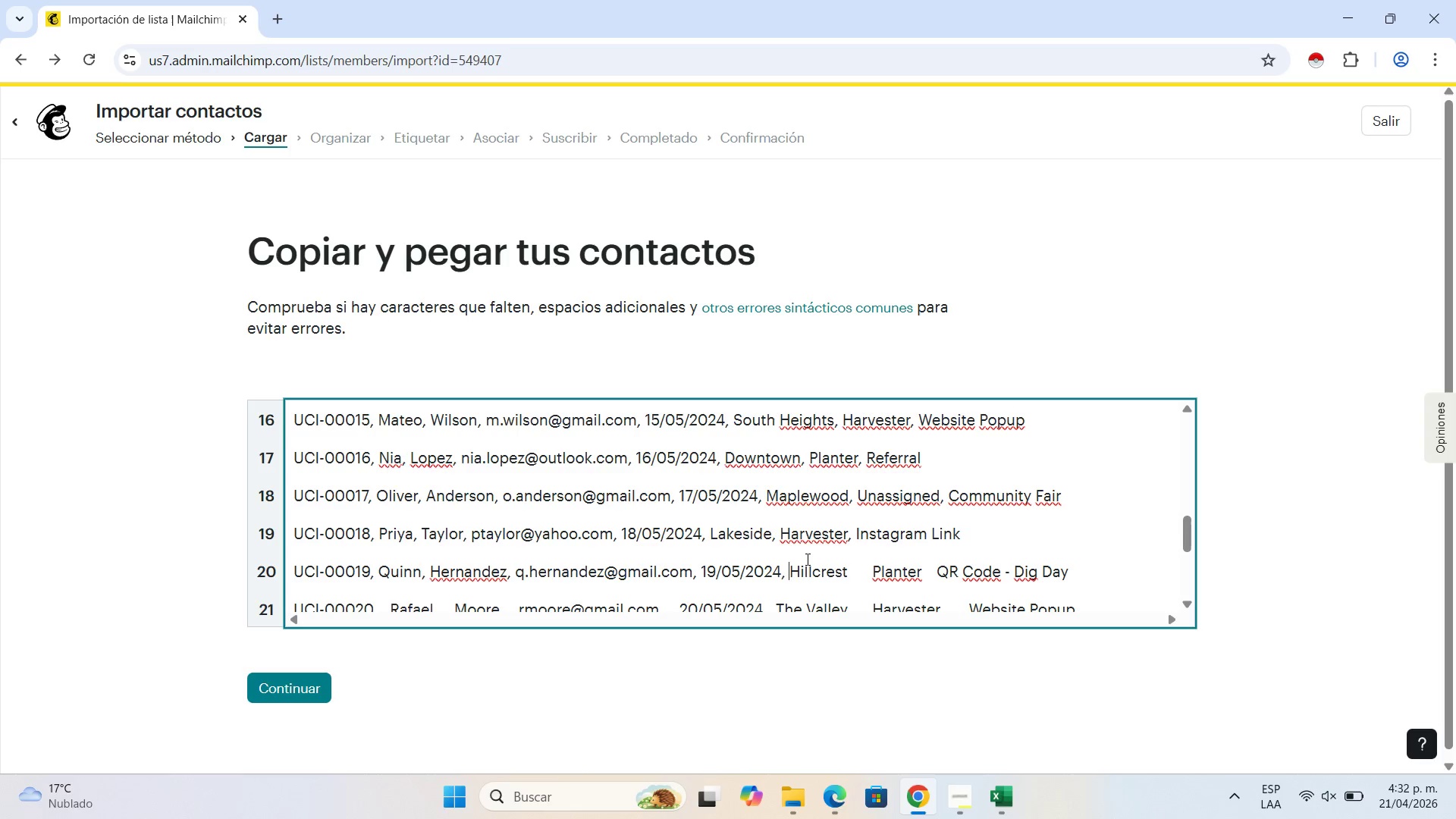 
key(Space)
 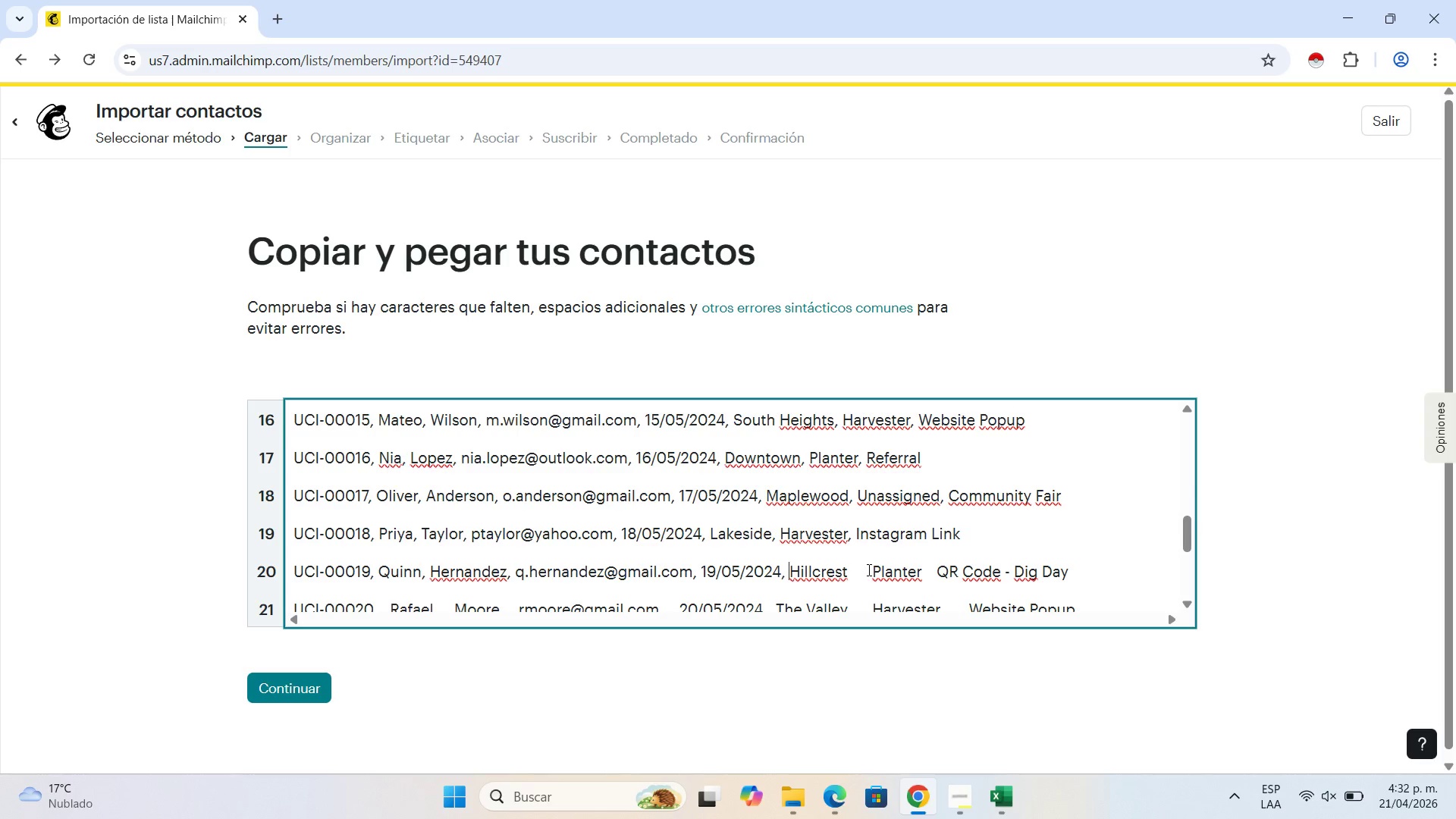 
left_click([868, 570])
 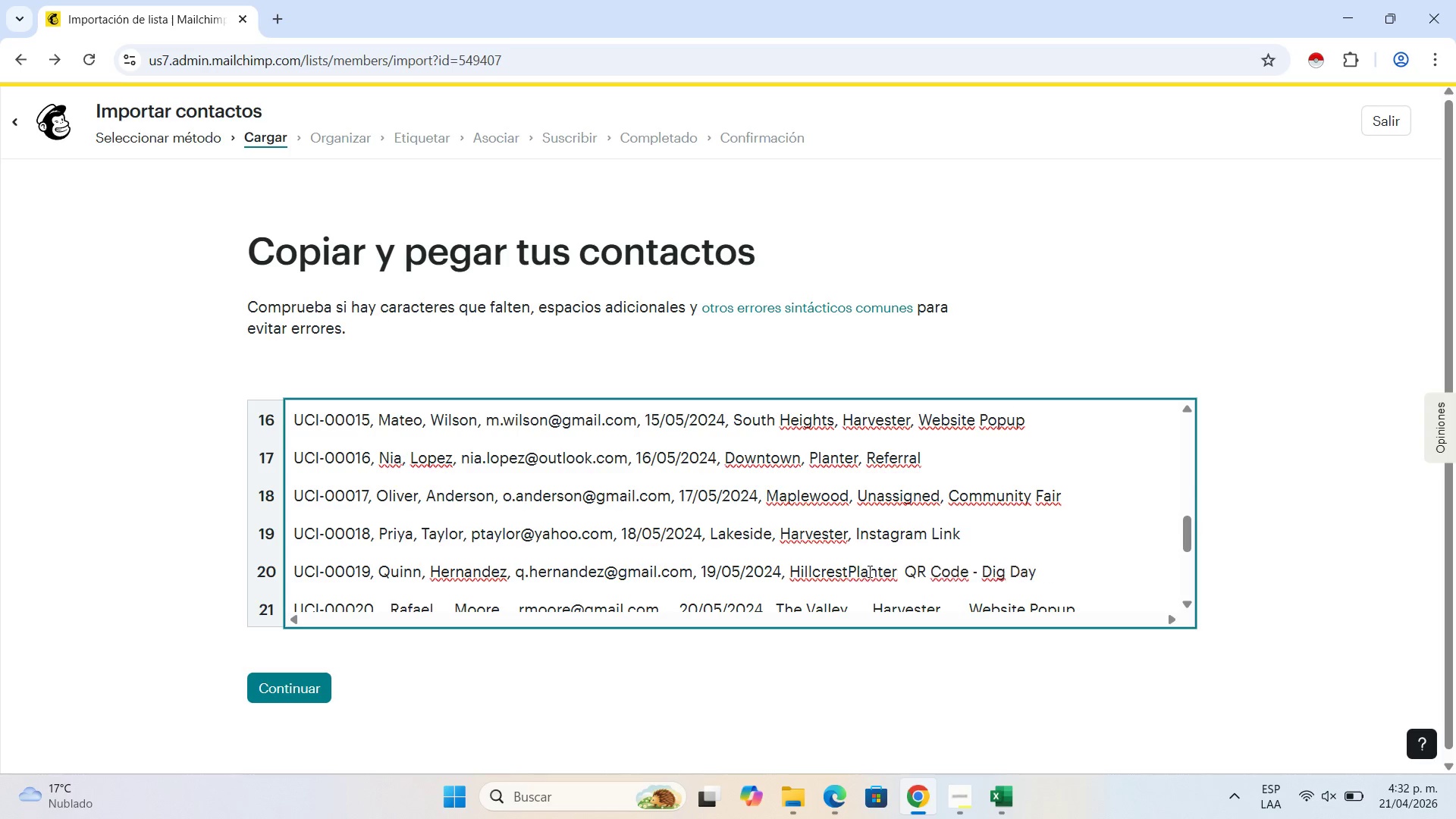 
key(Backspace)
 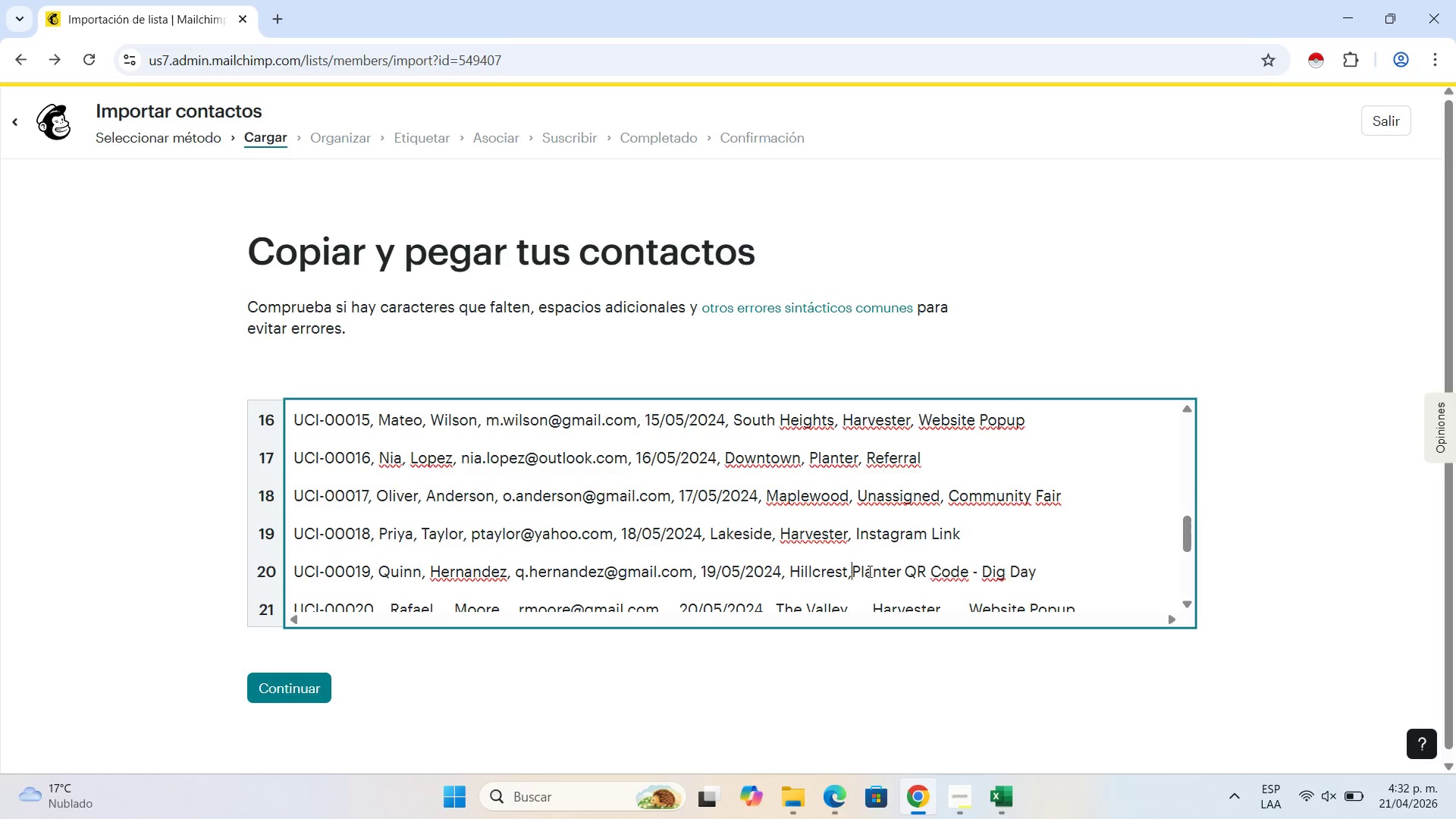 
key(Comma)
 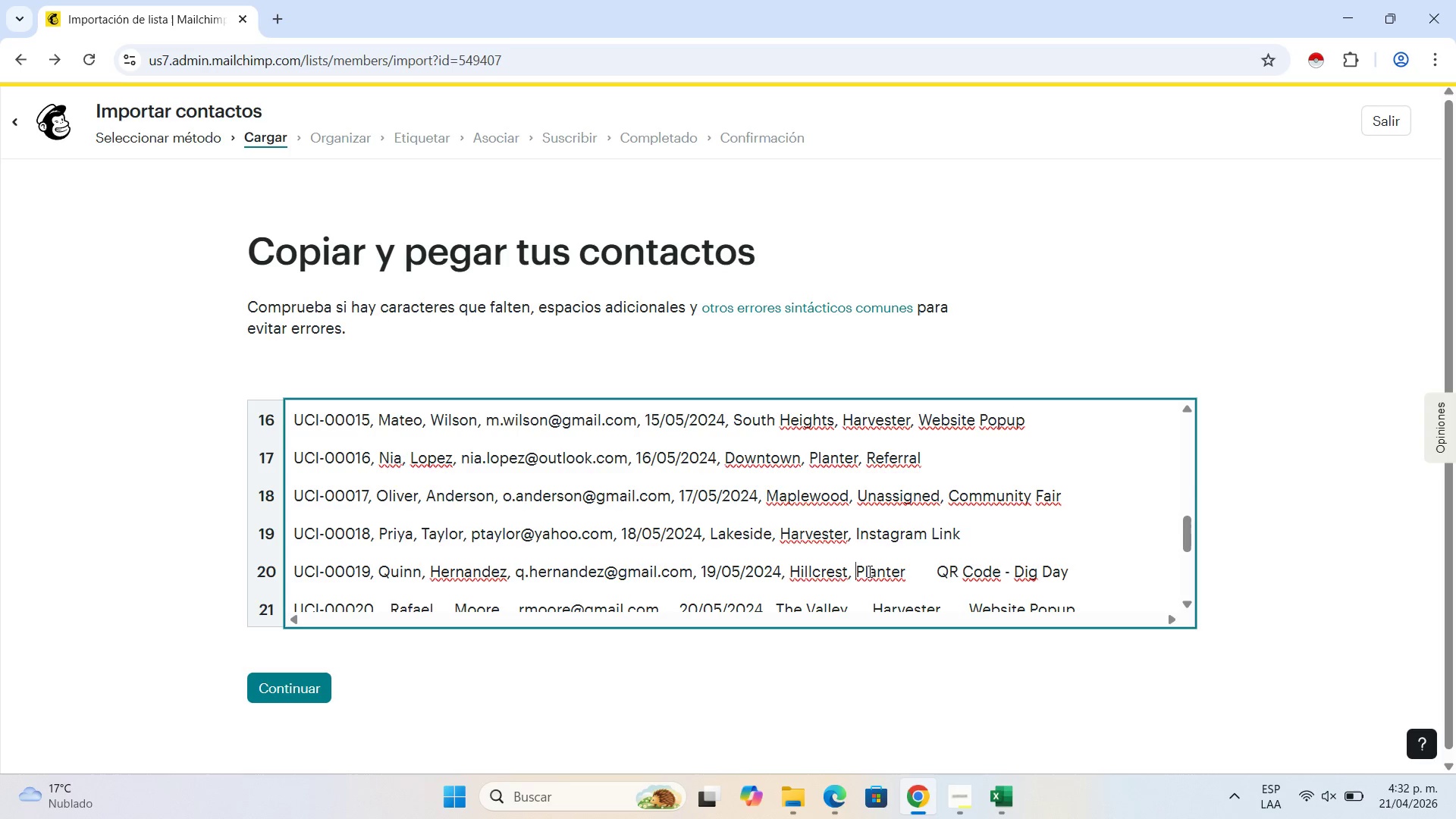 
key(Space)
 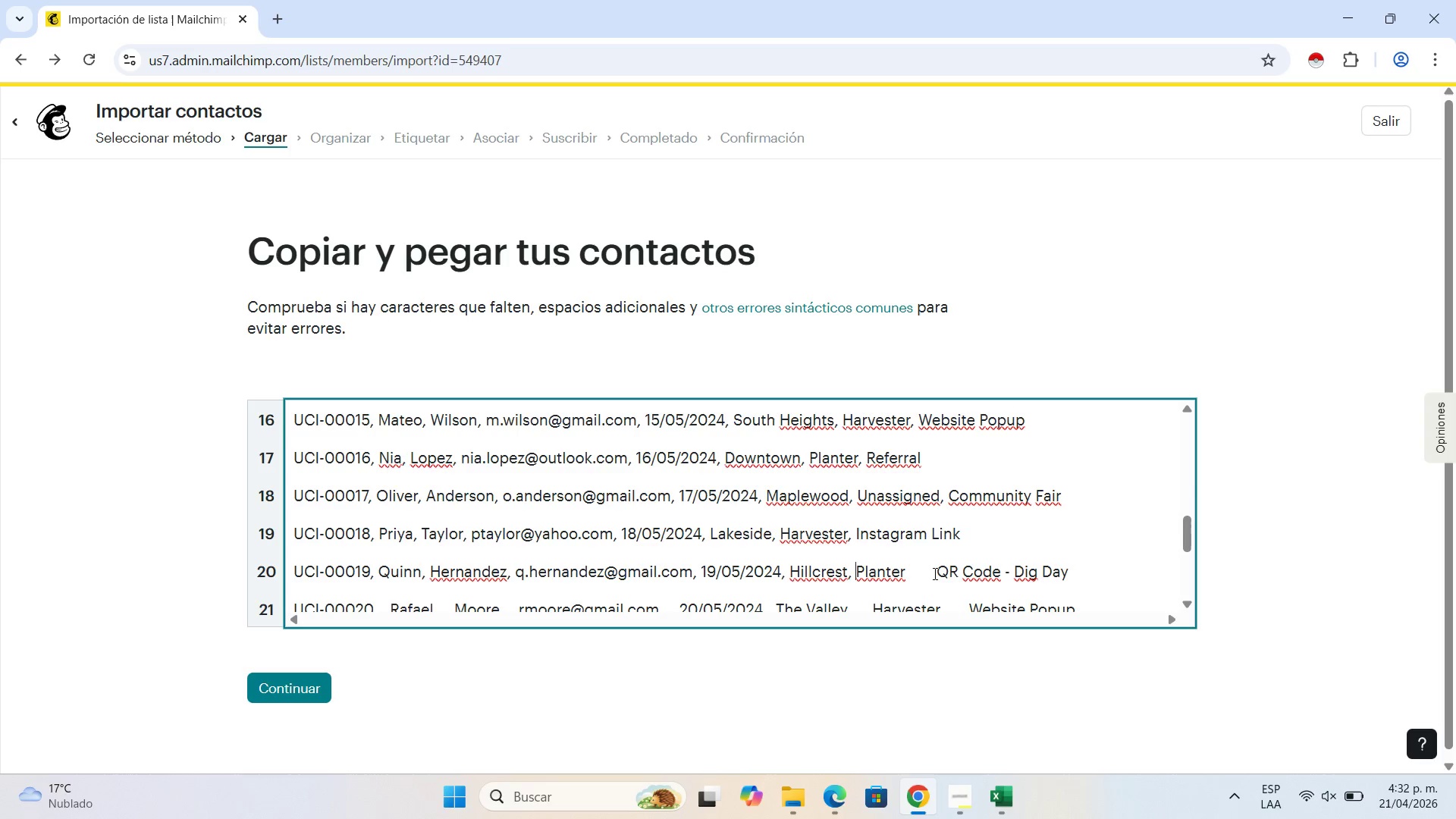 
left_click([934, 573])
 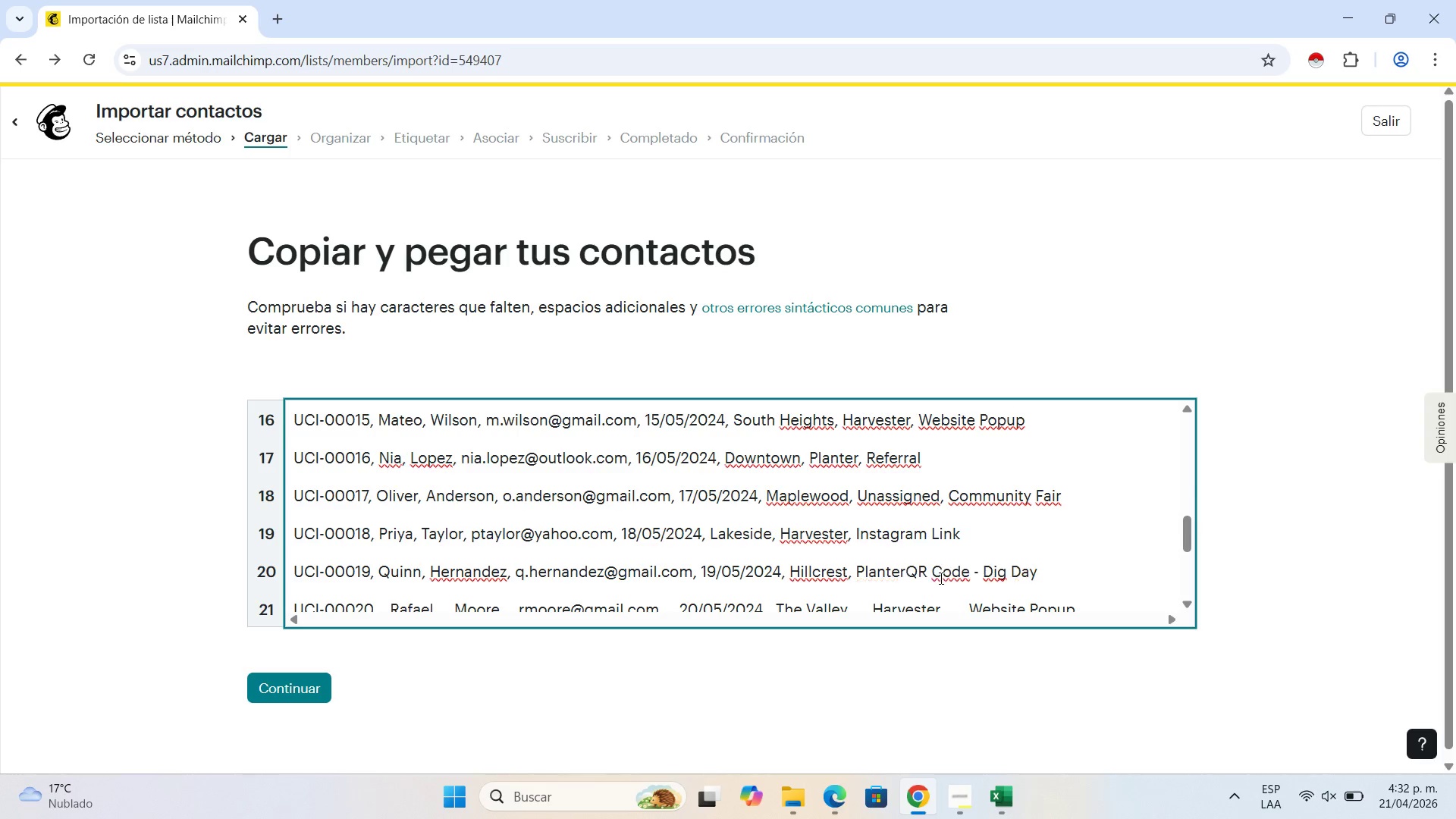 
key(Backspace)
 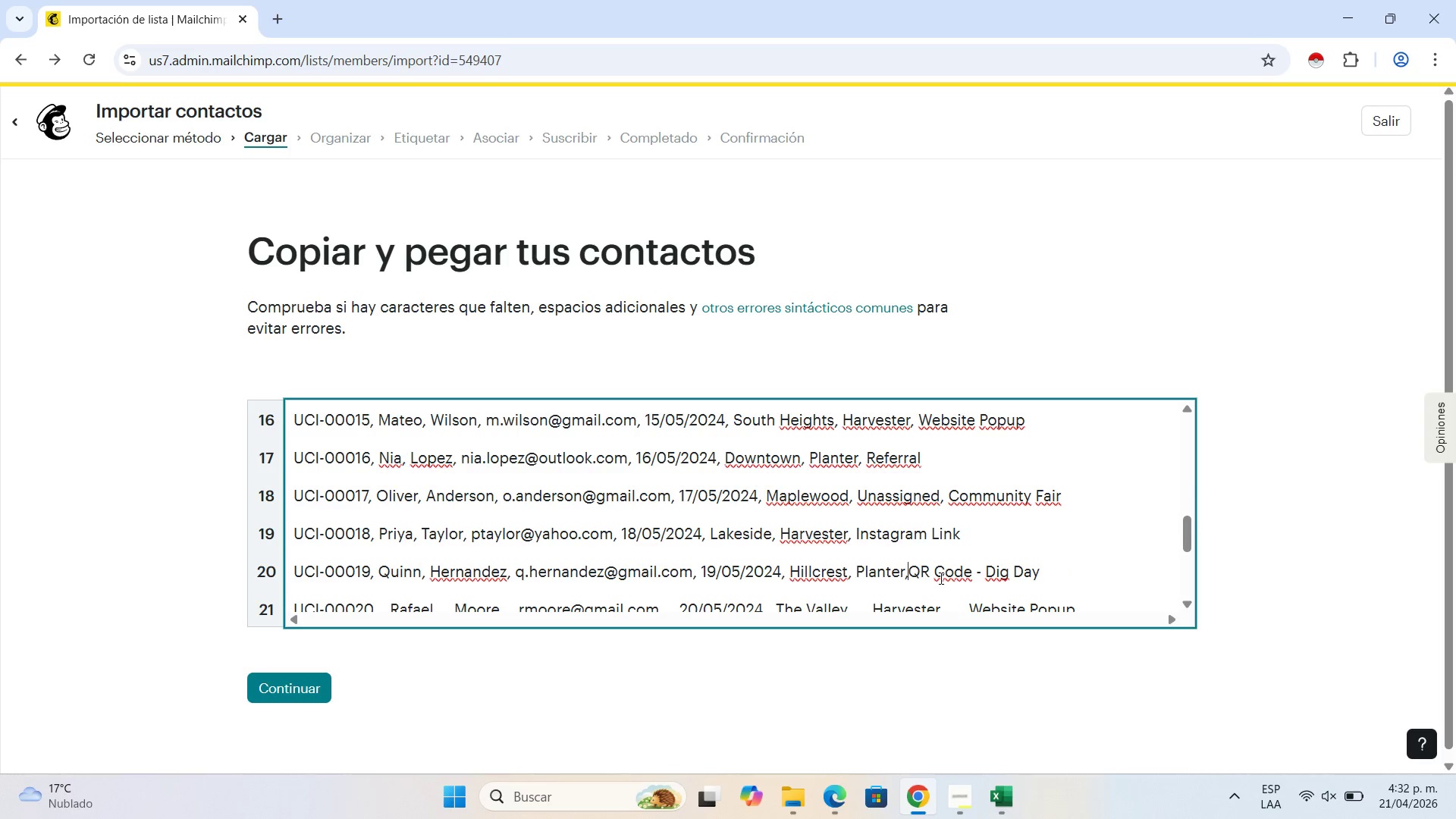 
key(Comma)
 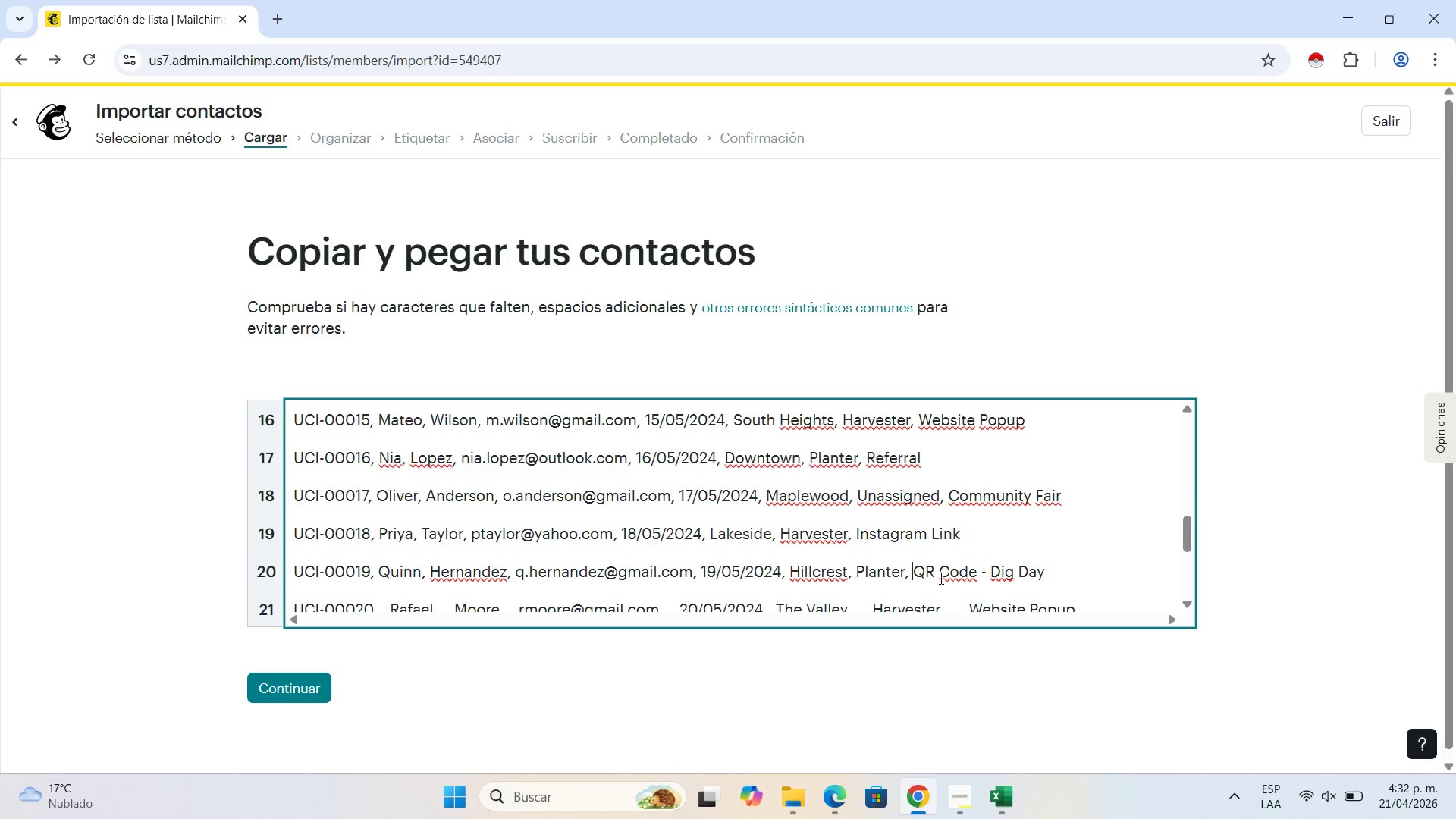 
key(Space)
 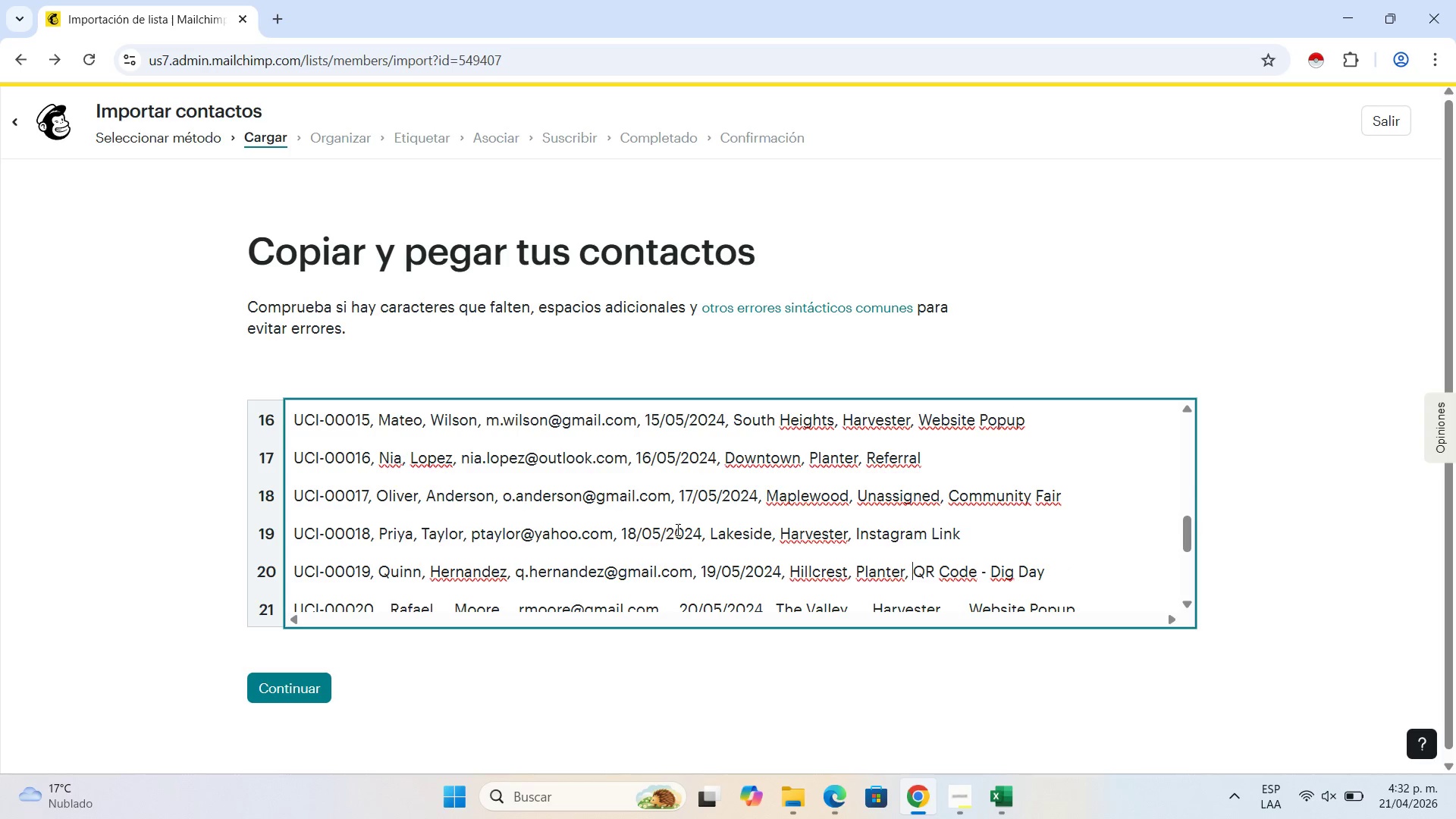 
scroll: coordinate [661, 522], scroll_direction: down, amount: 1.0
 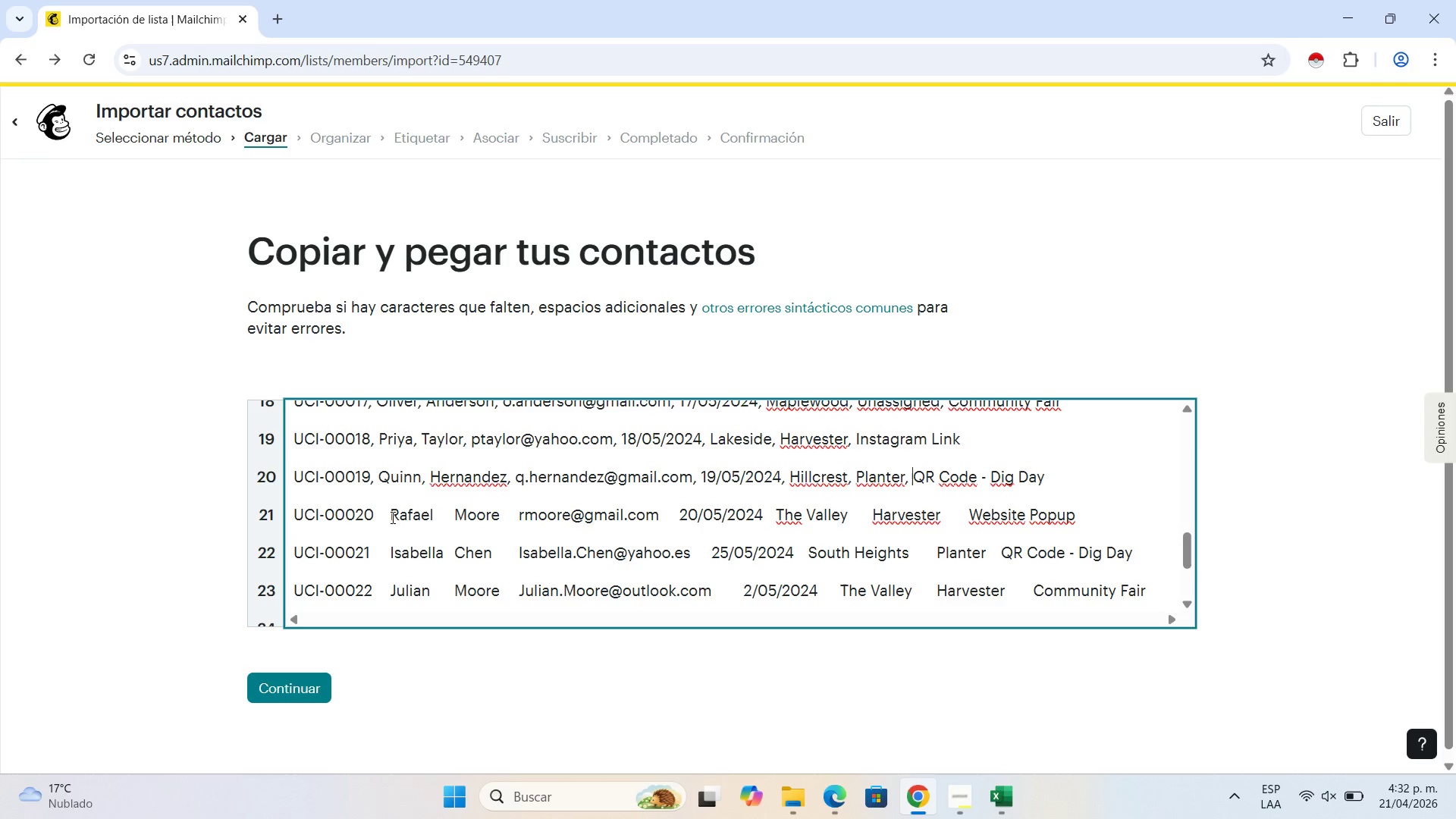 
left_click([391, 517])
 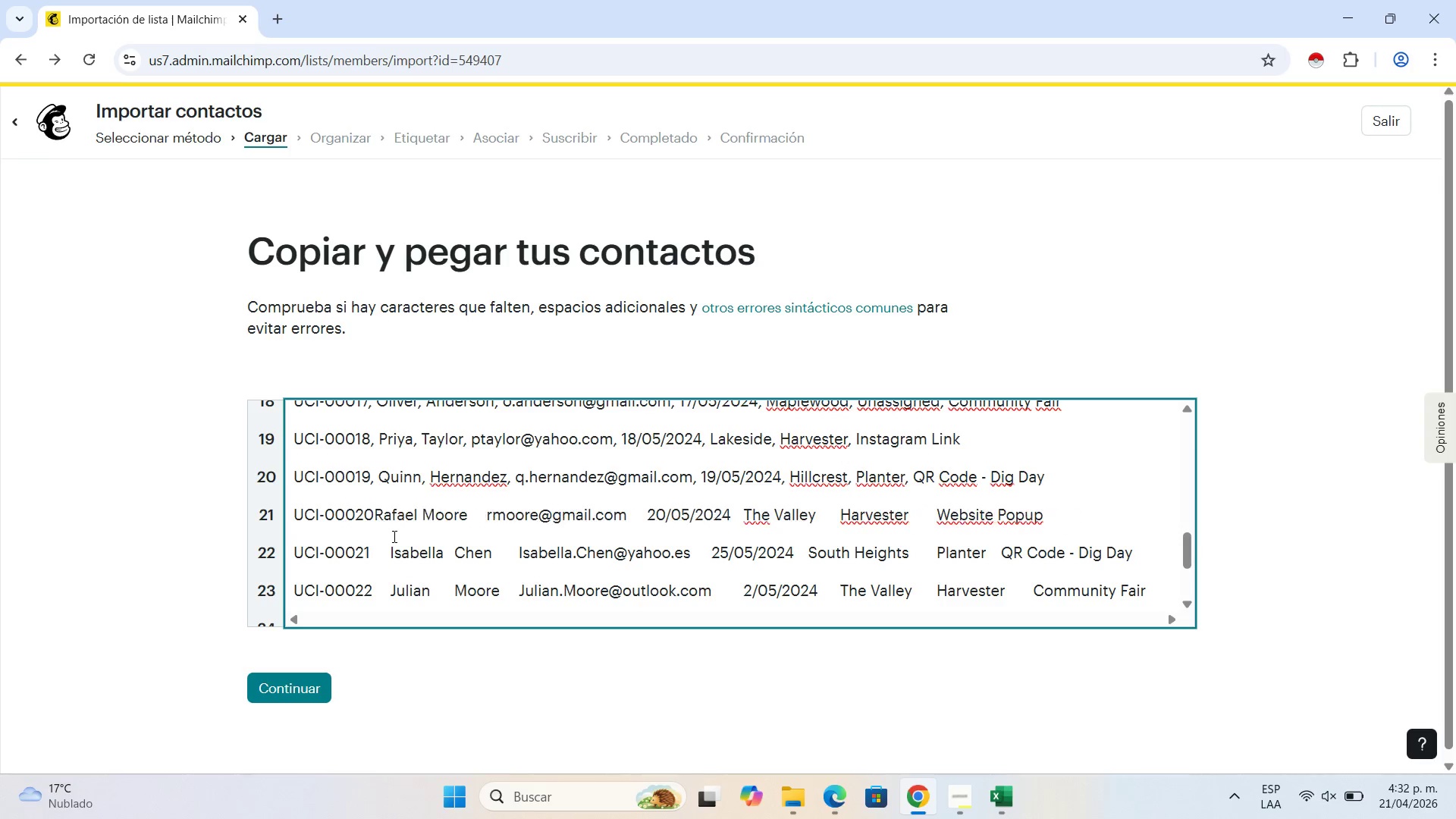 
key(Backspace)
 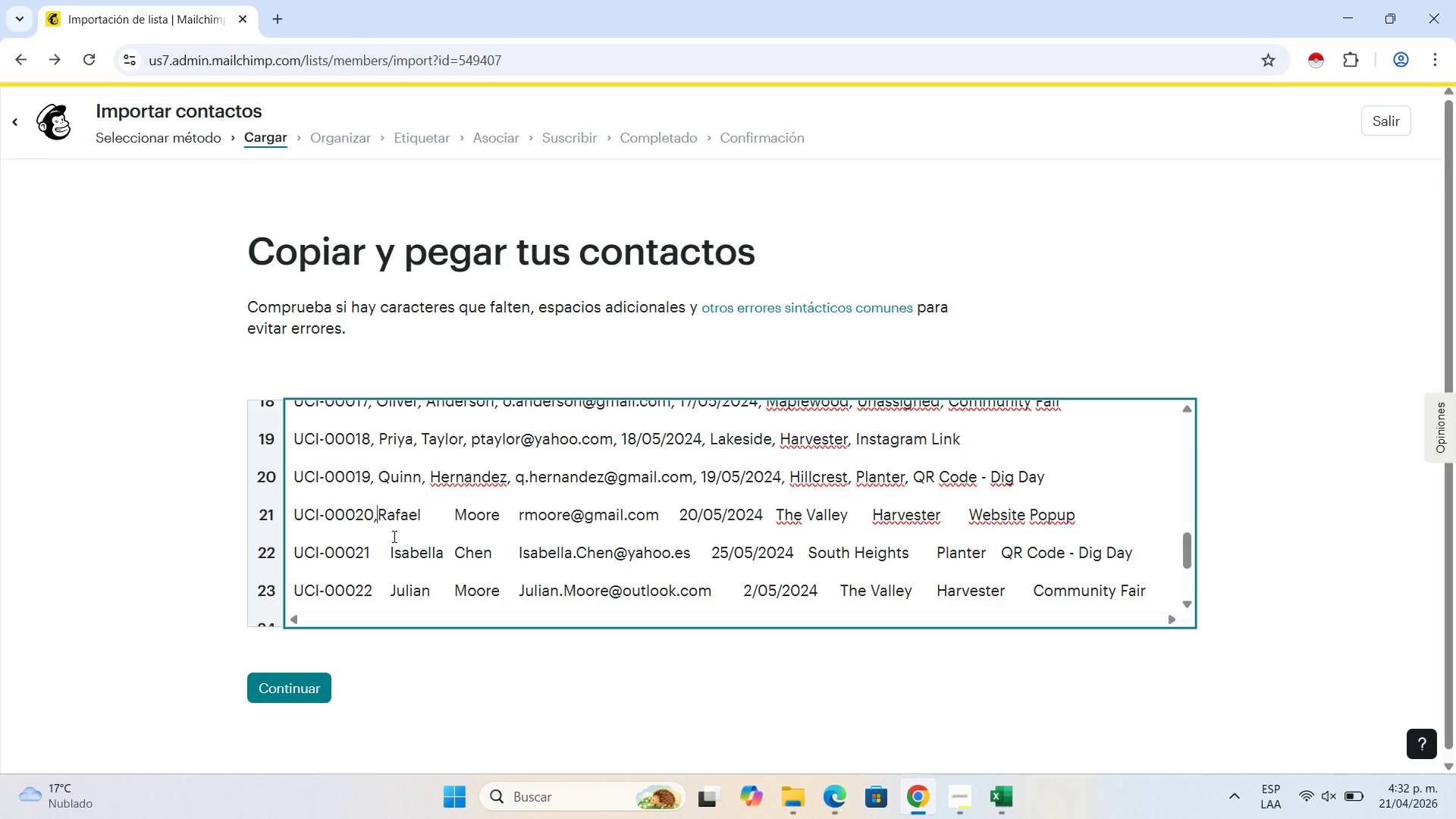 
key(Comma)
 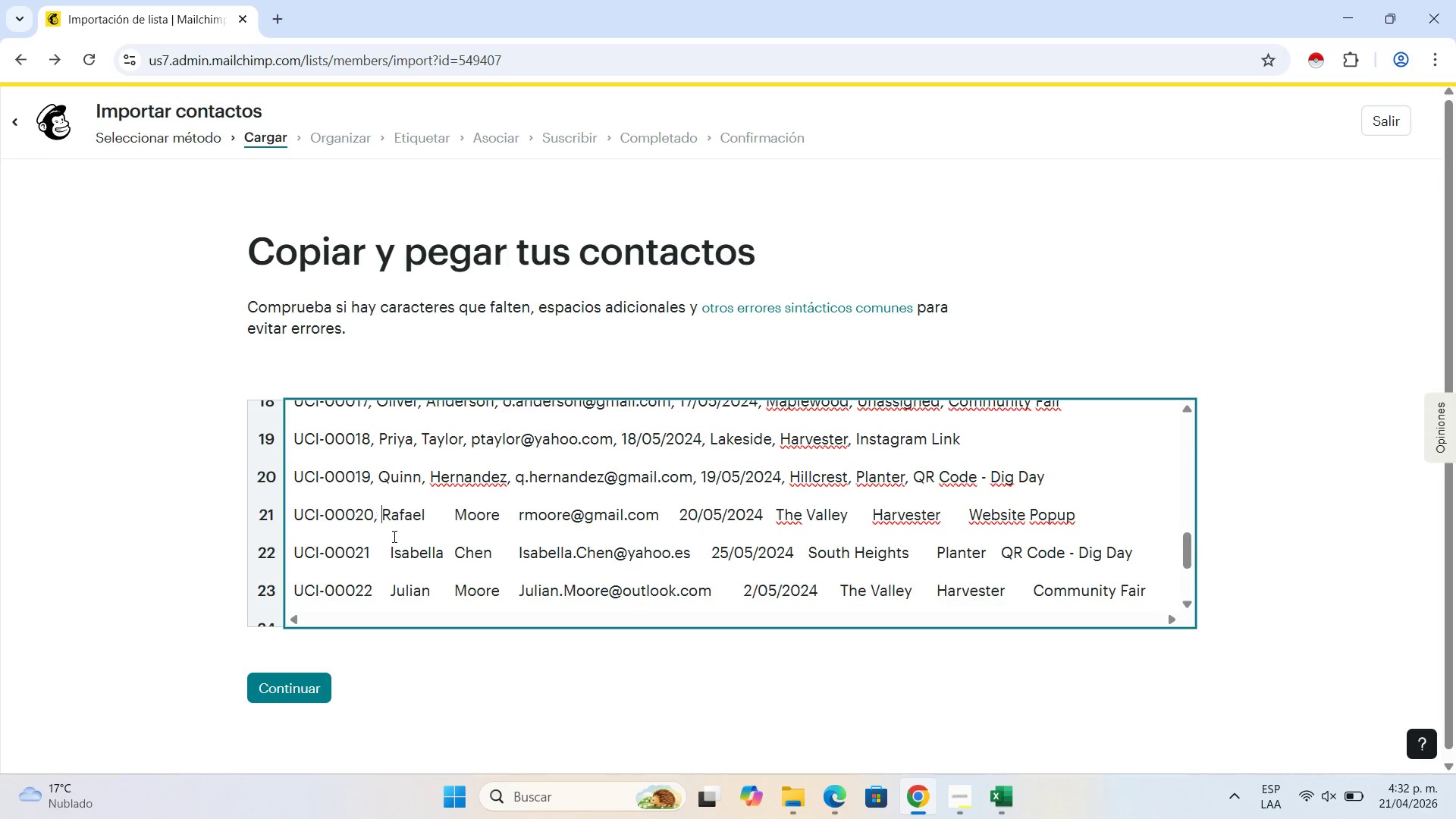 
key(Space)
 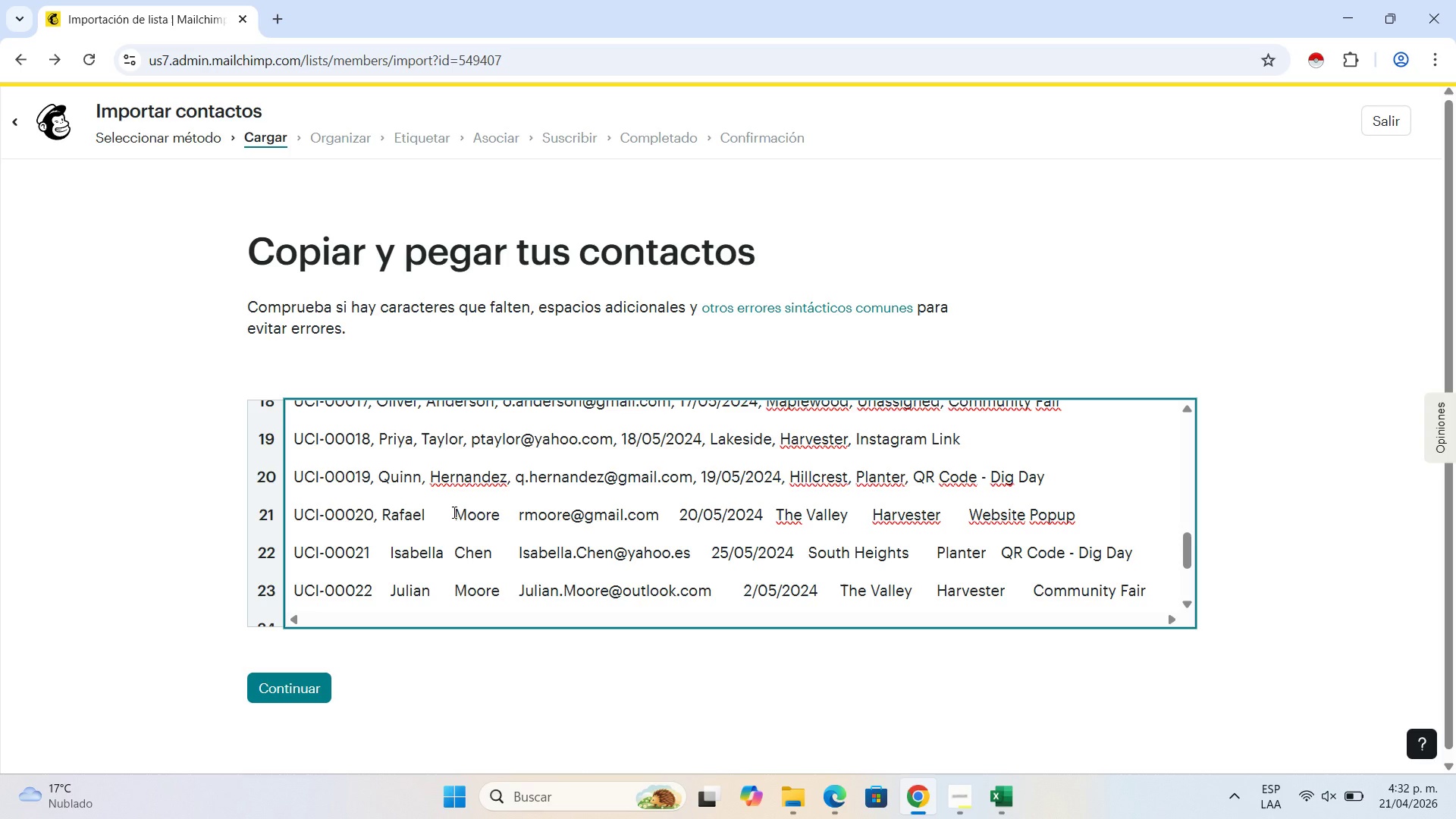 
left_click([453, 512])
 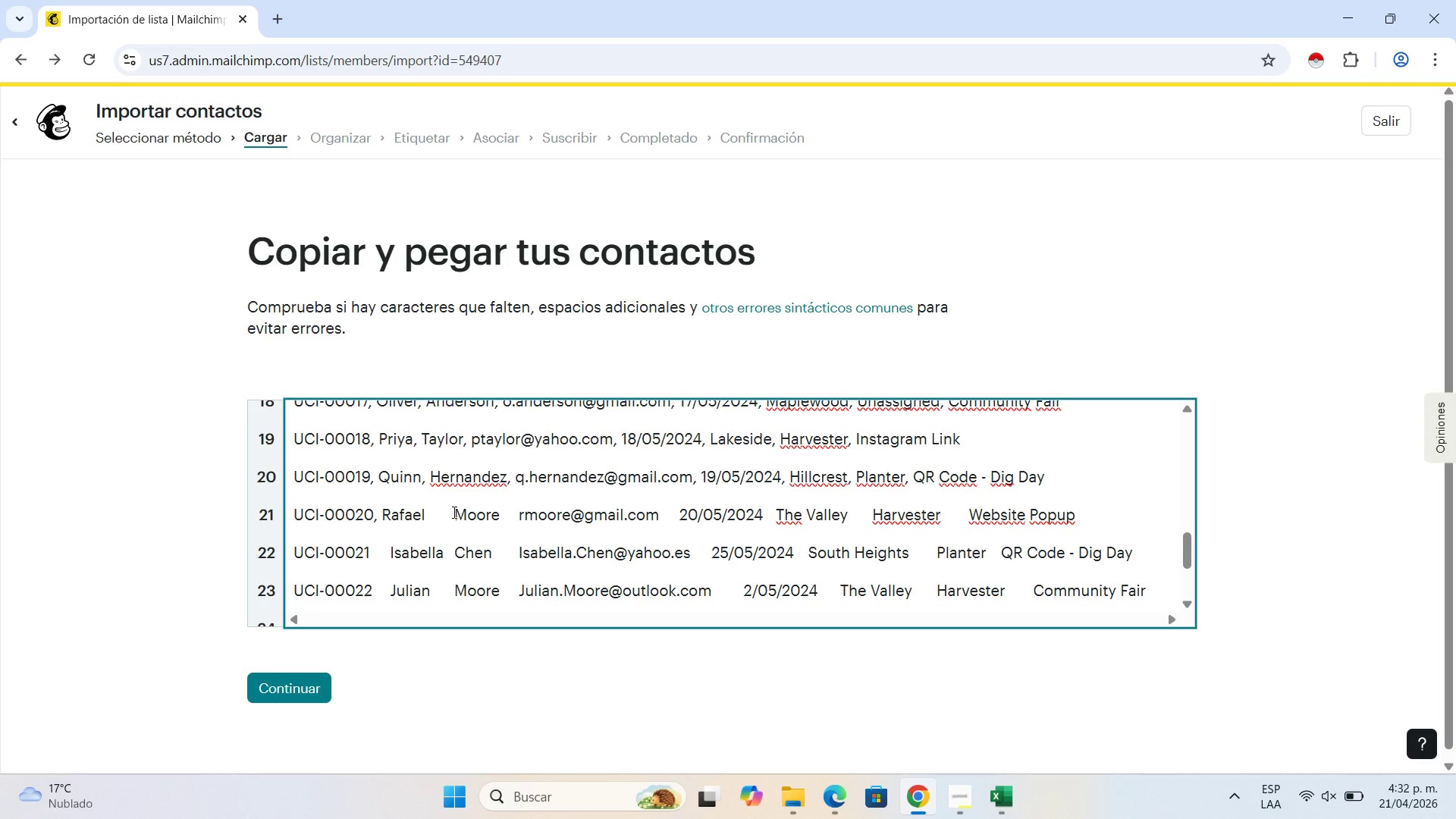 
key(Backspace)
 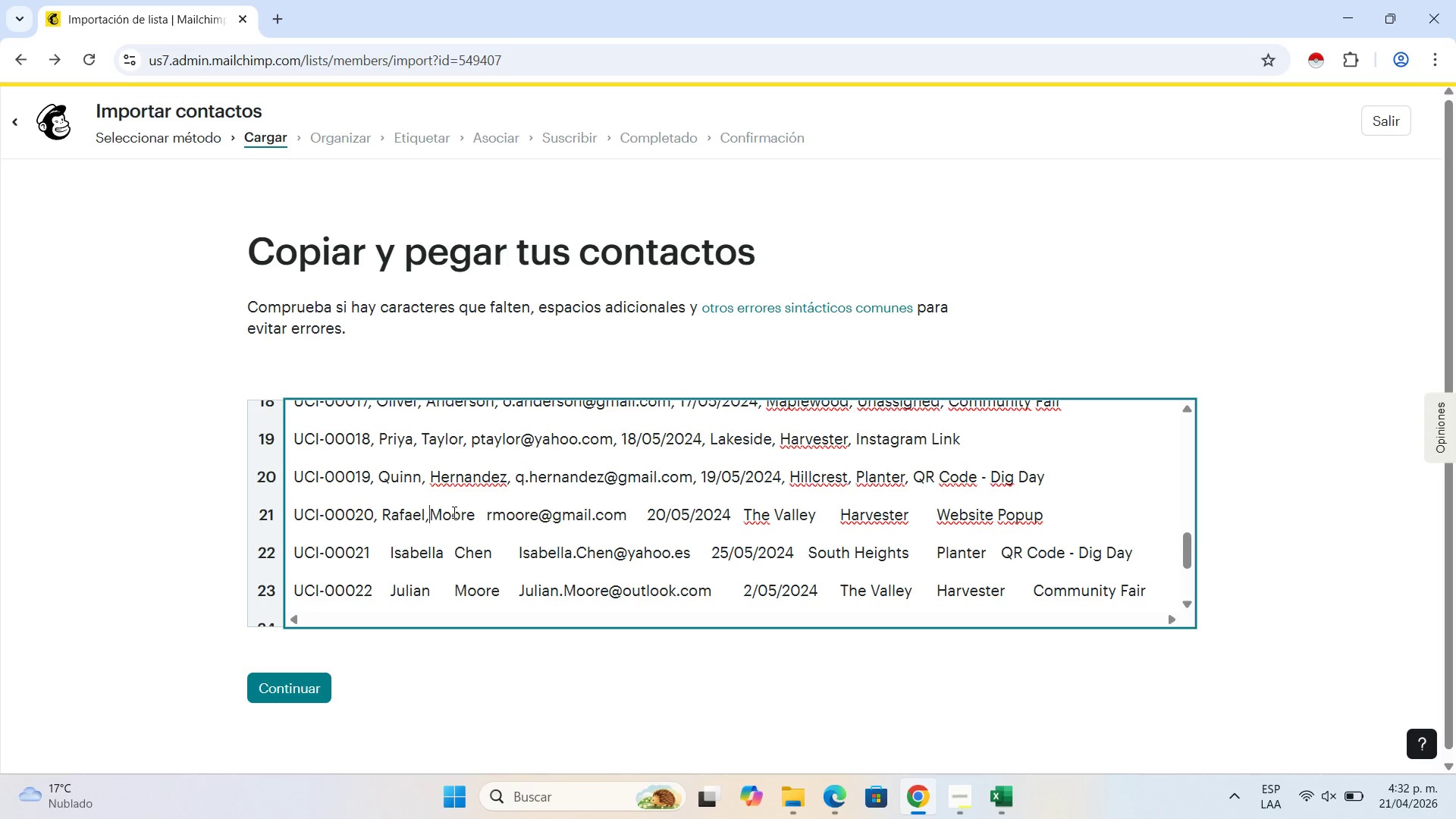 
key(Comma)
 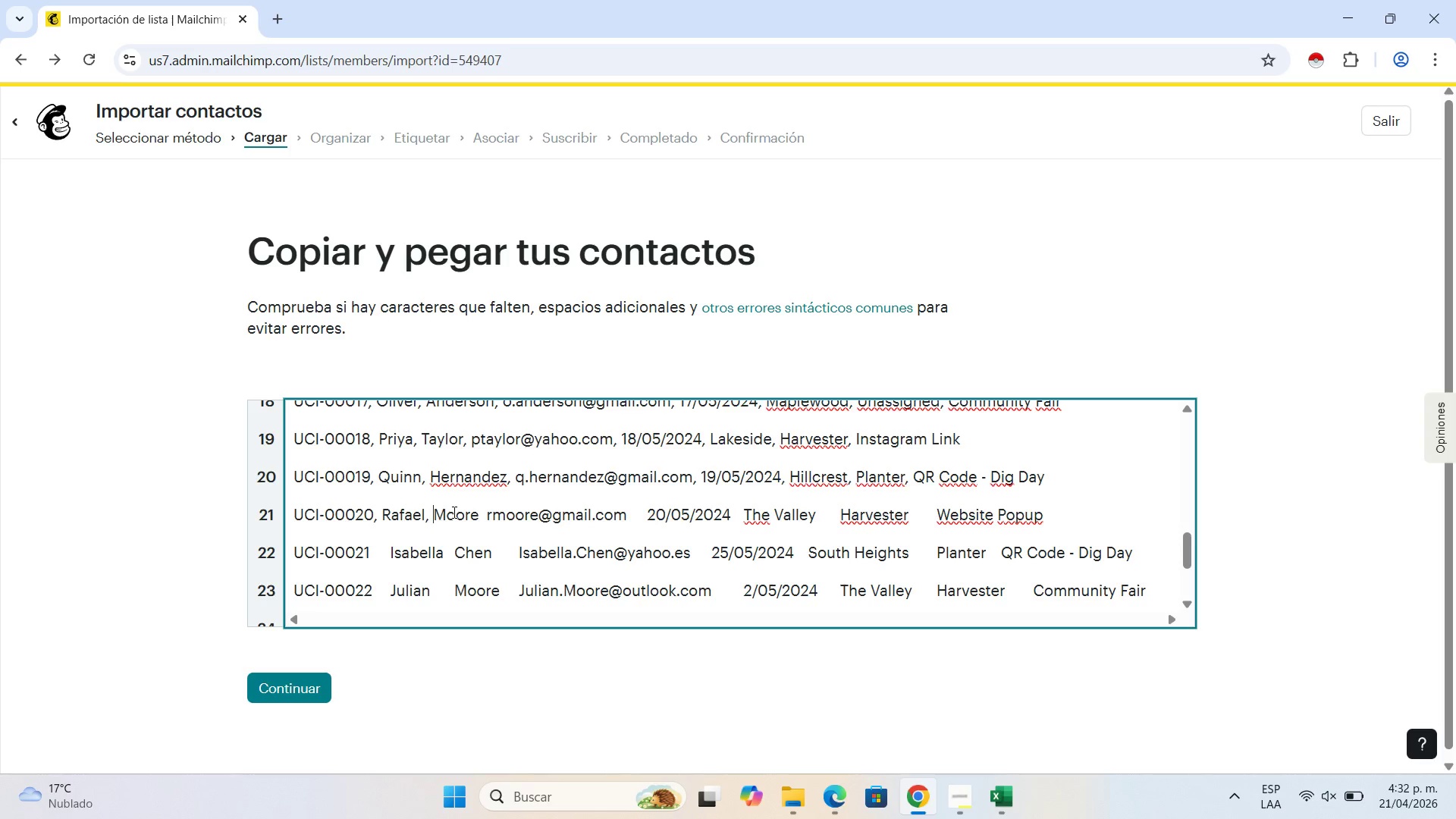 
key(Space)
 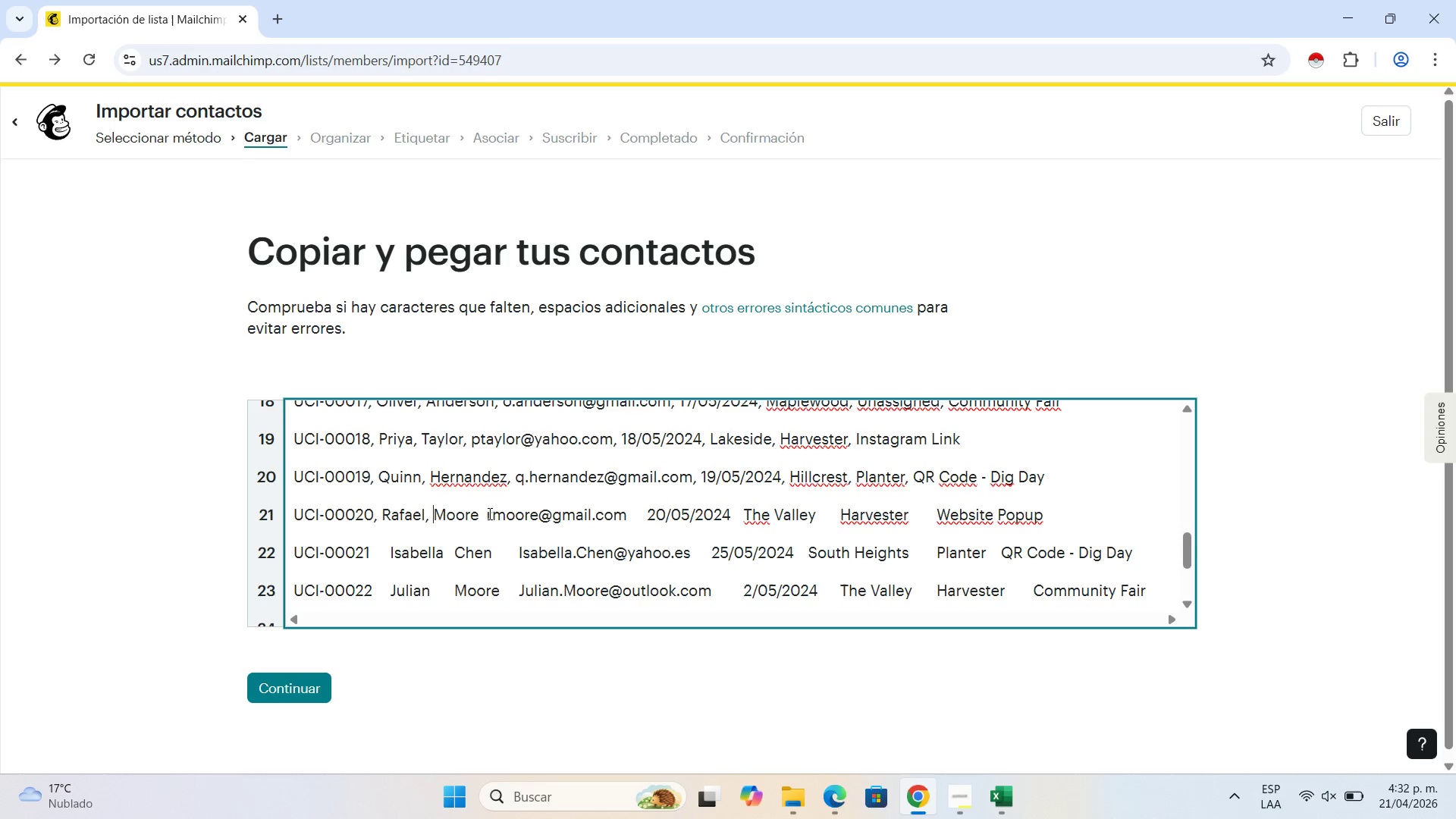 
left_click([483, 513])
 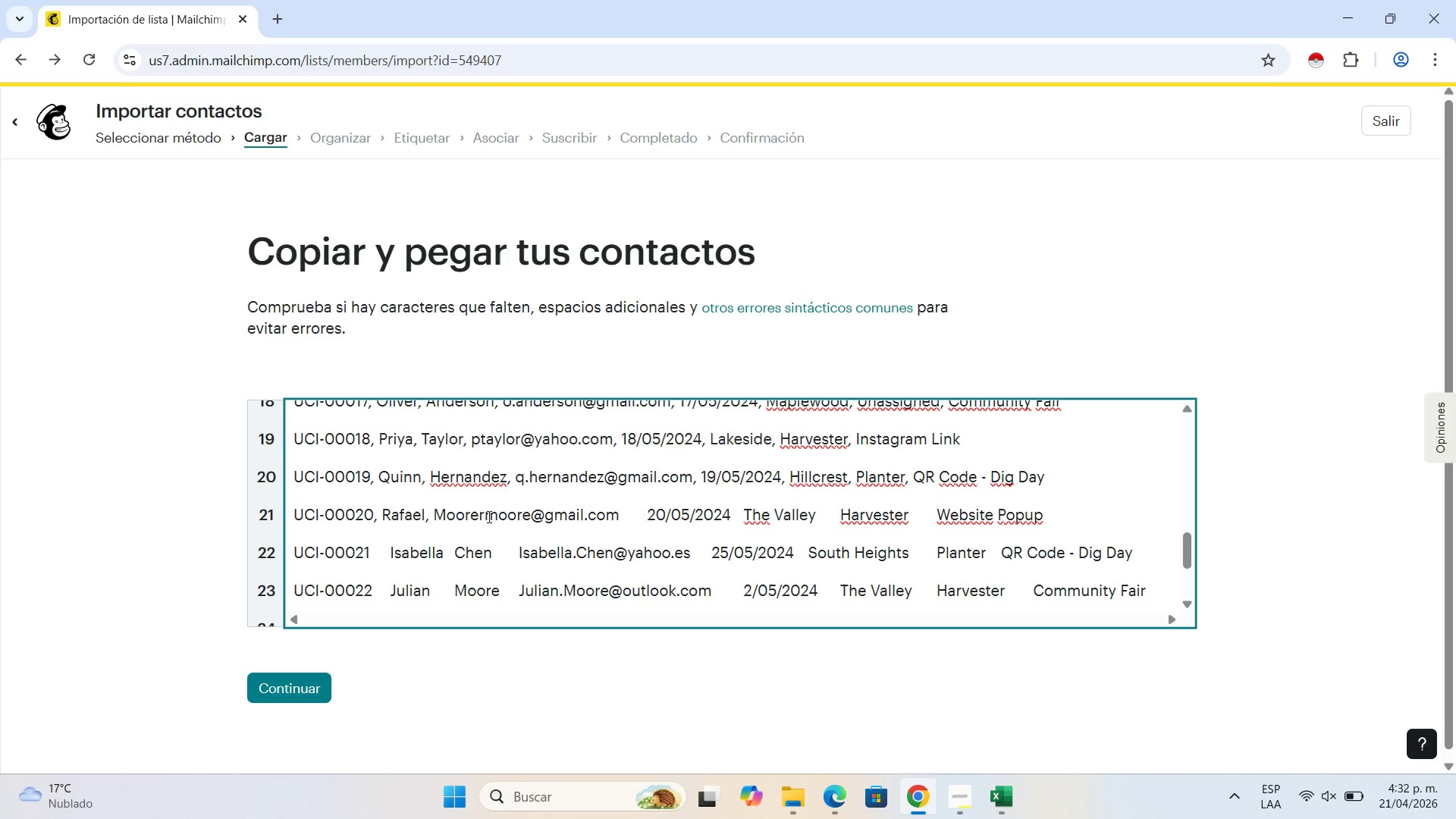 
key(Backspace)
 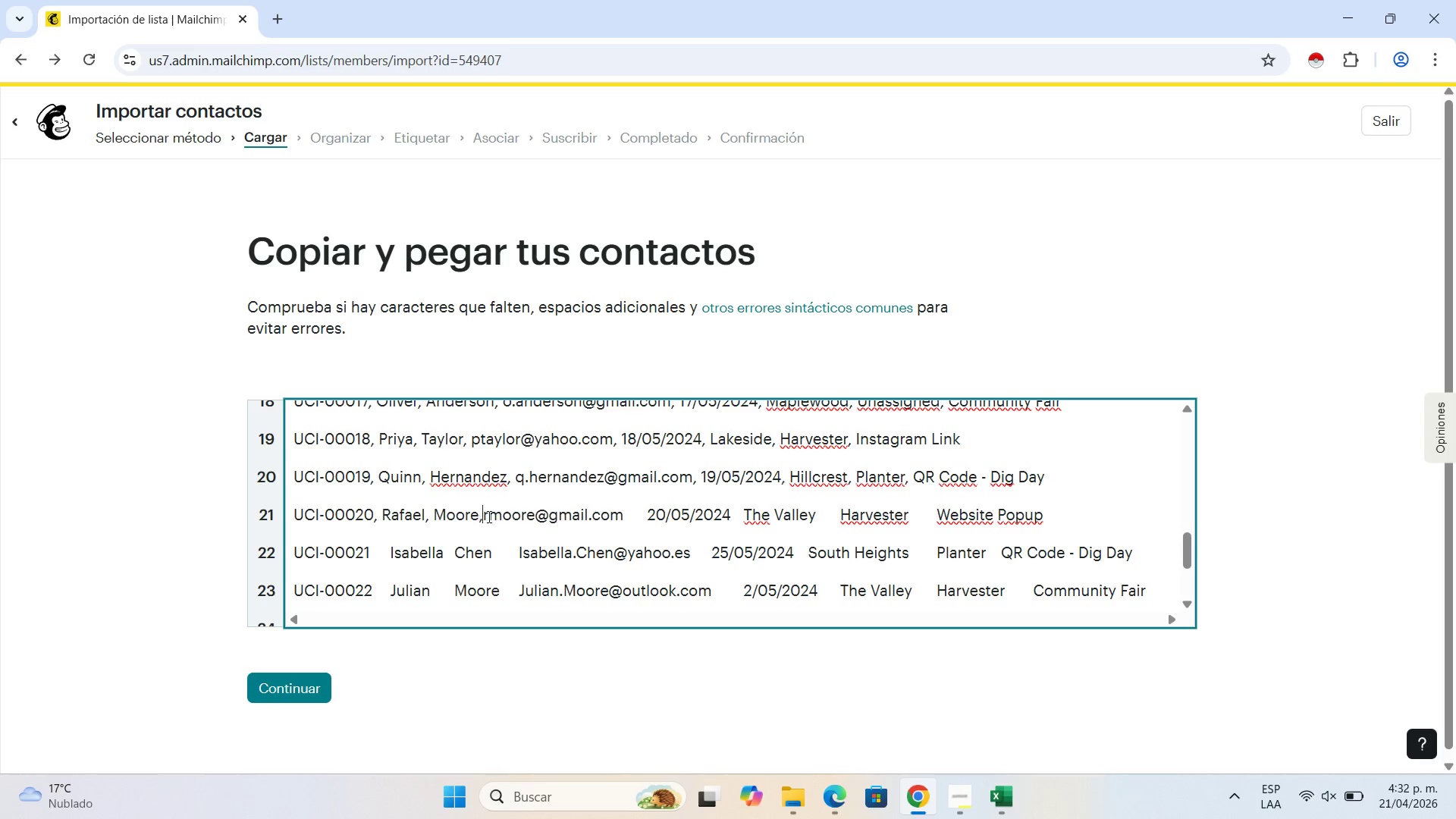 
key(Comma)
 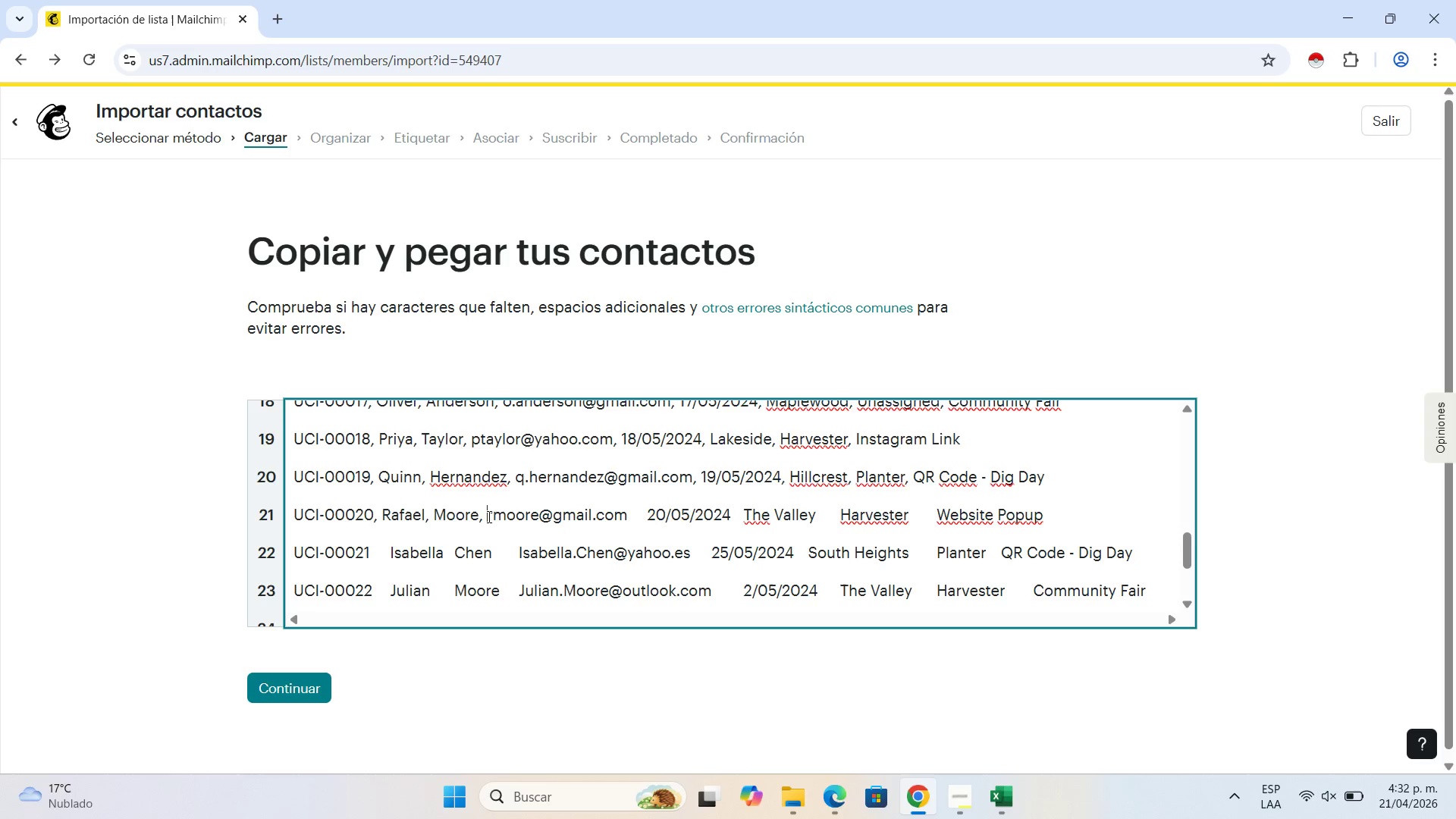 
key(Space)
 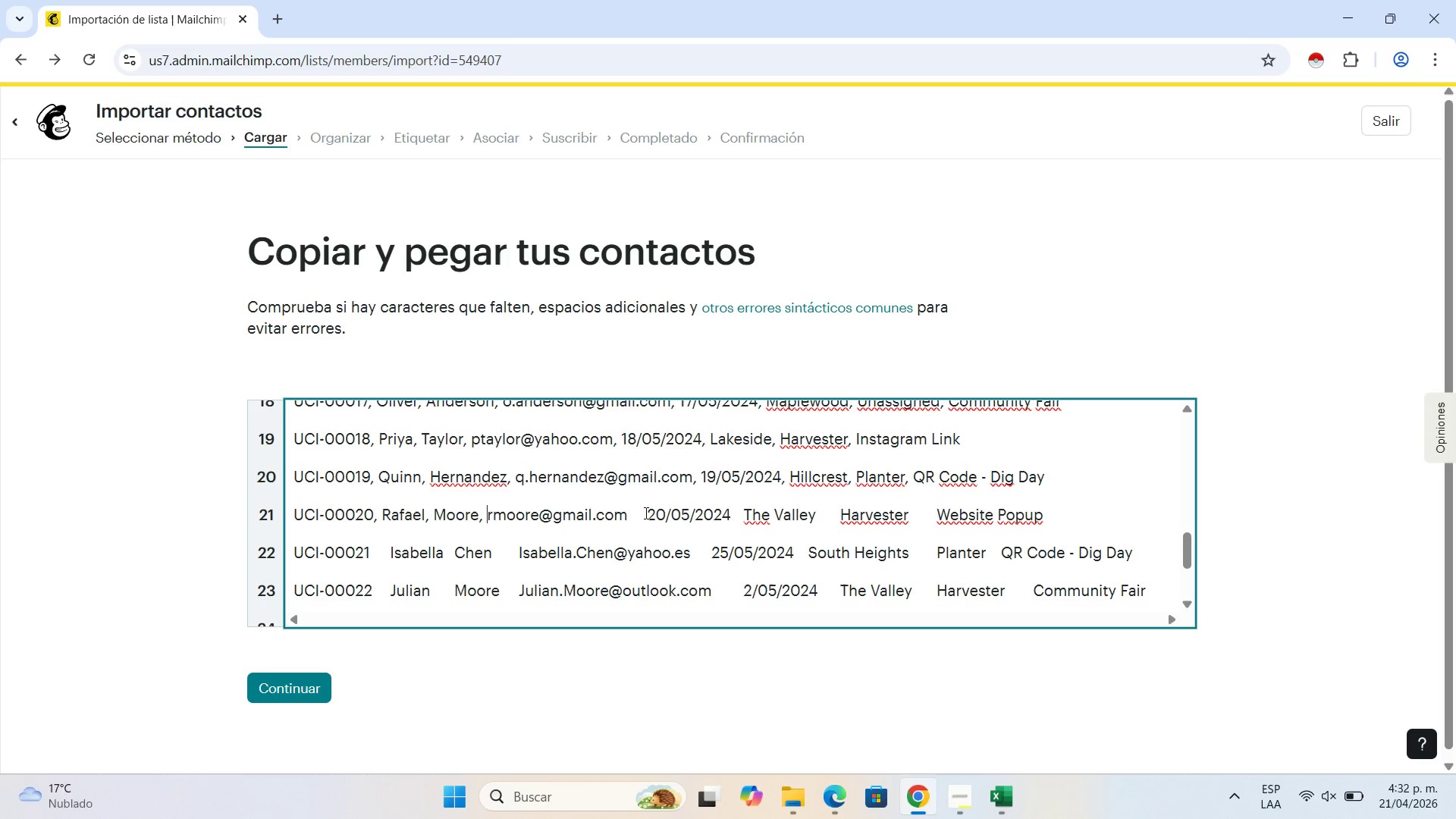 
left_click([645, 511])
 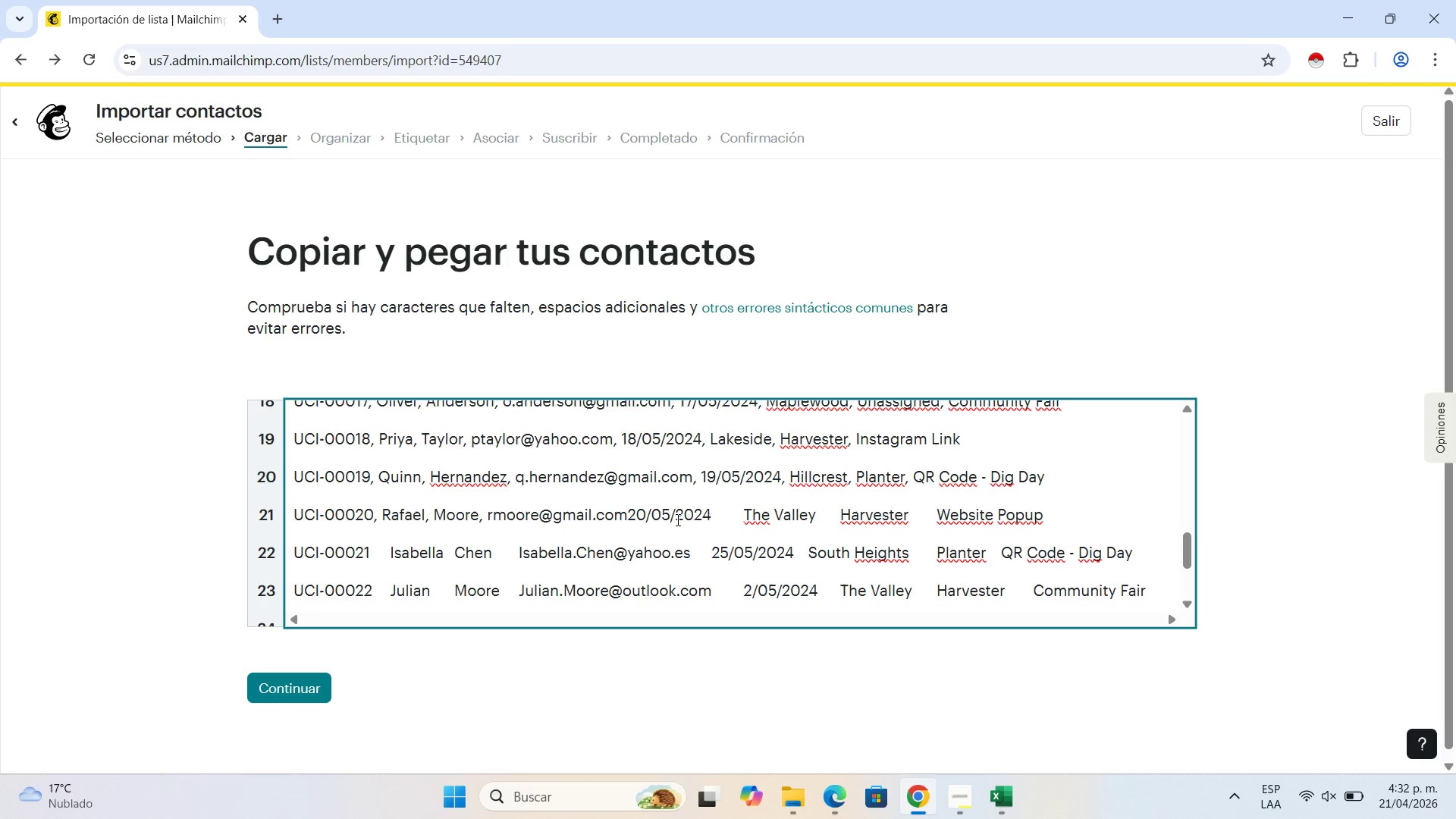 
key(Backspace)
 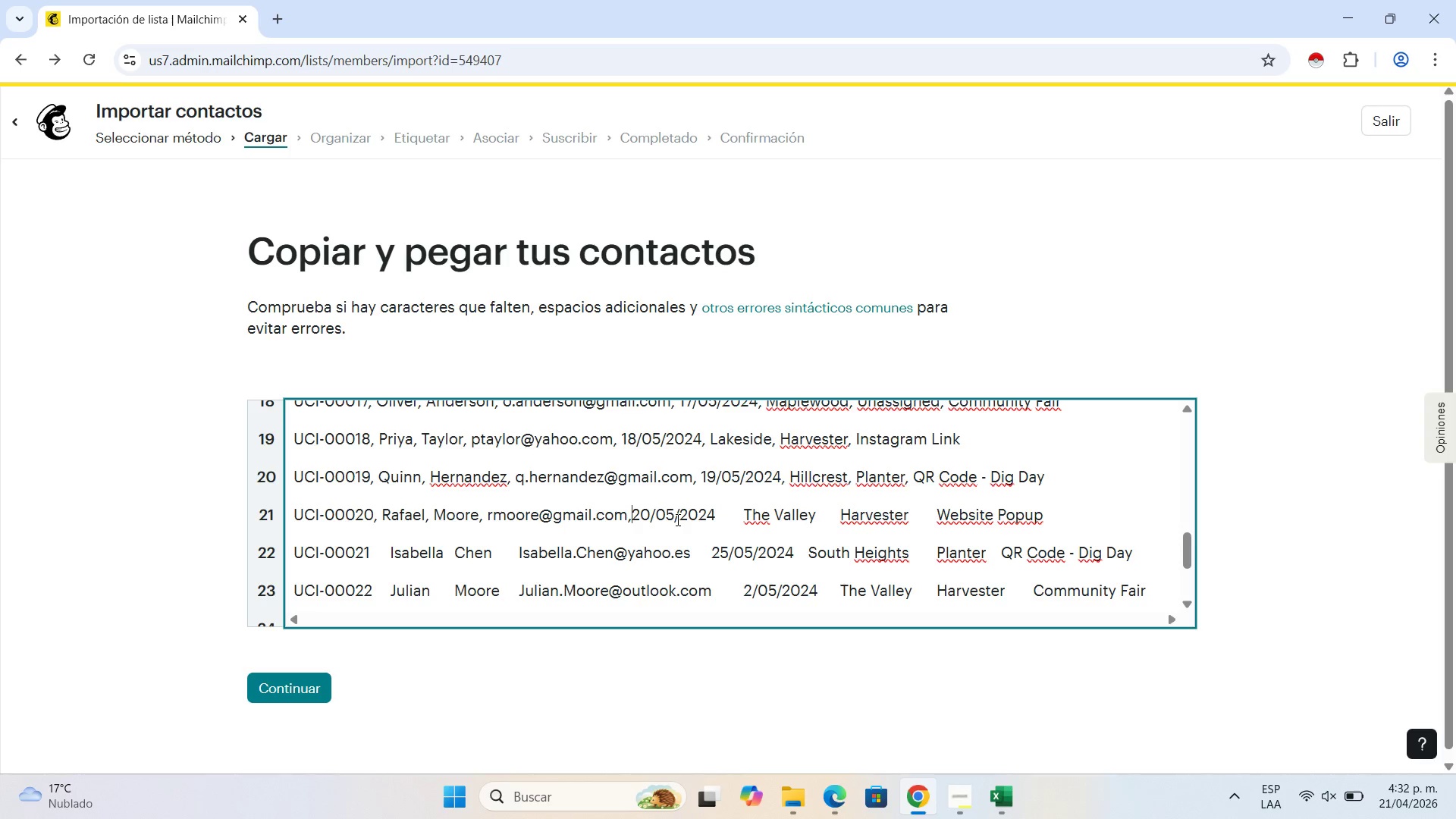 
key(Comma)
 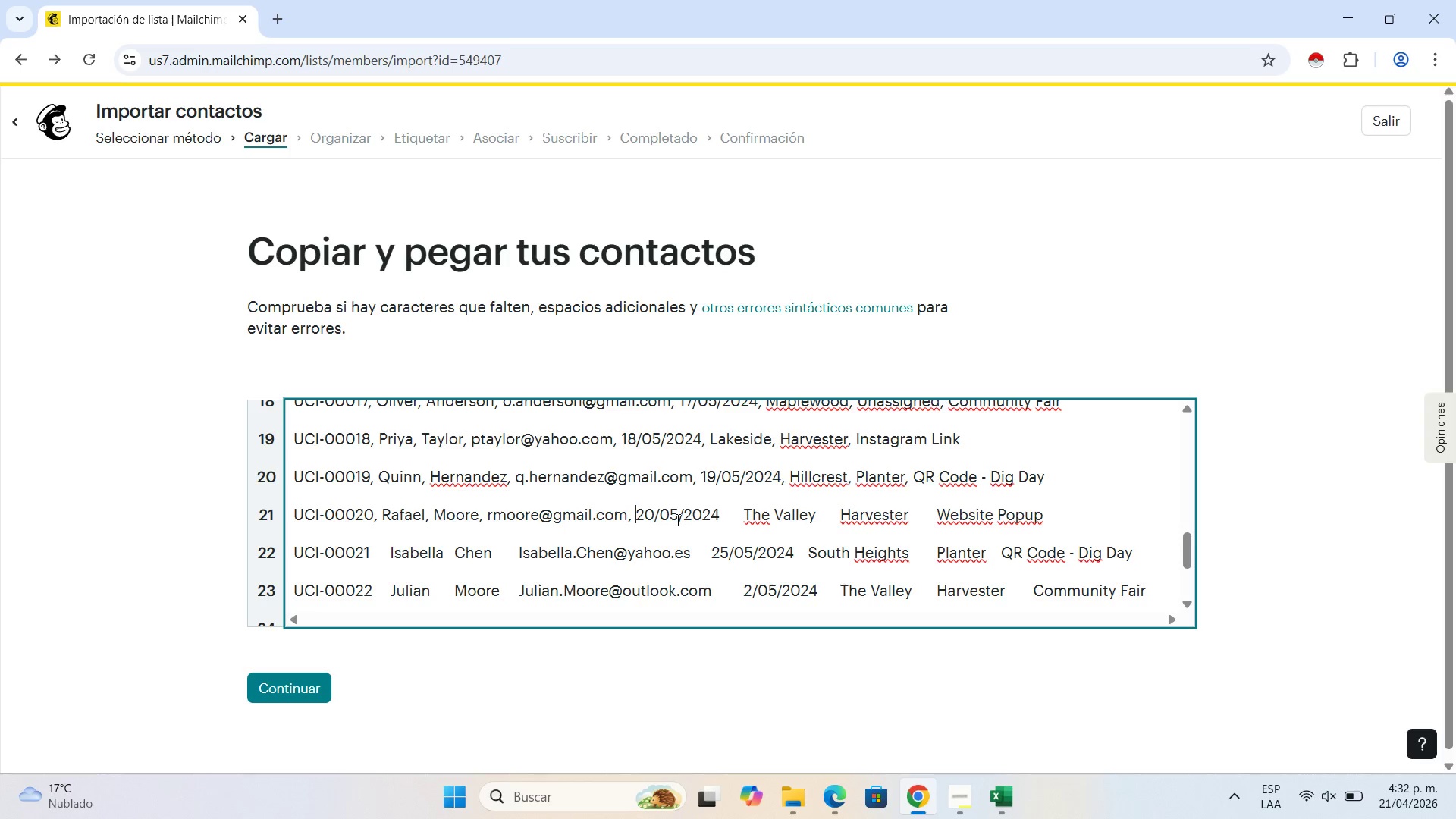 
key(Space)
 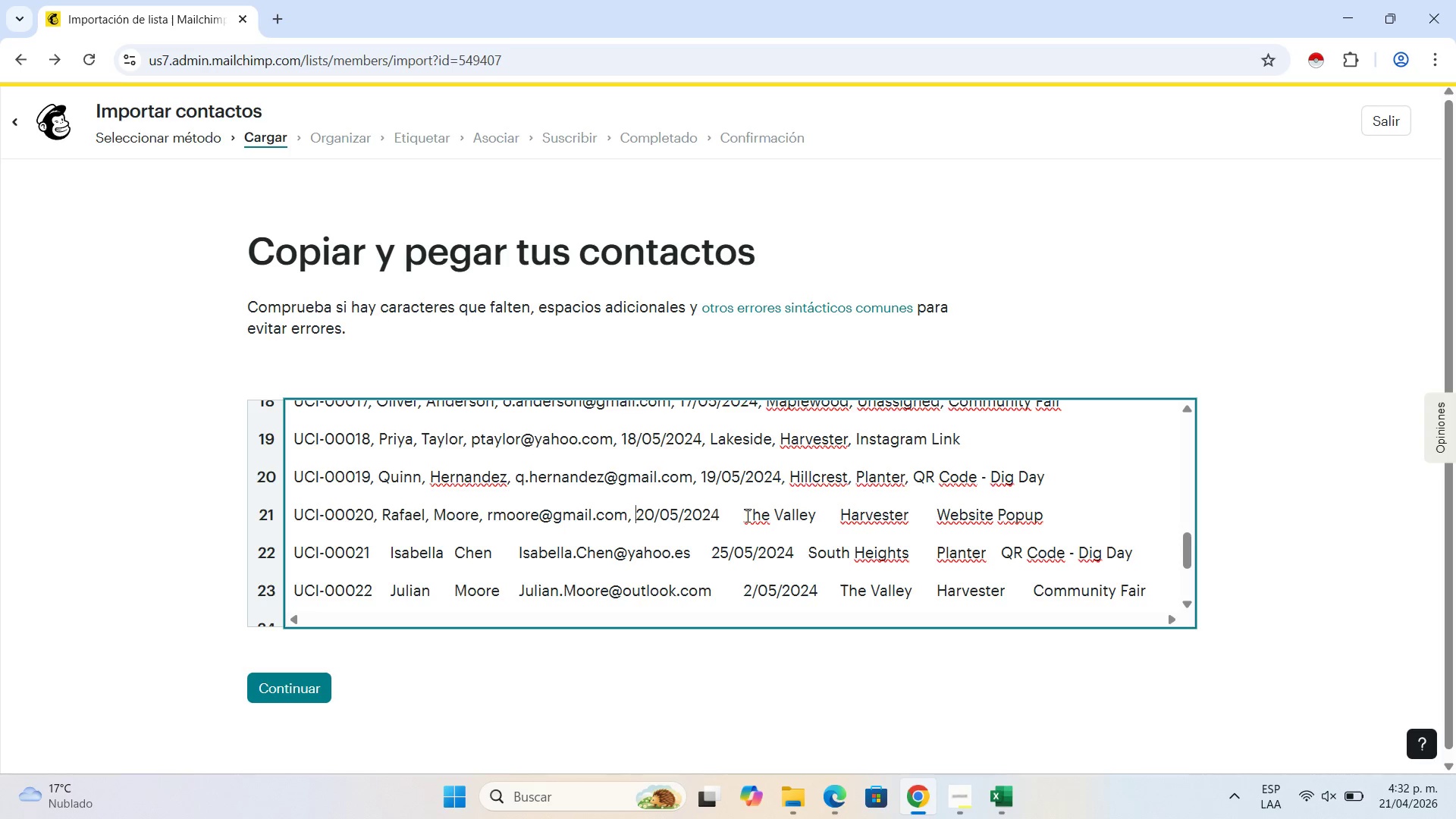 
left_click([745, 516])
 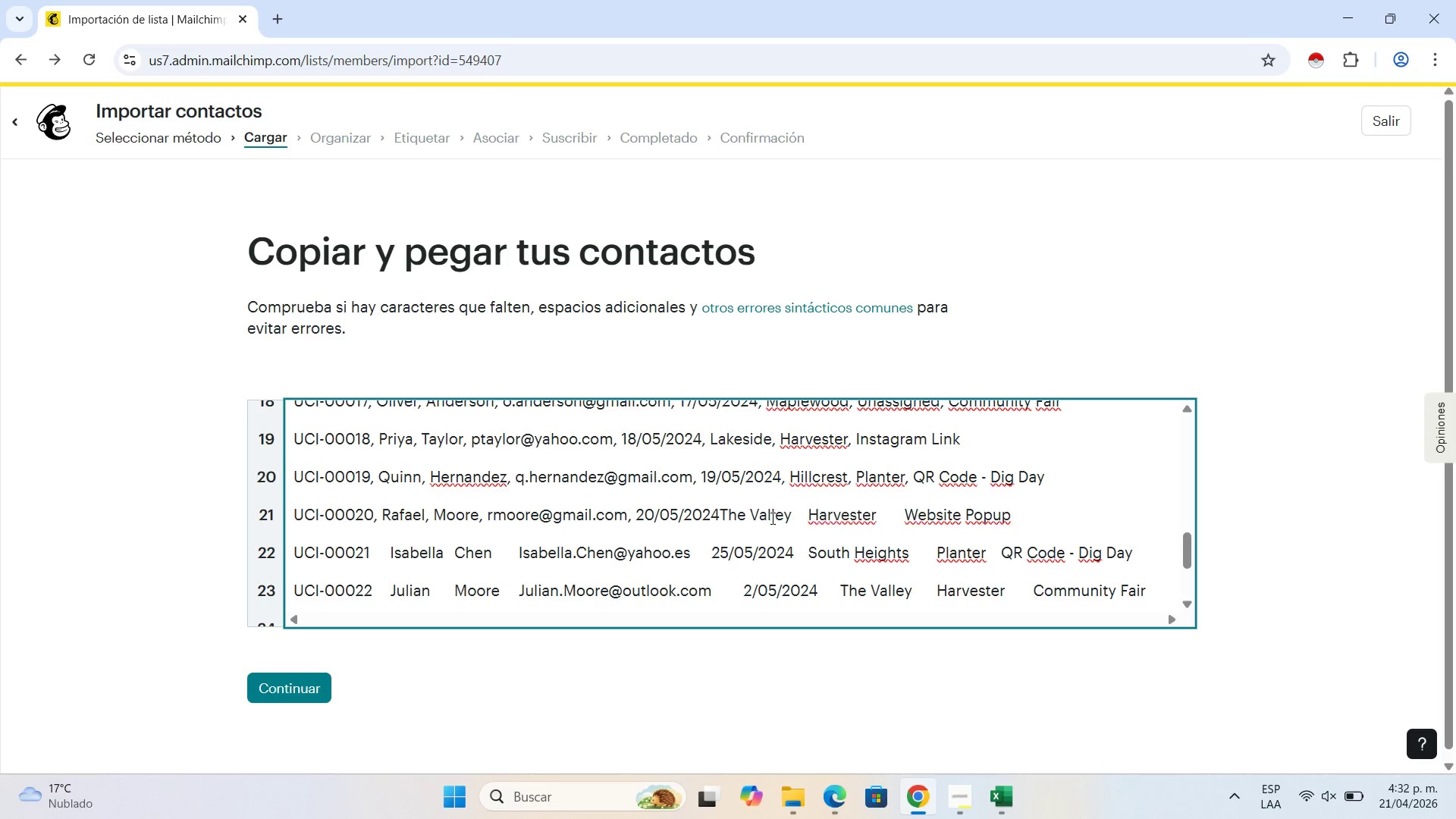 
key(Backspace)
 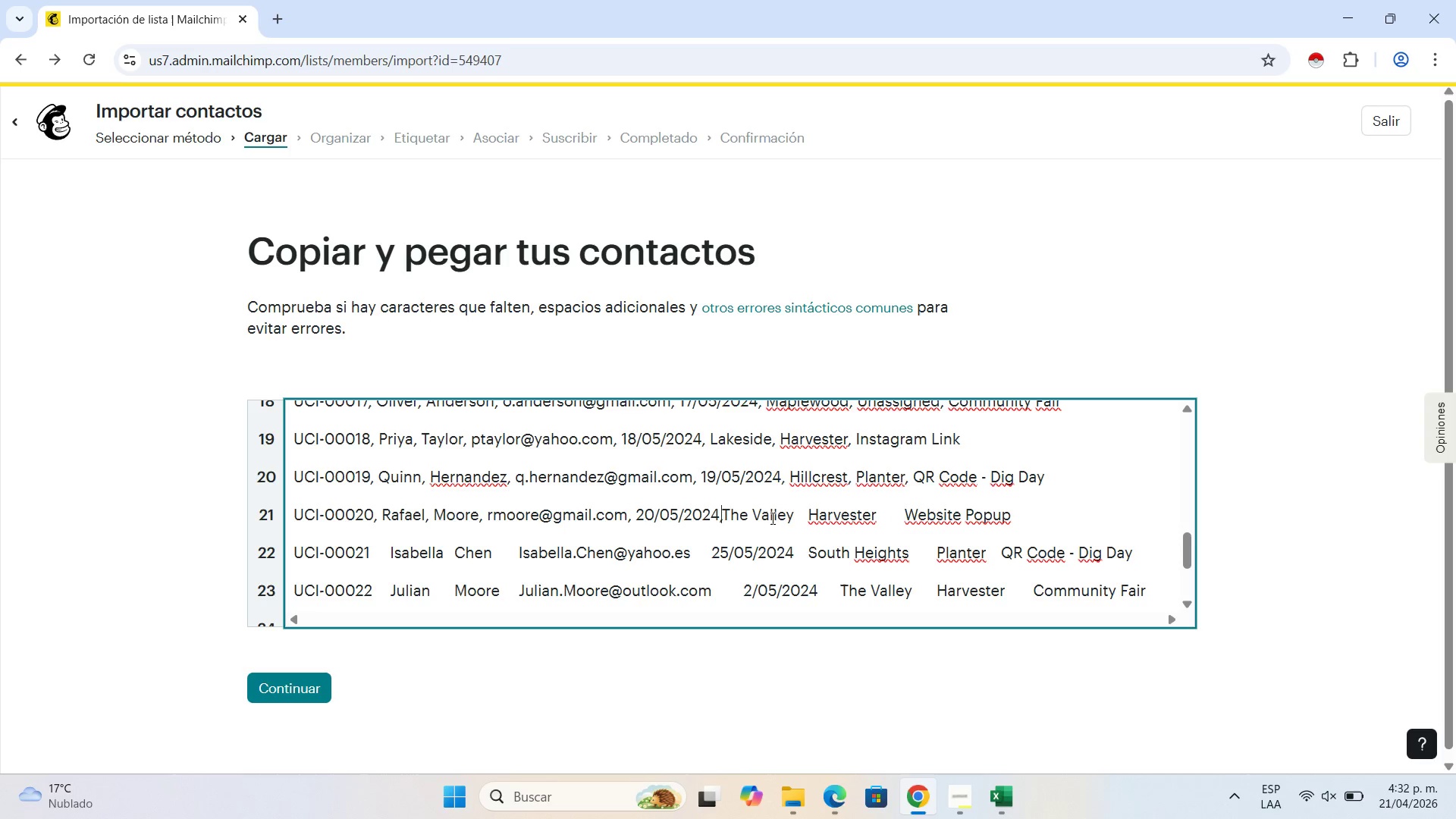 
key(Comma)
 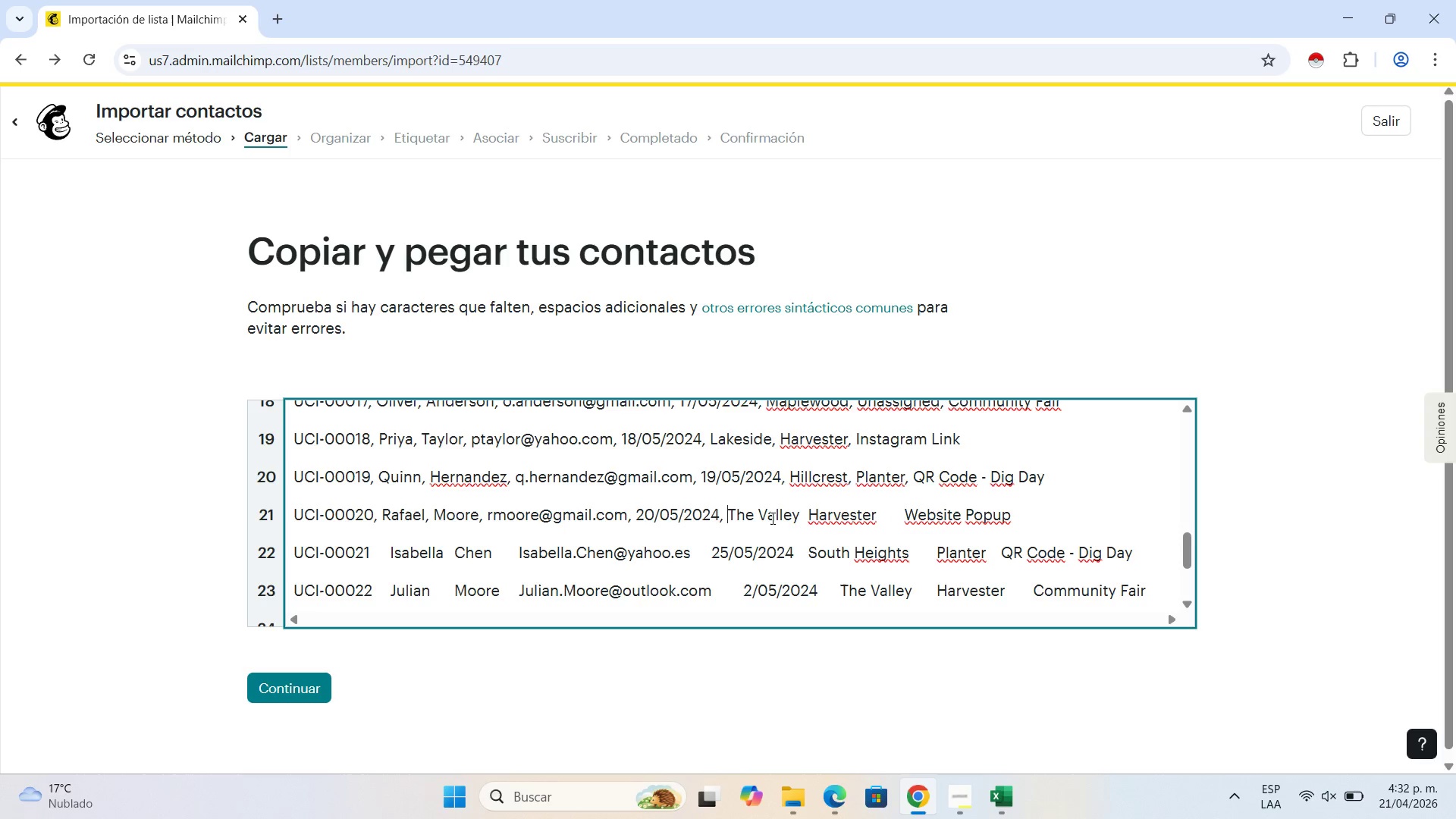 
key(Space)
 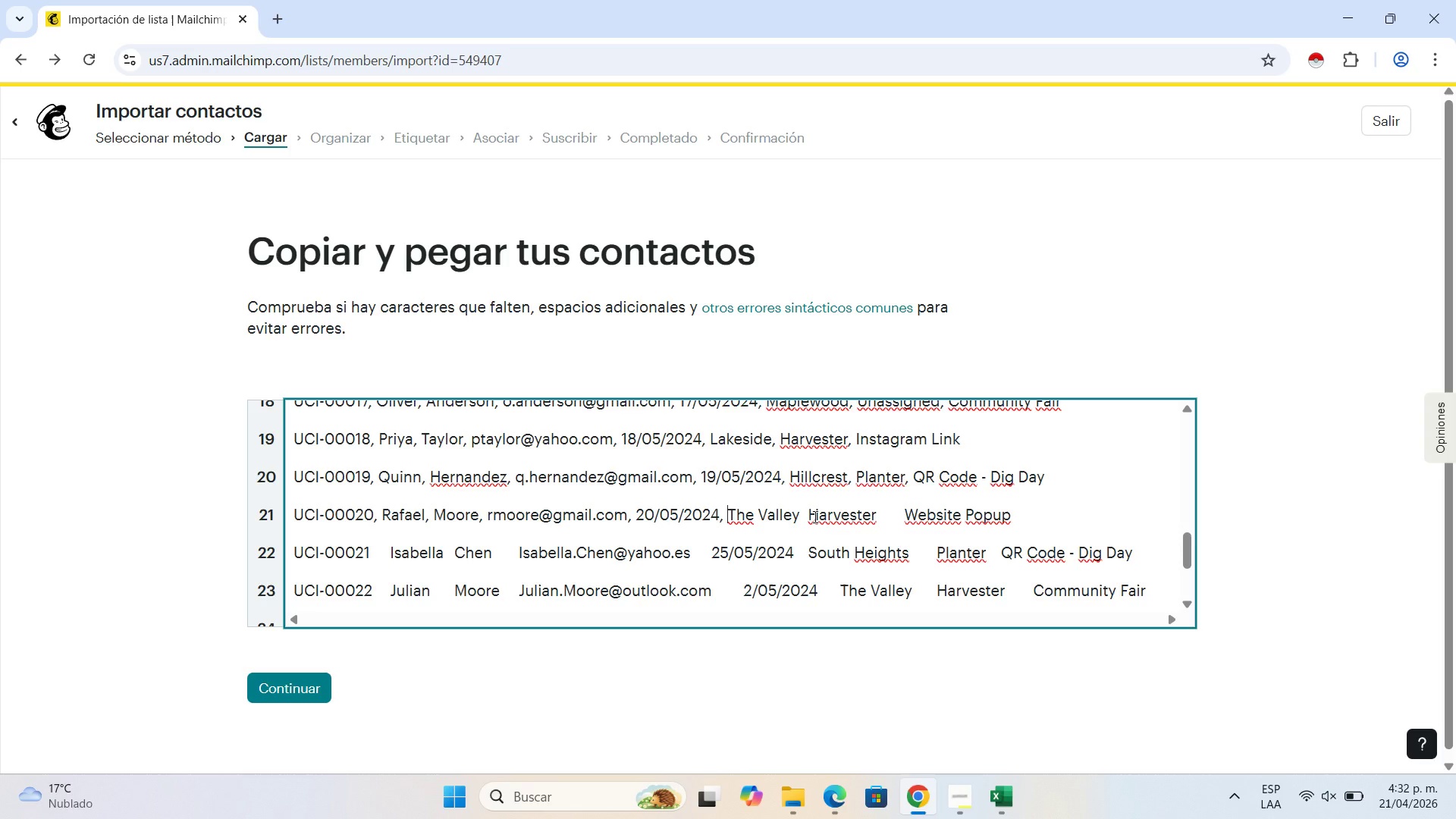 
left_click([807, 513])
 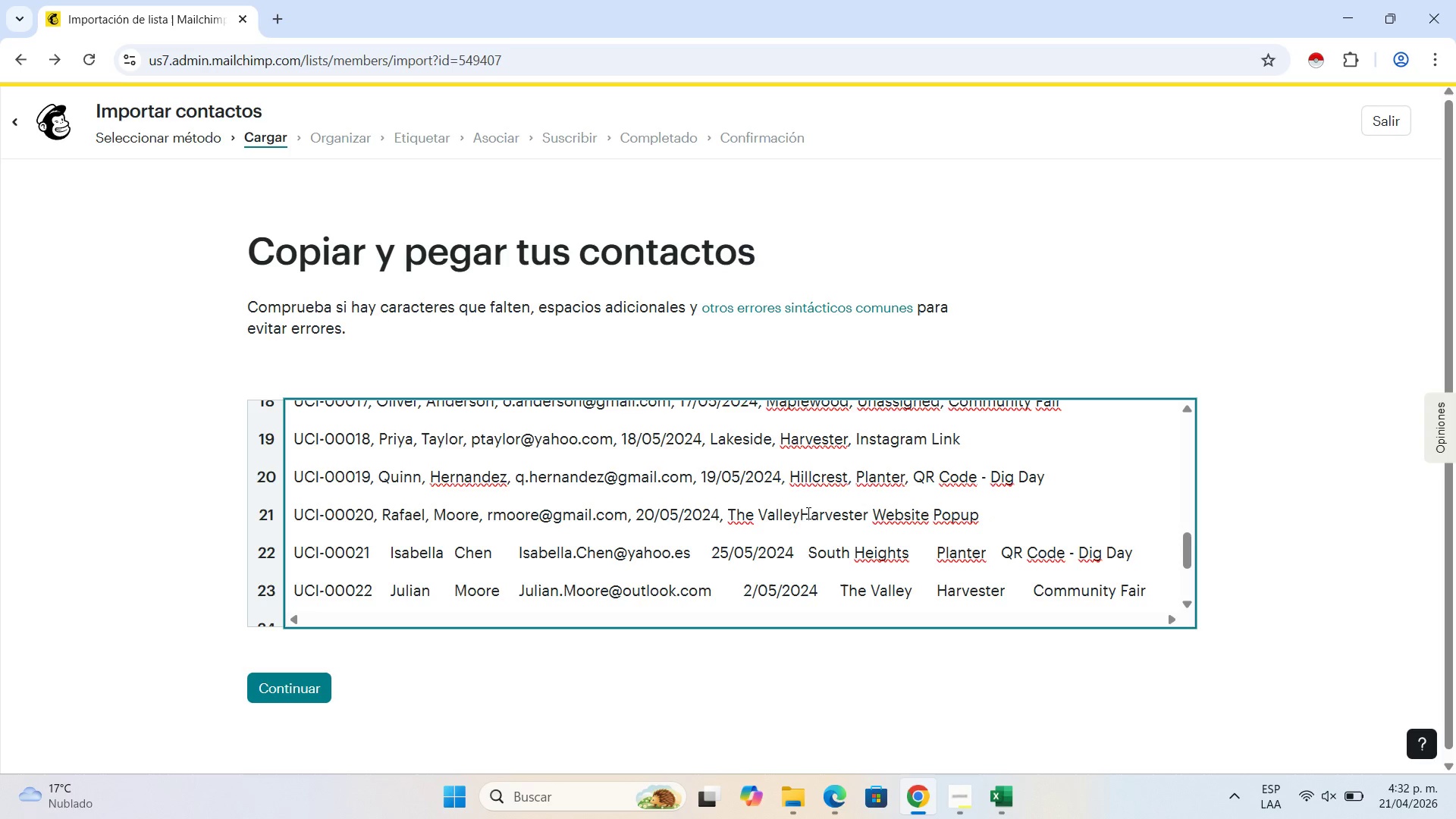 
key(Backspace)
 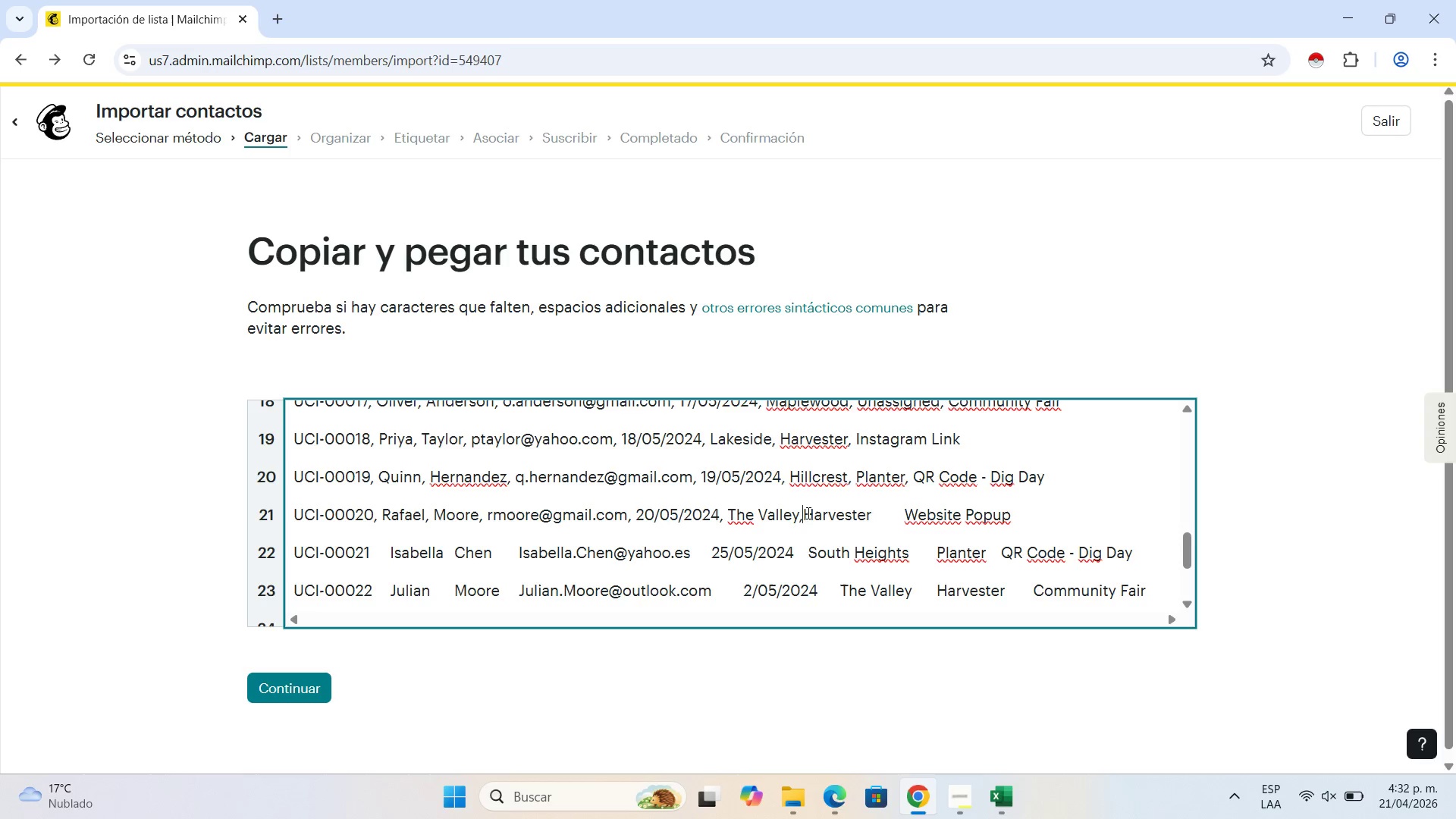 
key(Comma)
 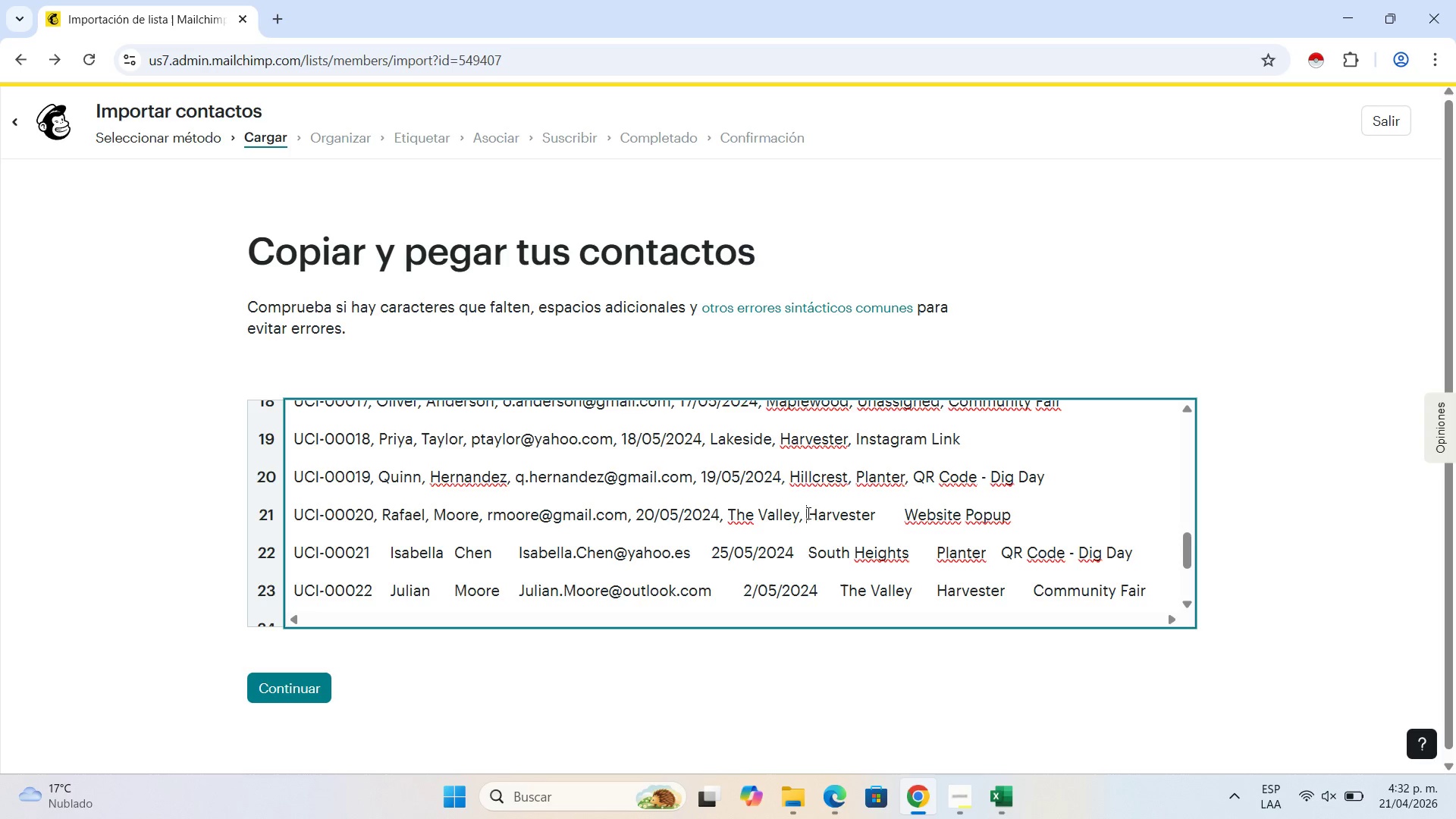 
key(Space)
 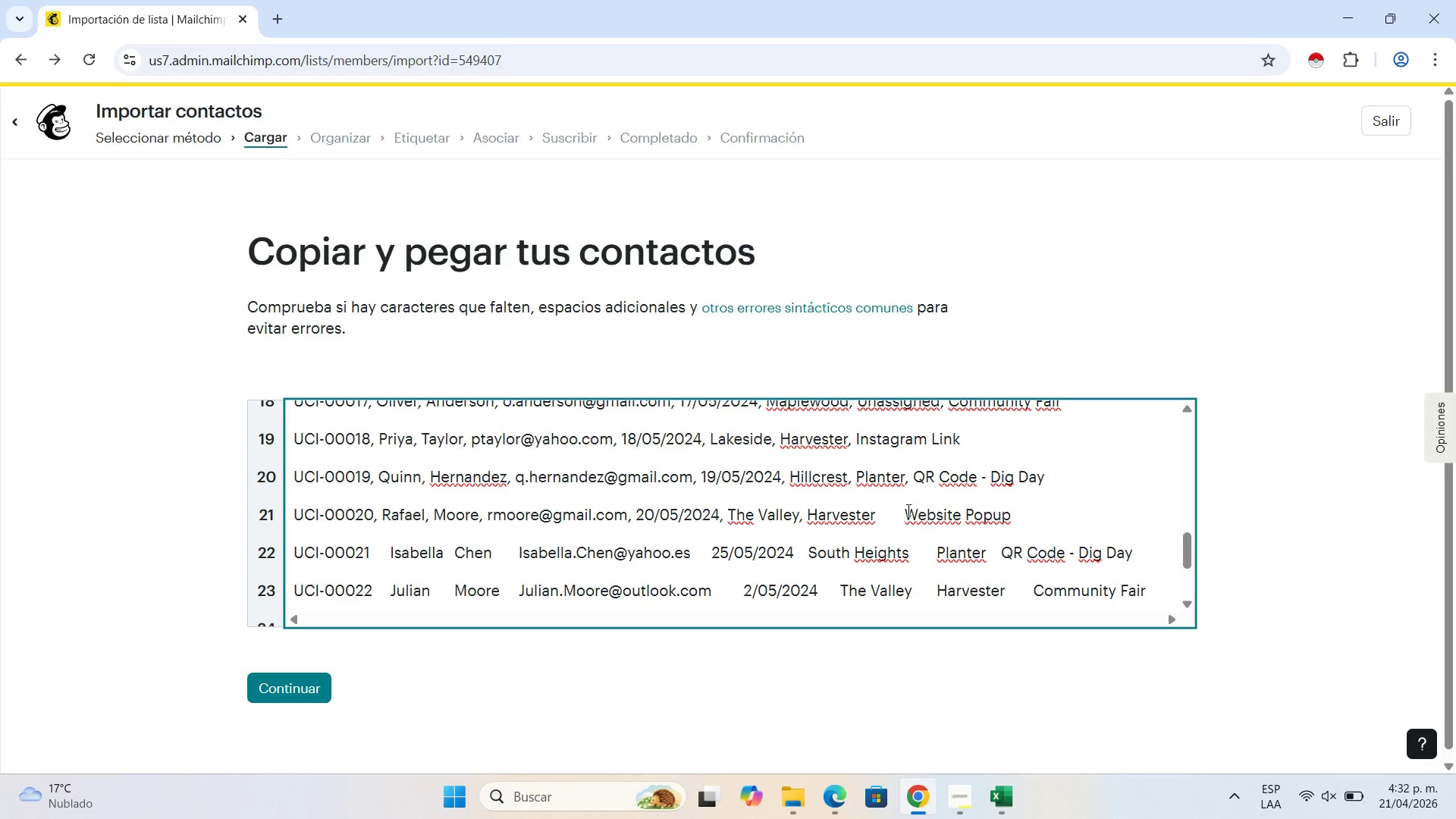 
left_click([899, 516])
 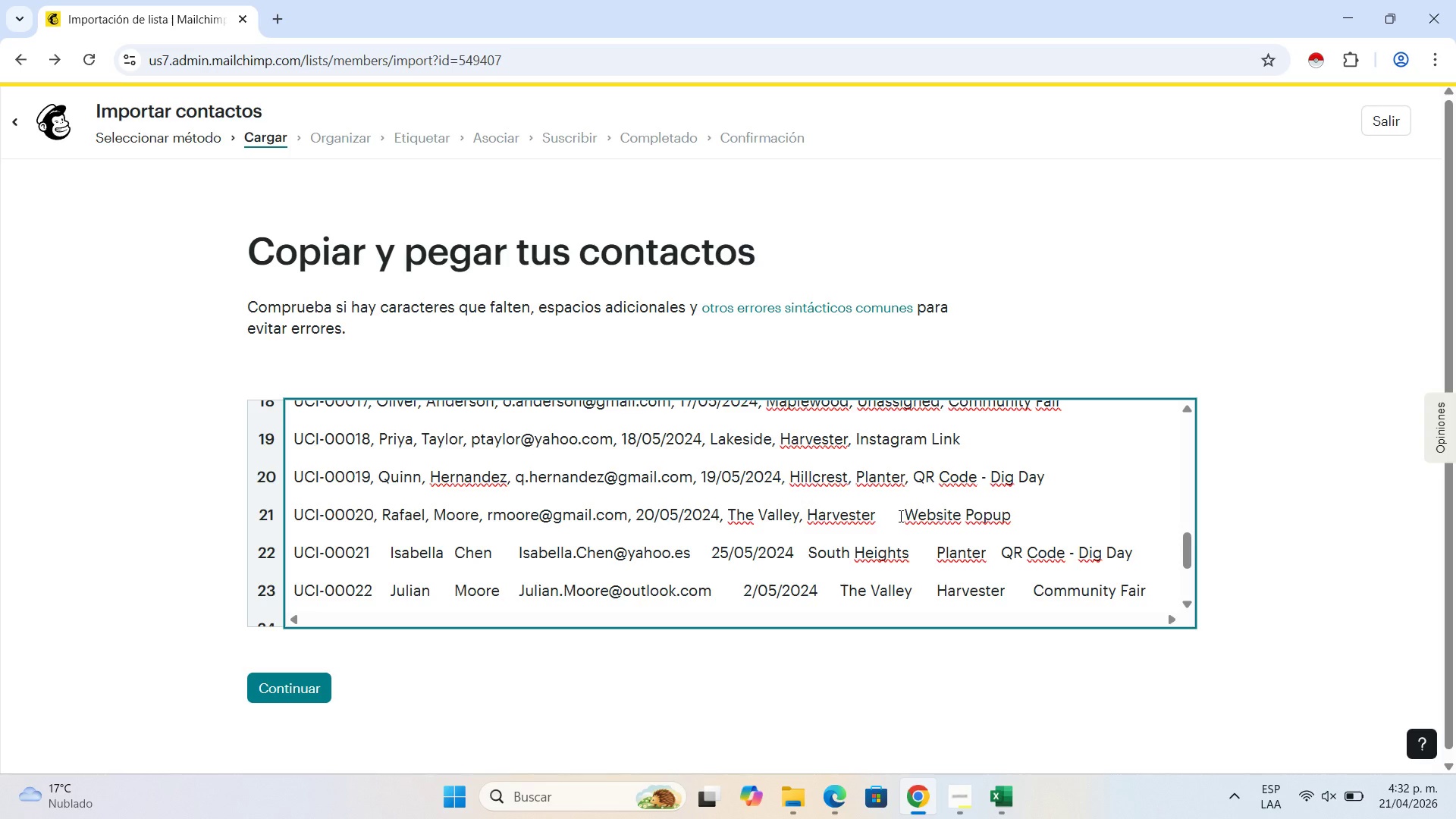 
key(Backspace)
 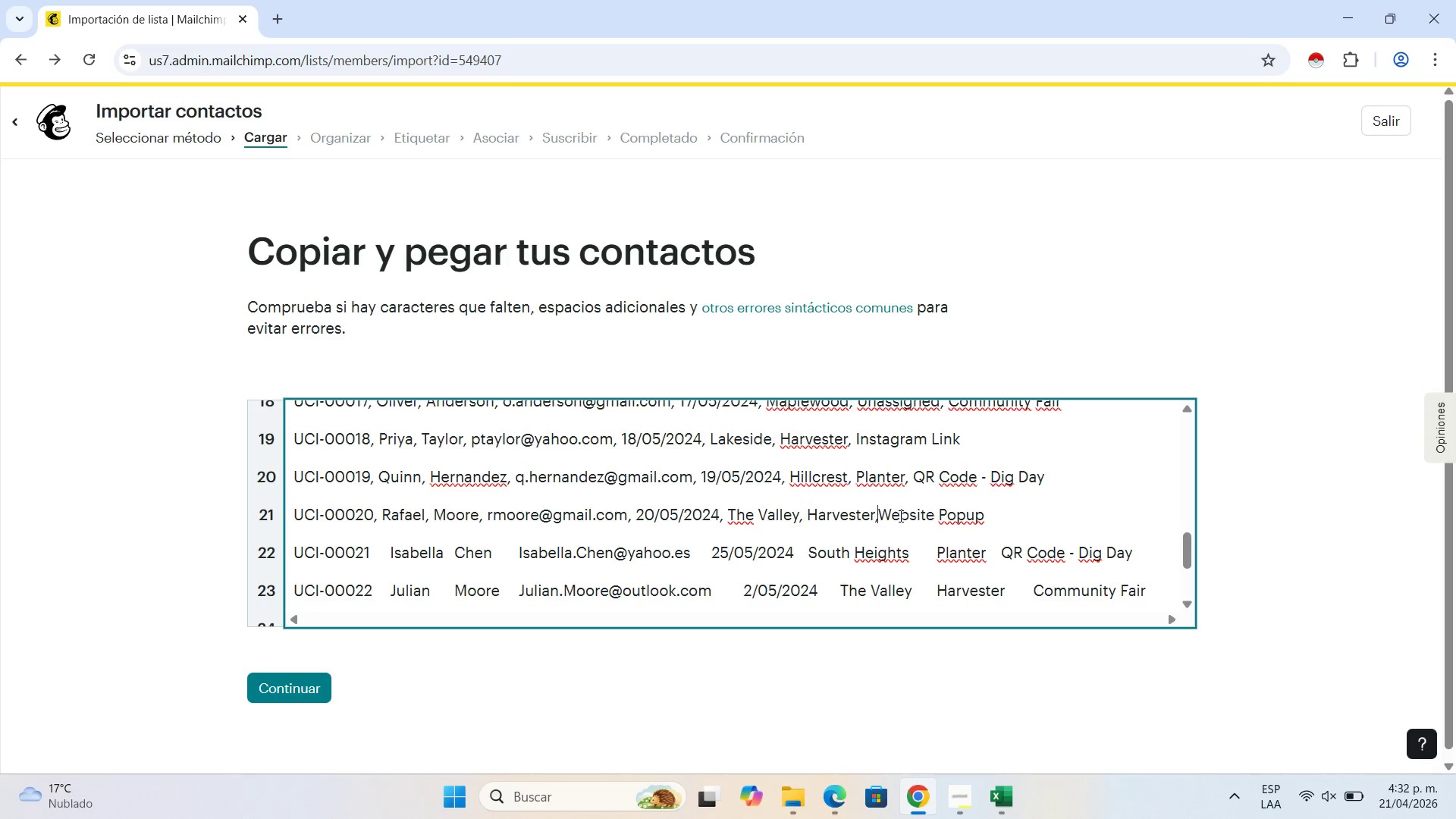 
key(Comma)
 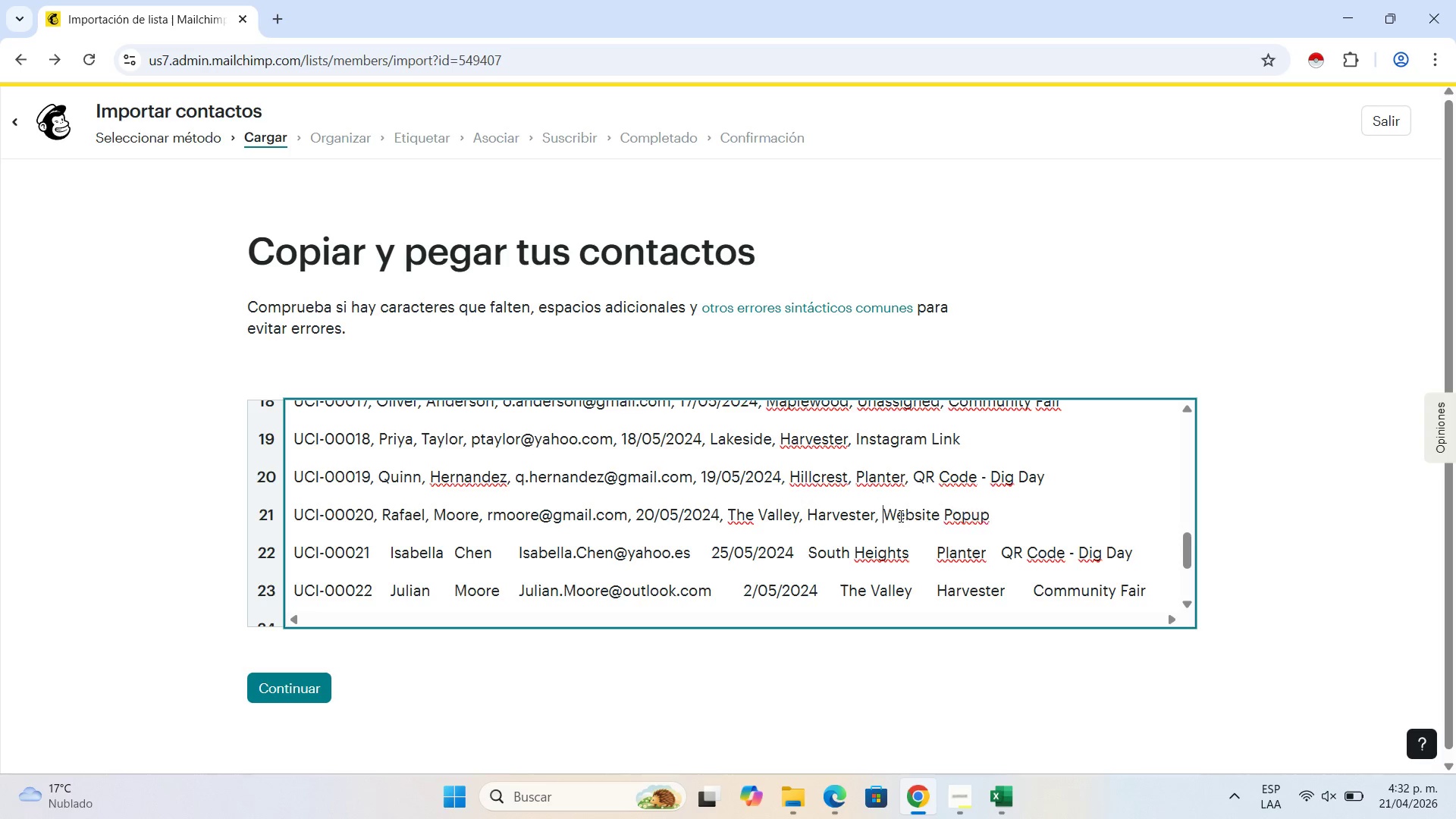 
key(Space)
 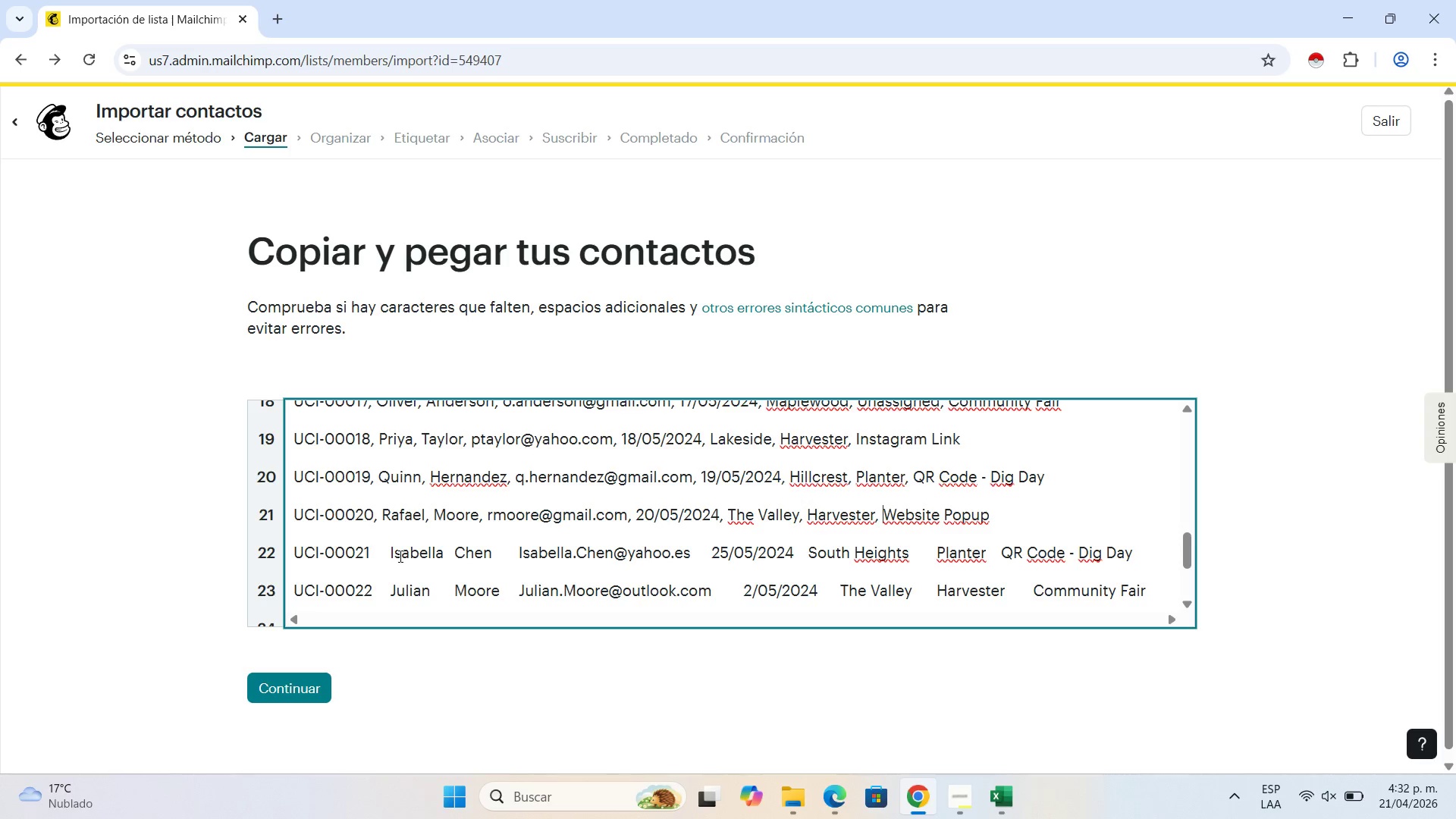 
left_click([394, 551])
 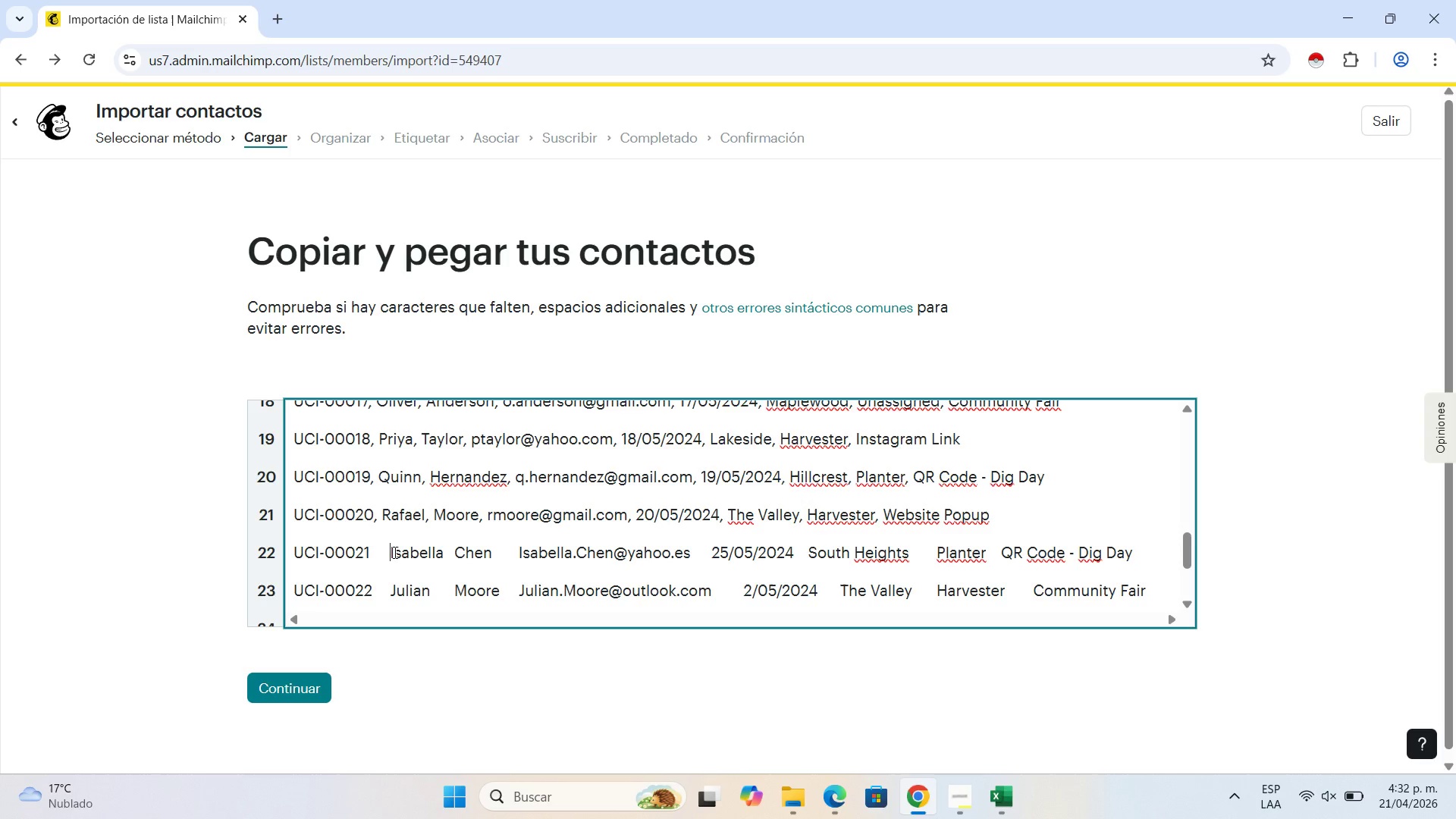 
key(ArrowLeft)
 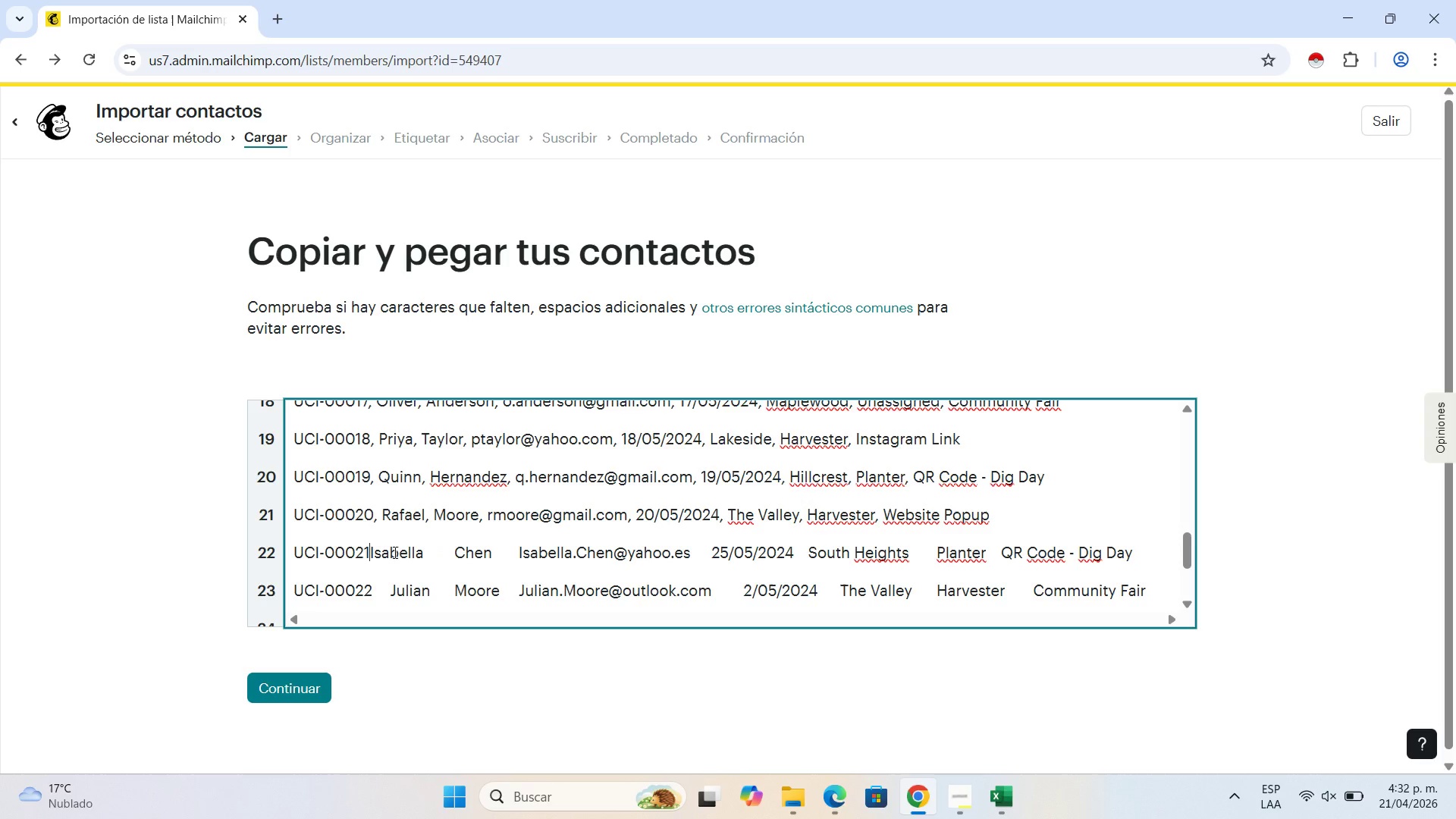 
key(Backspace)
 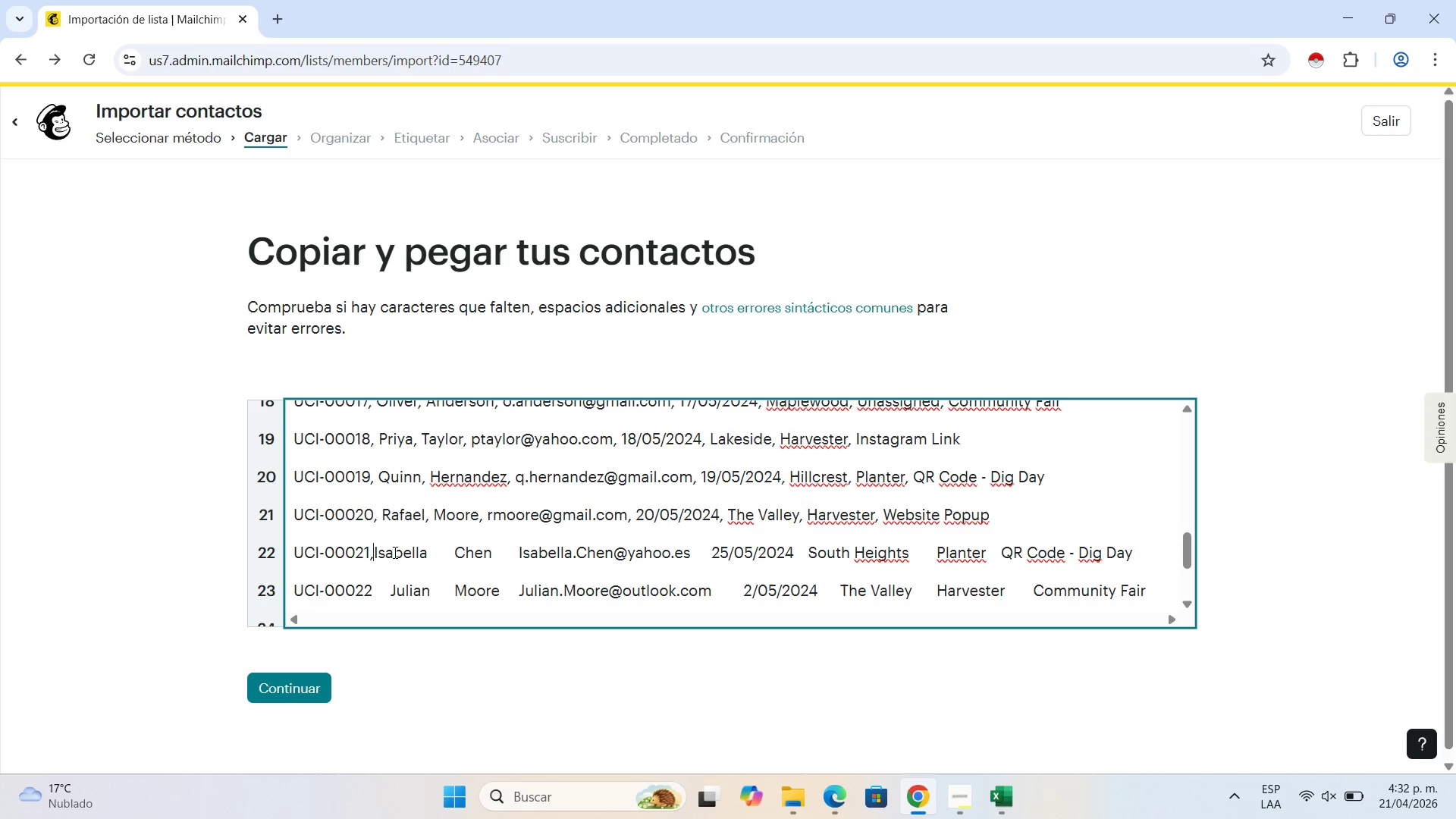 
key(Comma)
 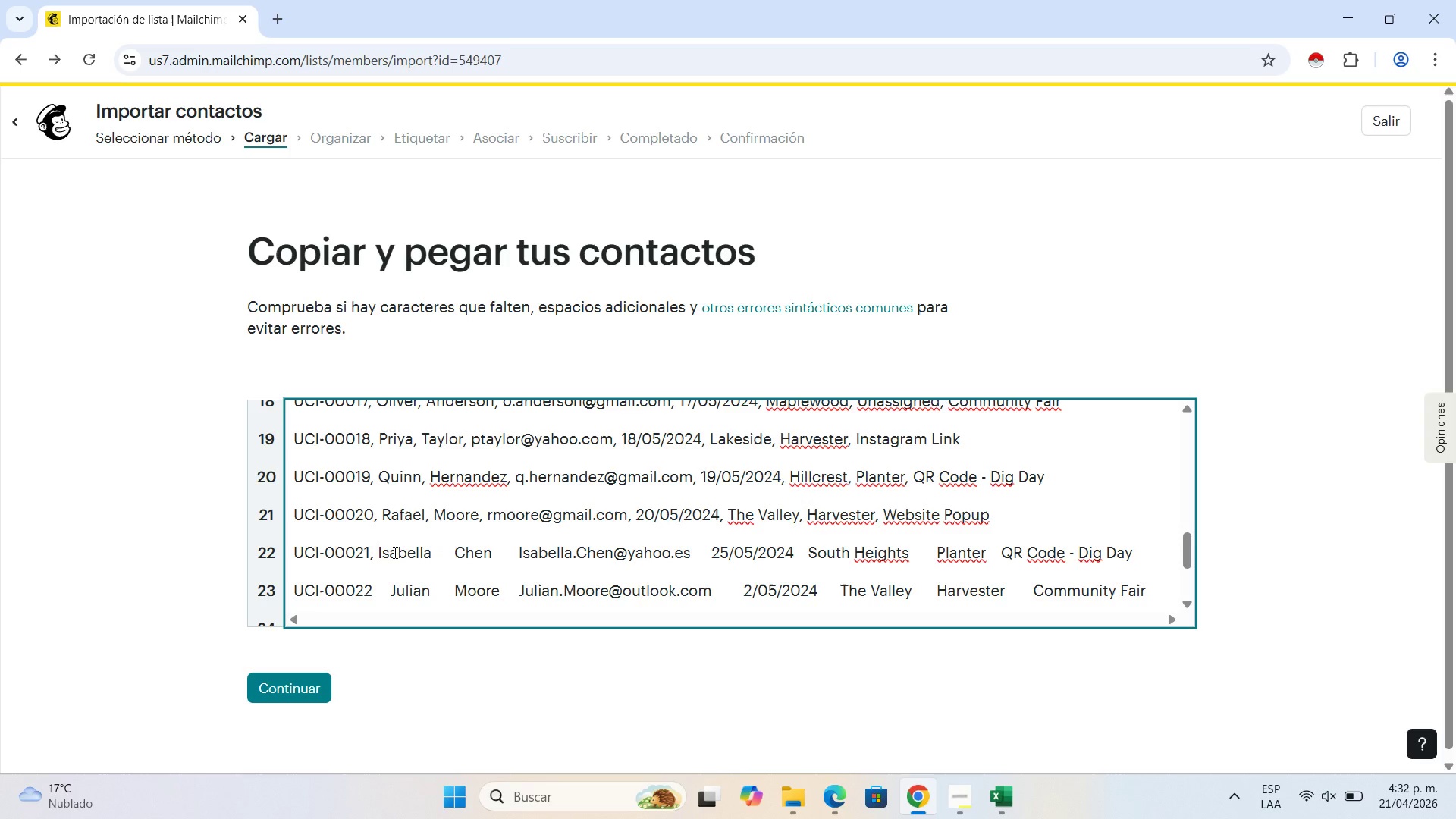 
key(Space)
 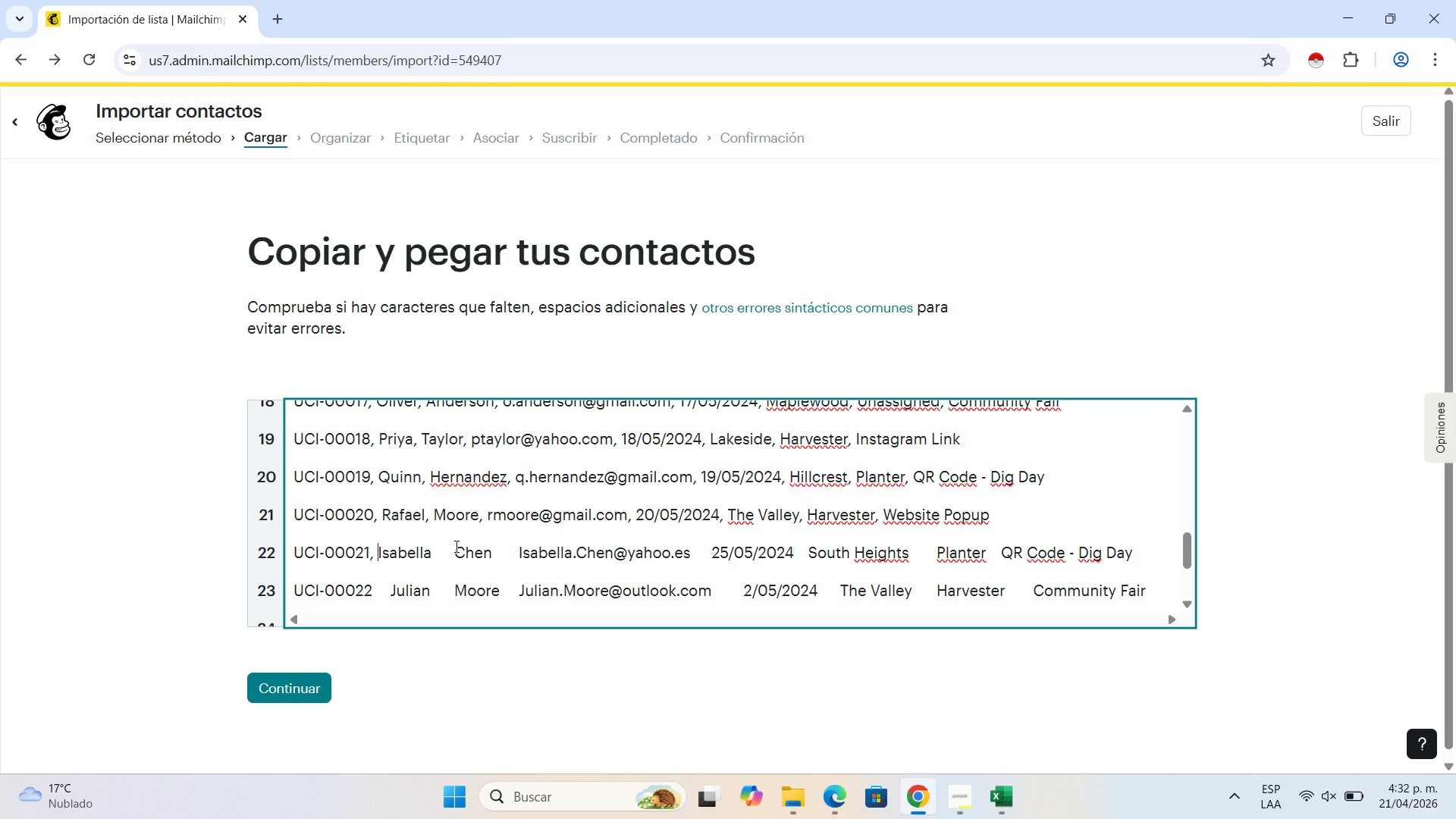 
left_click([455, 546])
 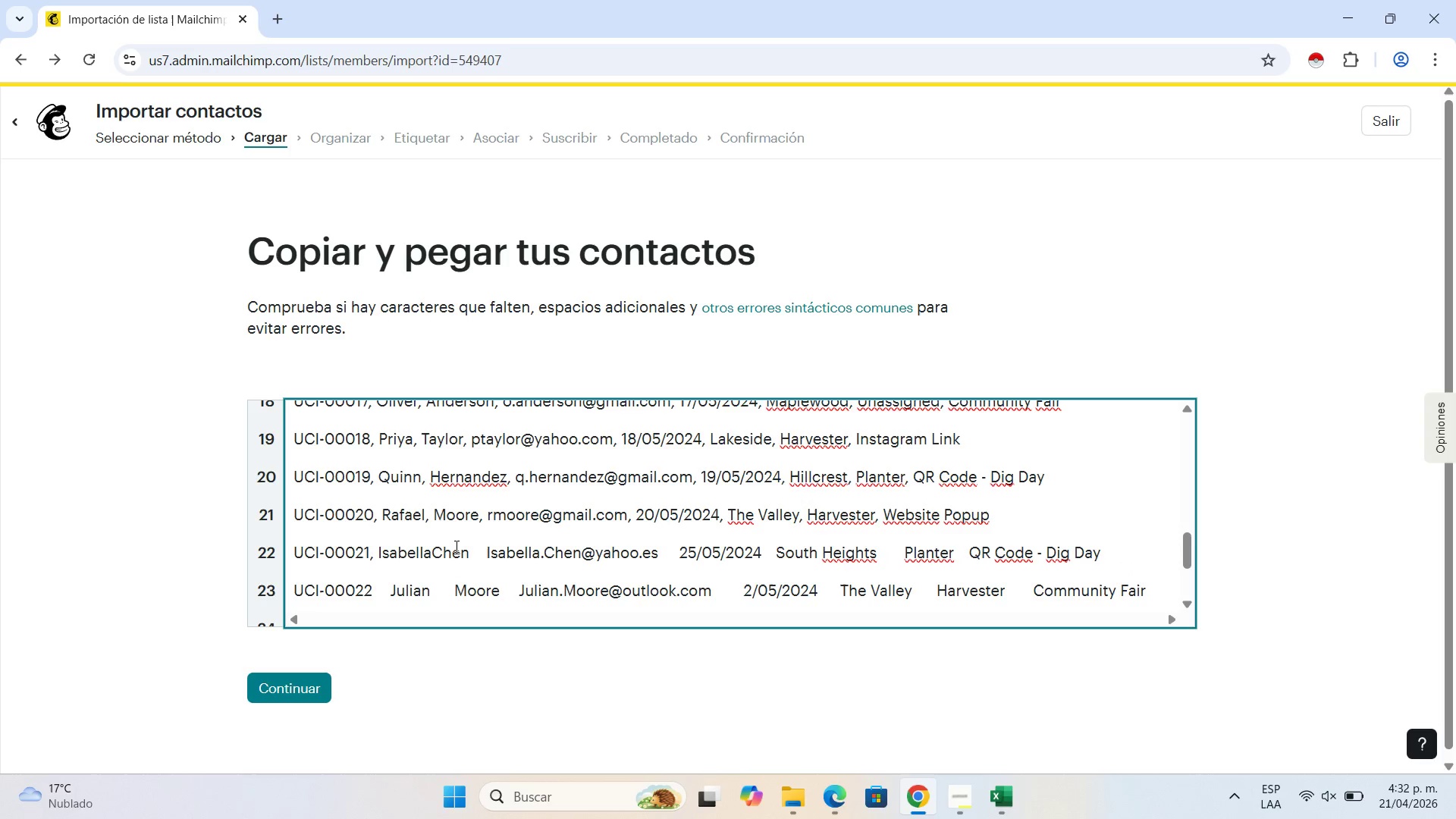 
key(Backspace)
 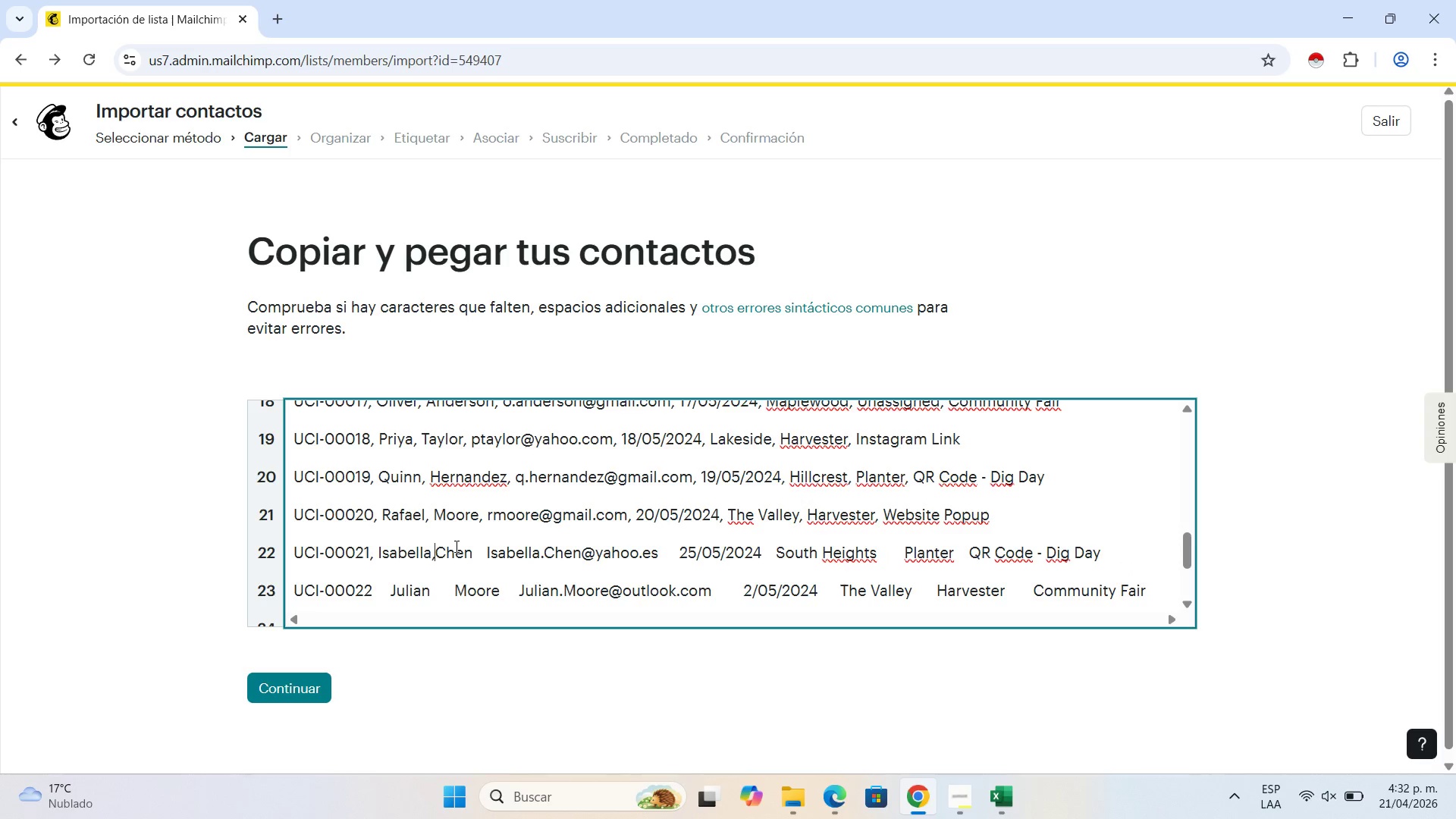 
key(Comma)
 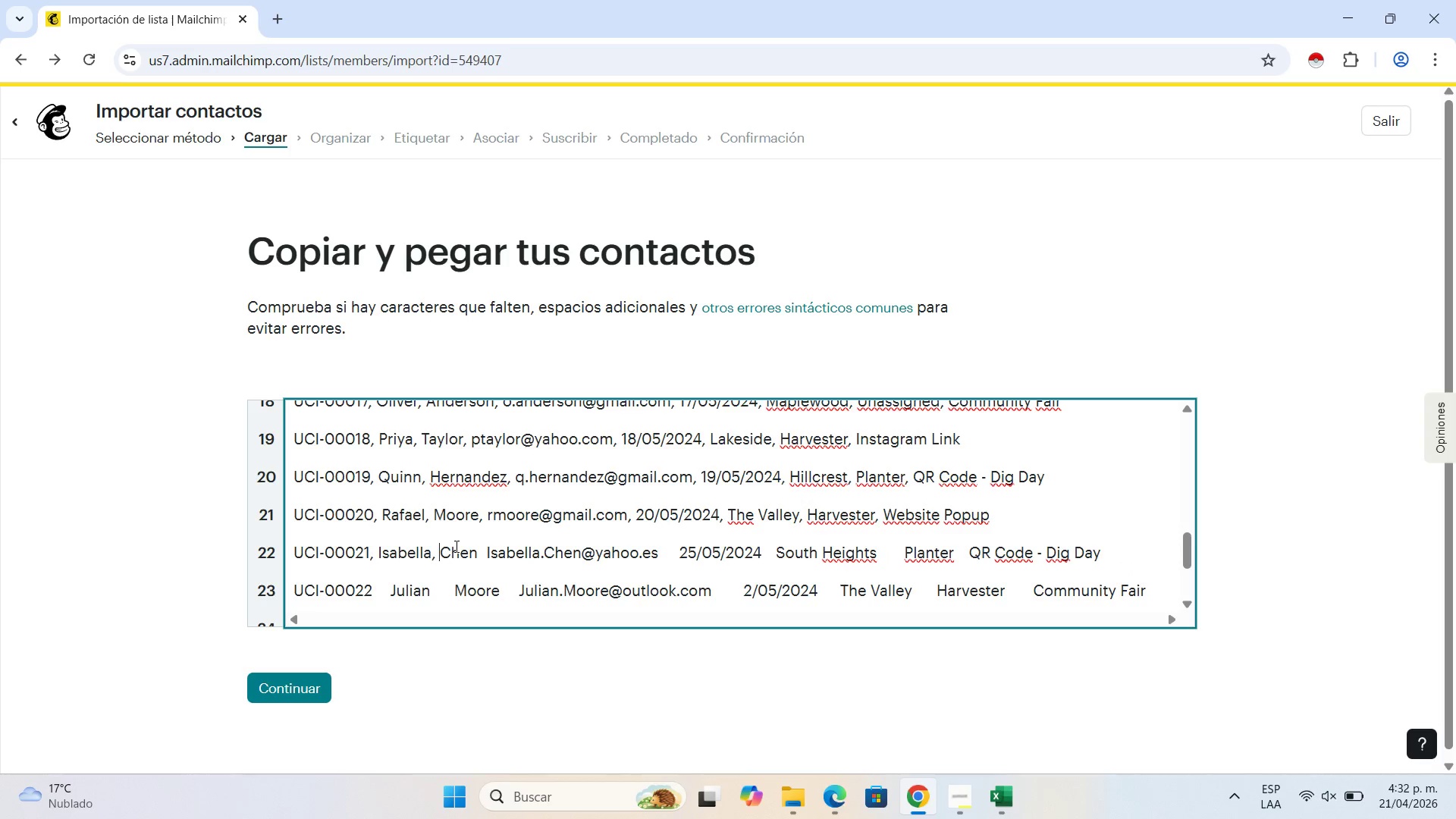 
key(Space)
 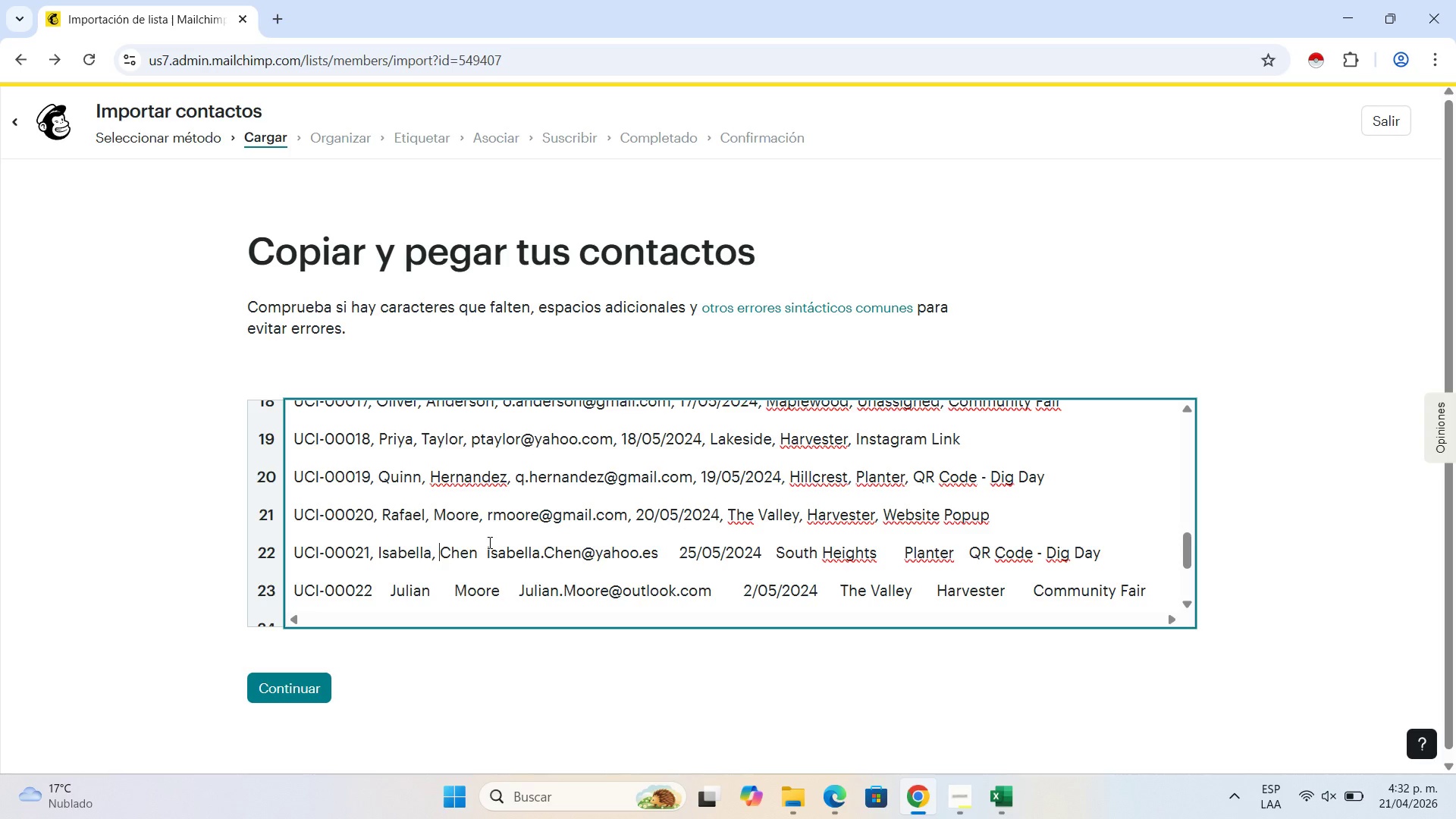 
left_click([488, 542])
 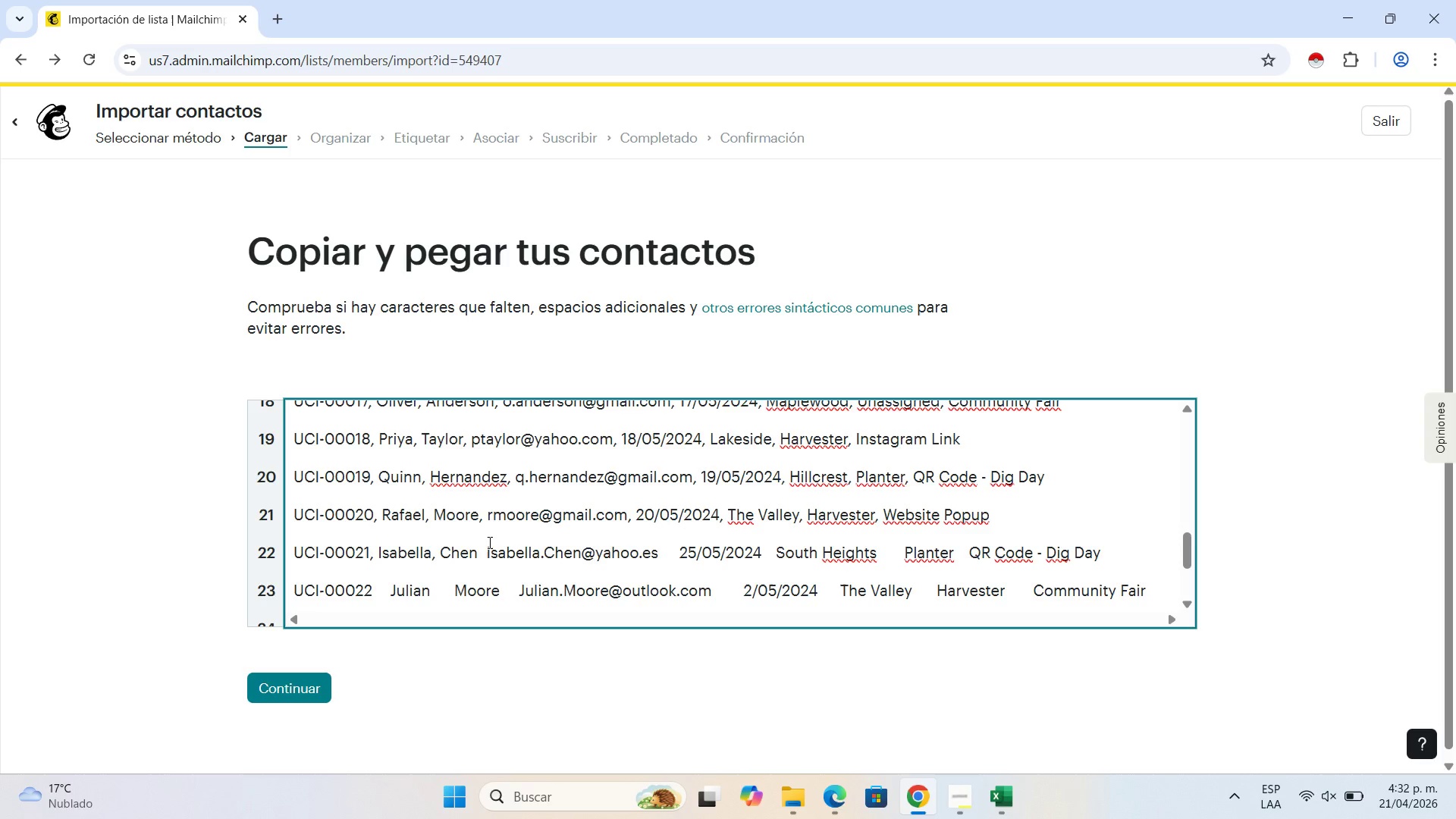 
key(Backspace)
 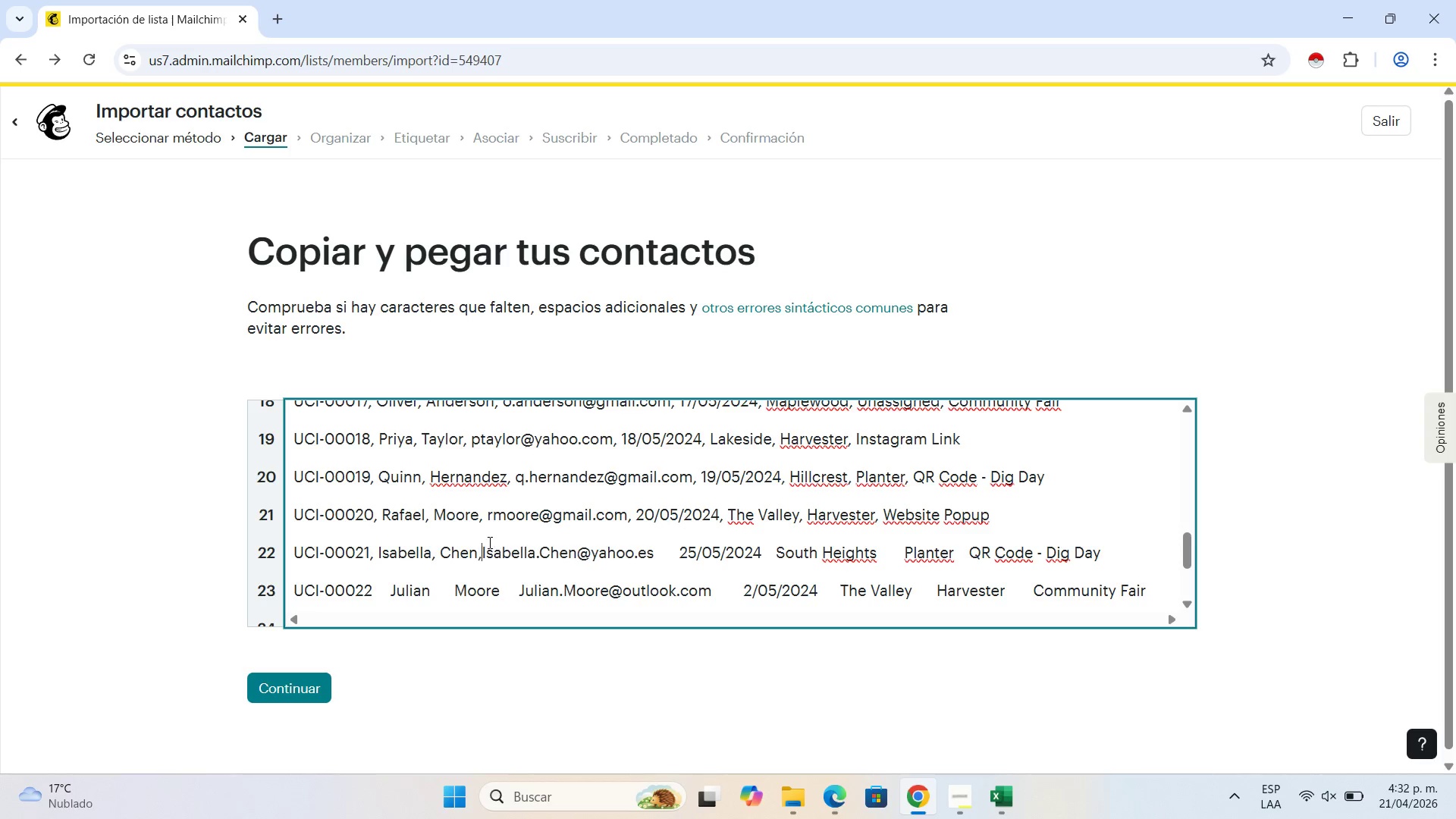 
key(Comma)
 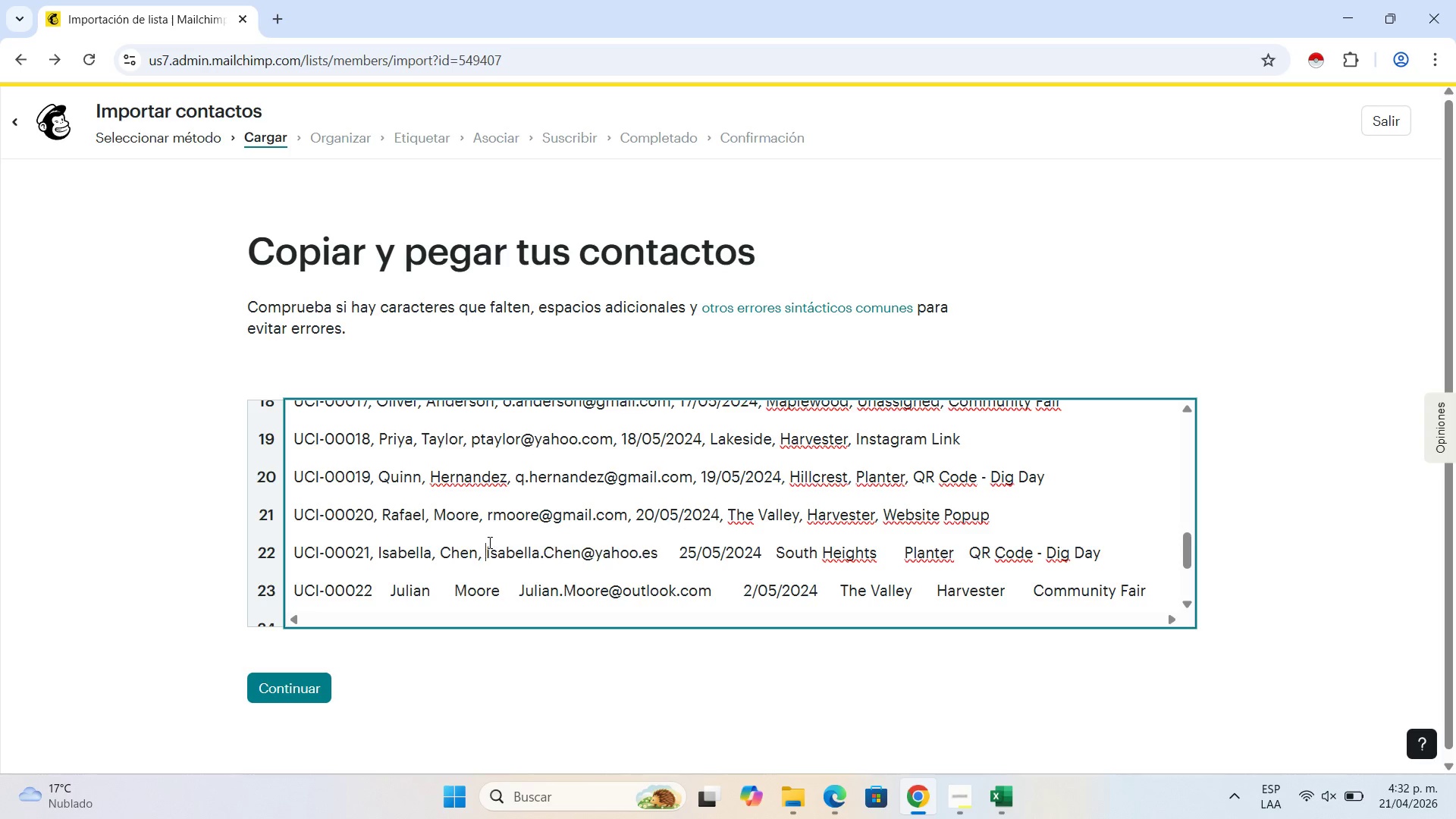 
key(Space)
 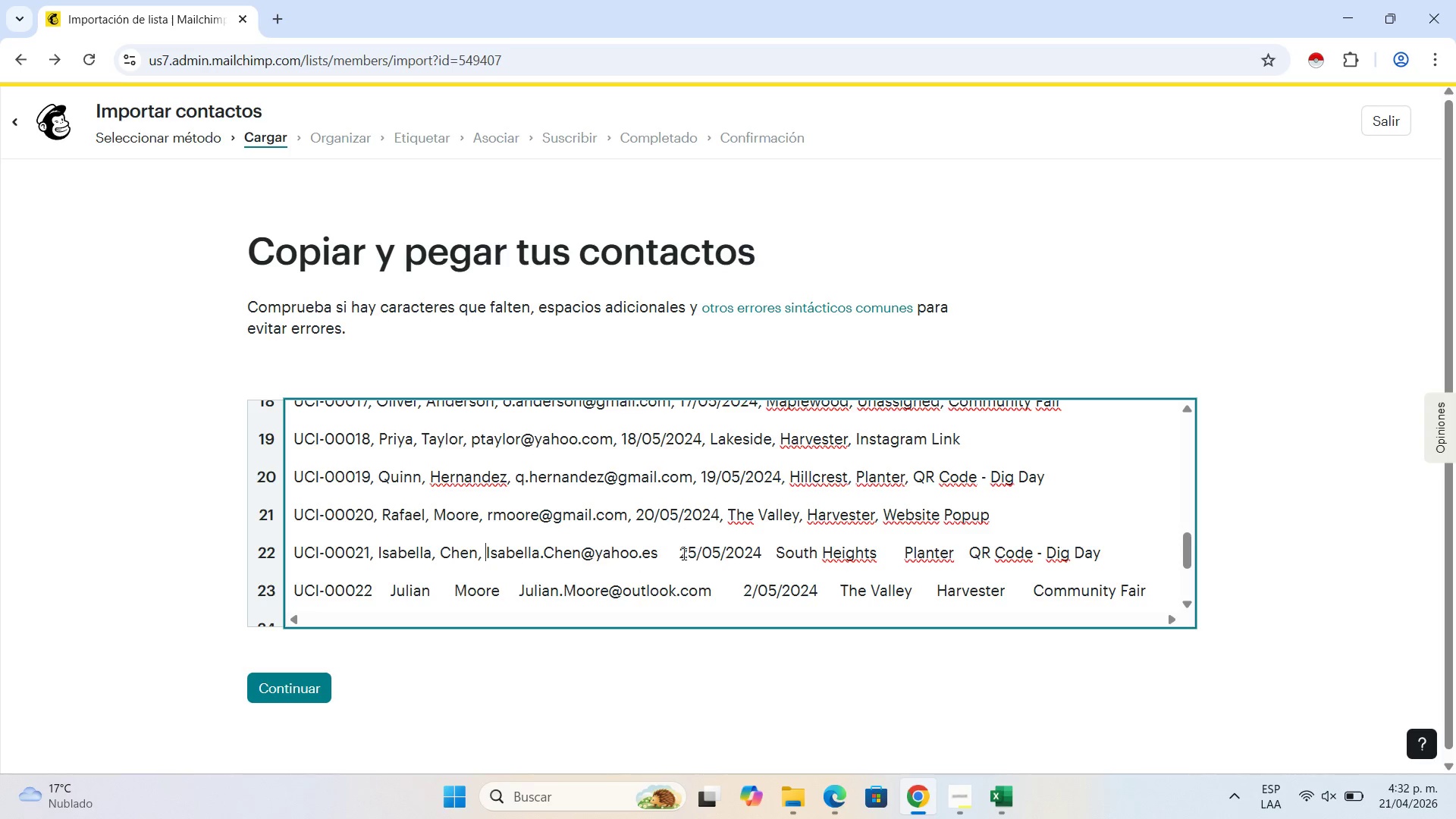 
left_click([678, 554])
 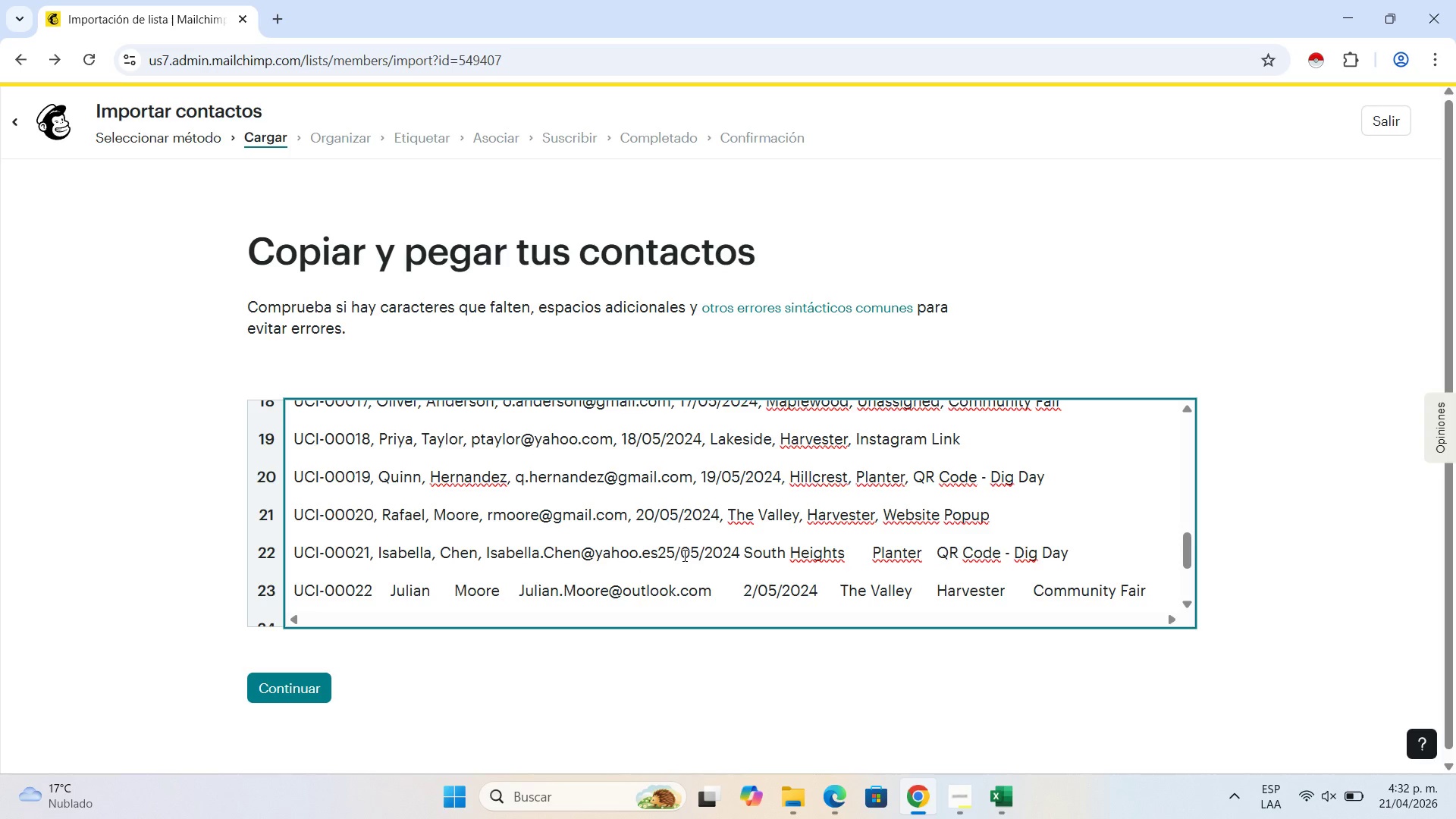 
key(Backspace)
 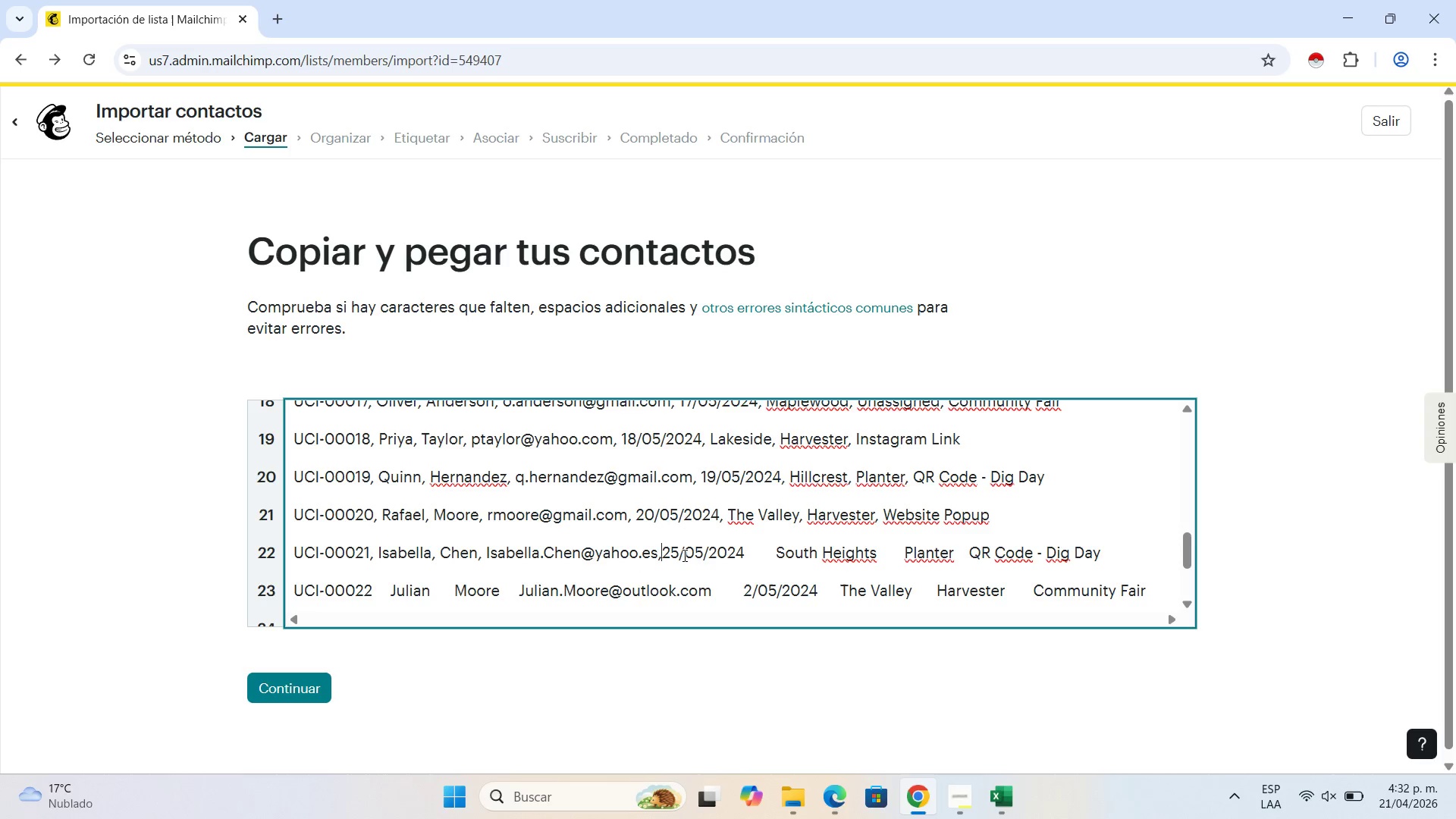 
key(Comma)
 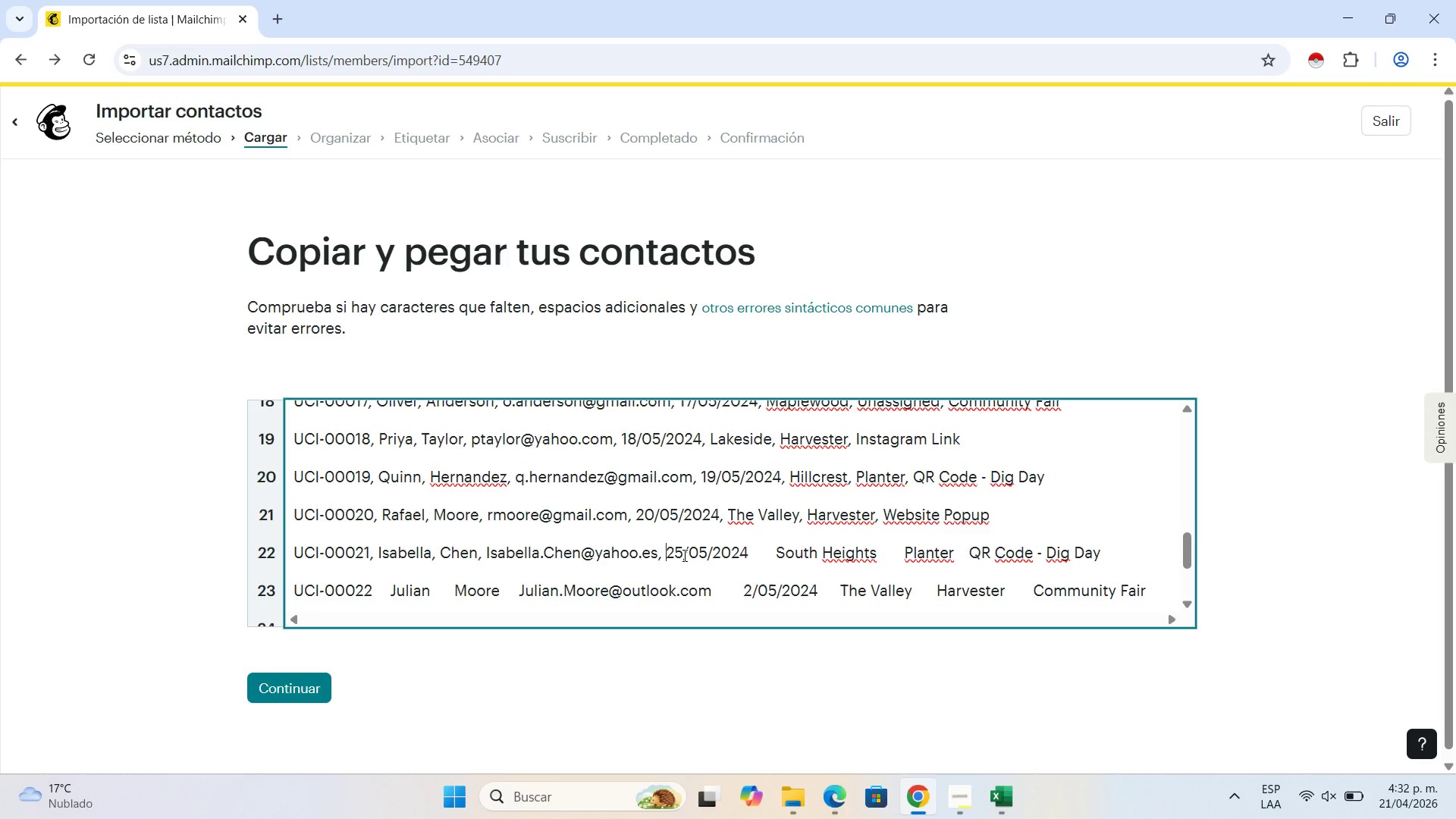 
key(Space)
 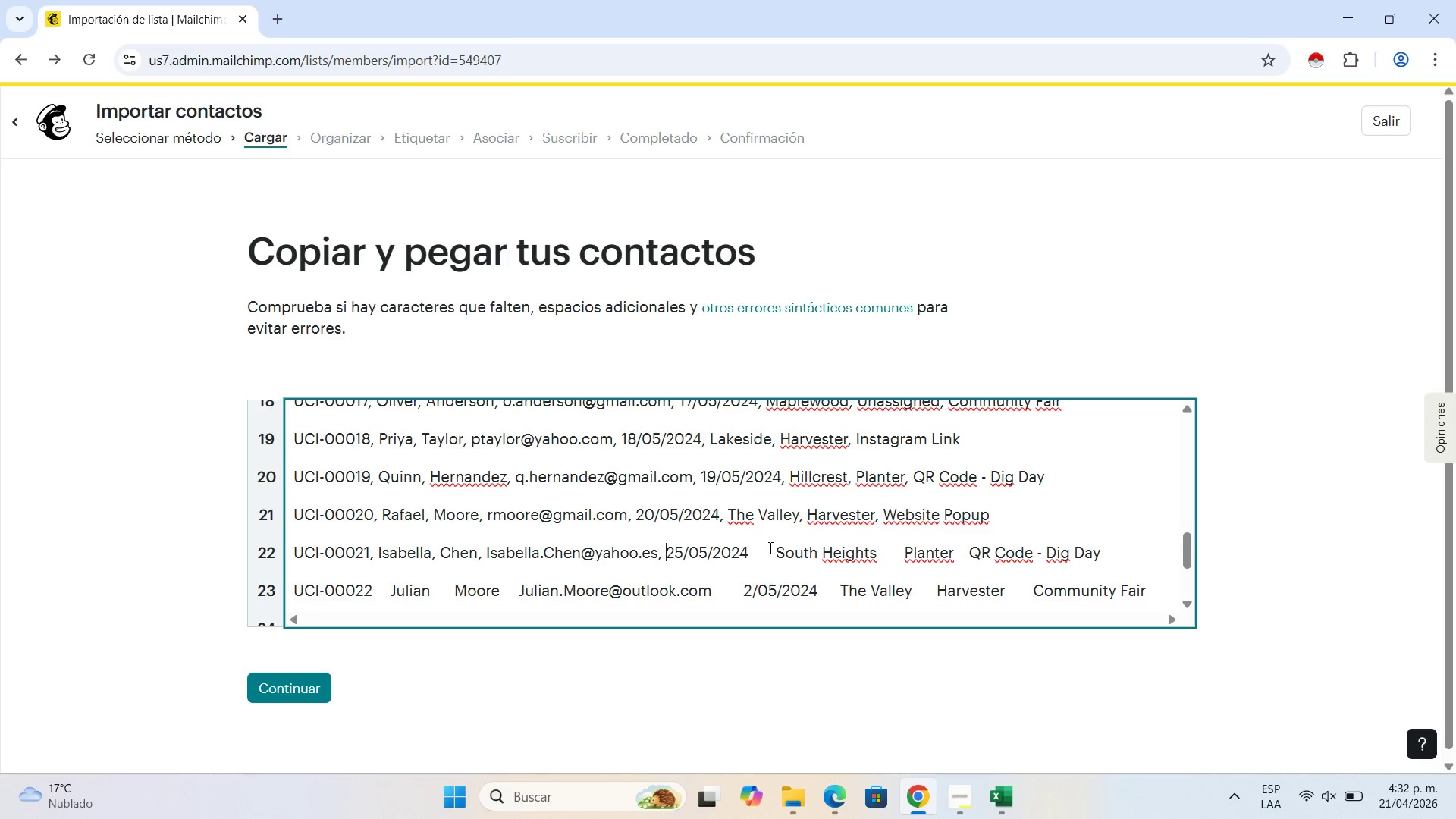 
left_click([771, 546])
 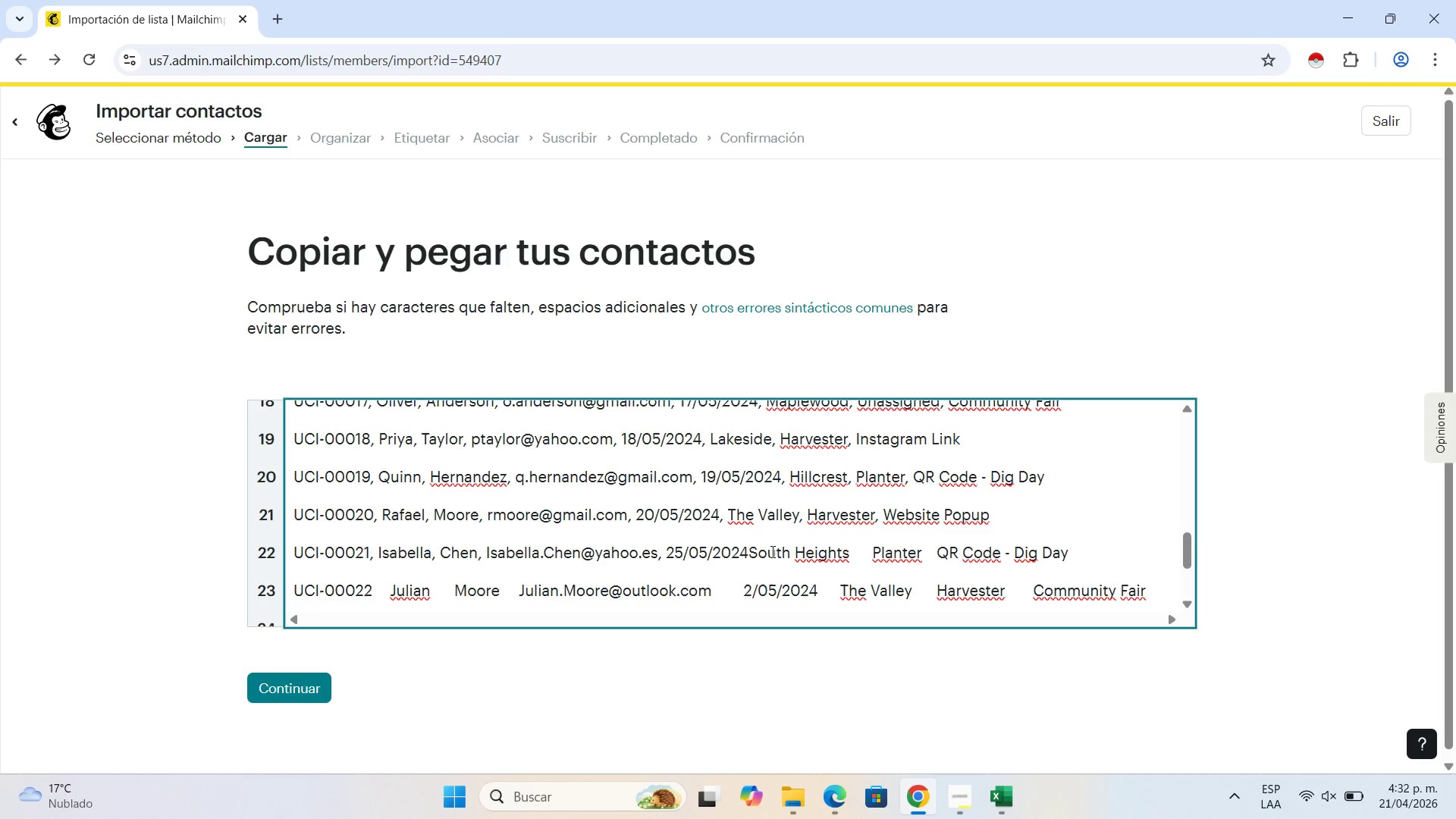 
key(Backspace)
 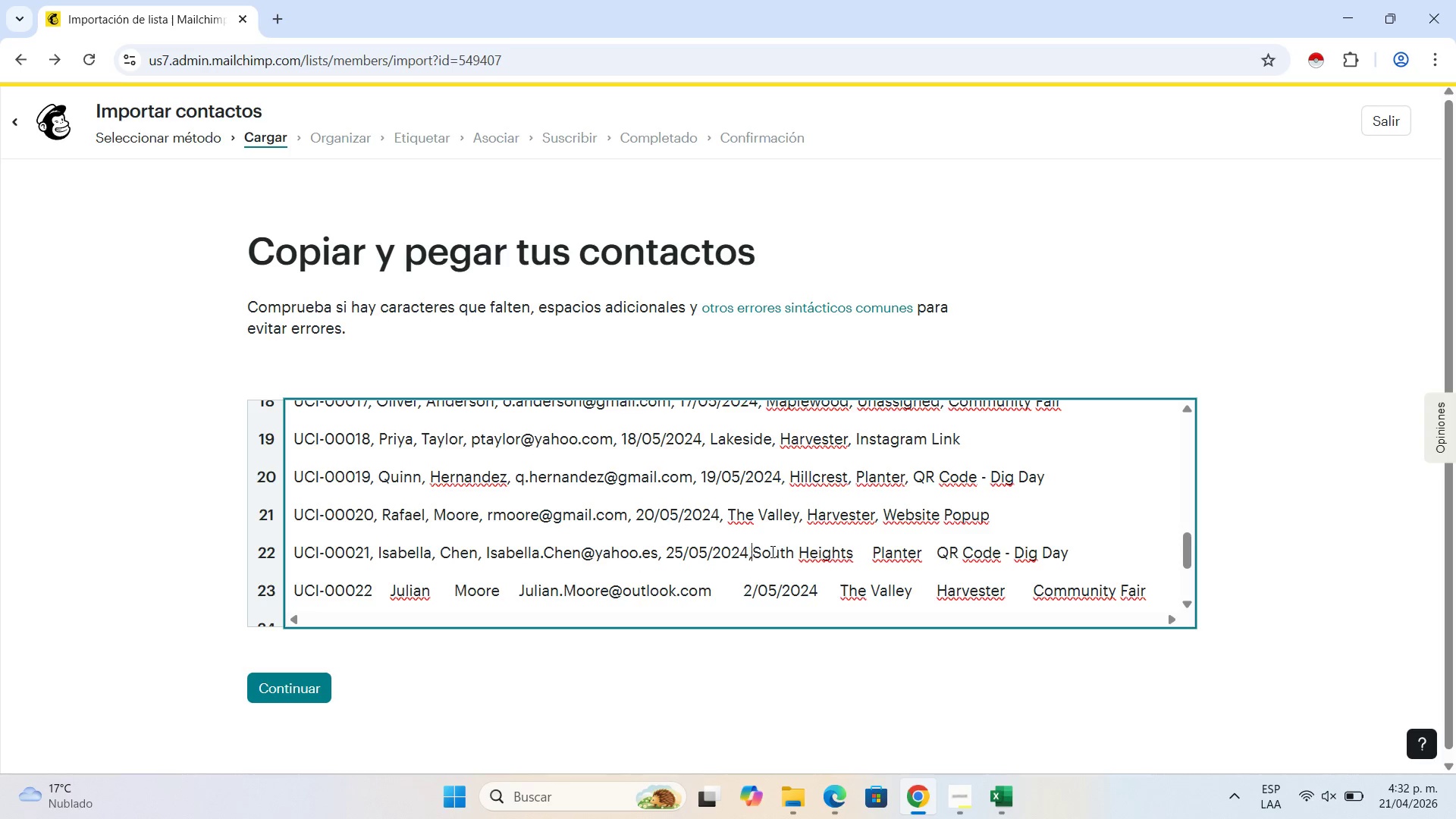 
key(Comma)
 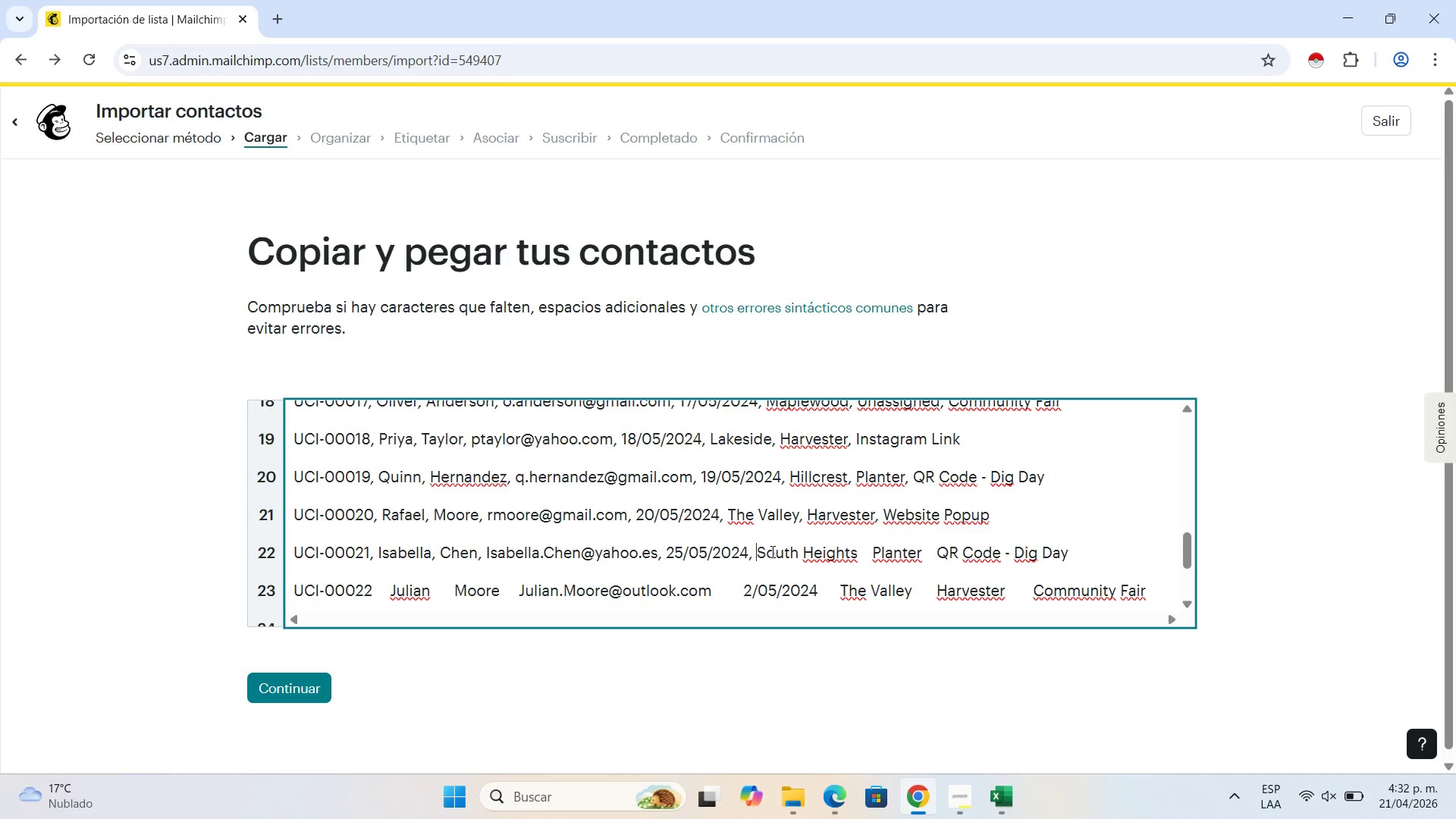 
key(Space)
 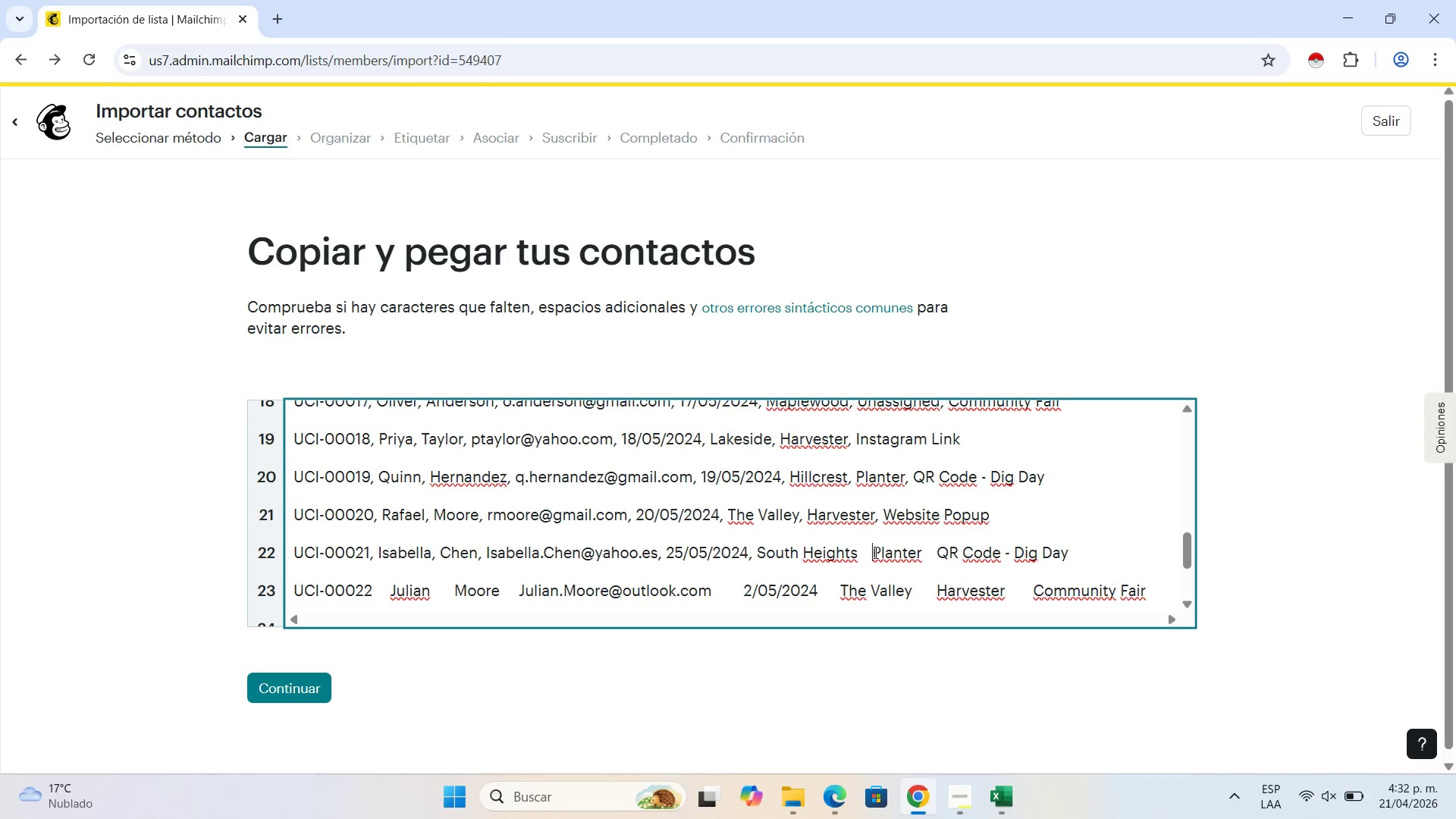 
key(Backspace)
 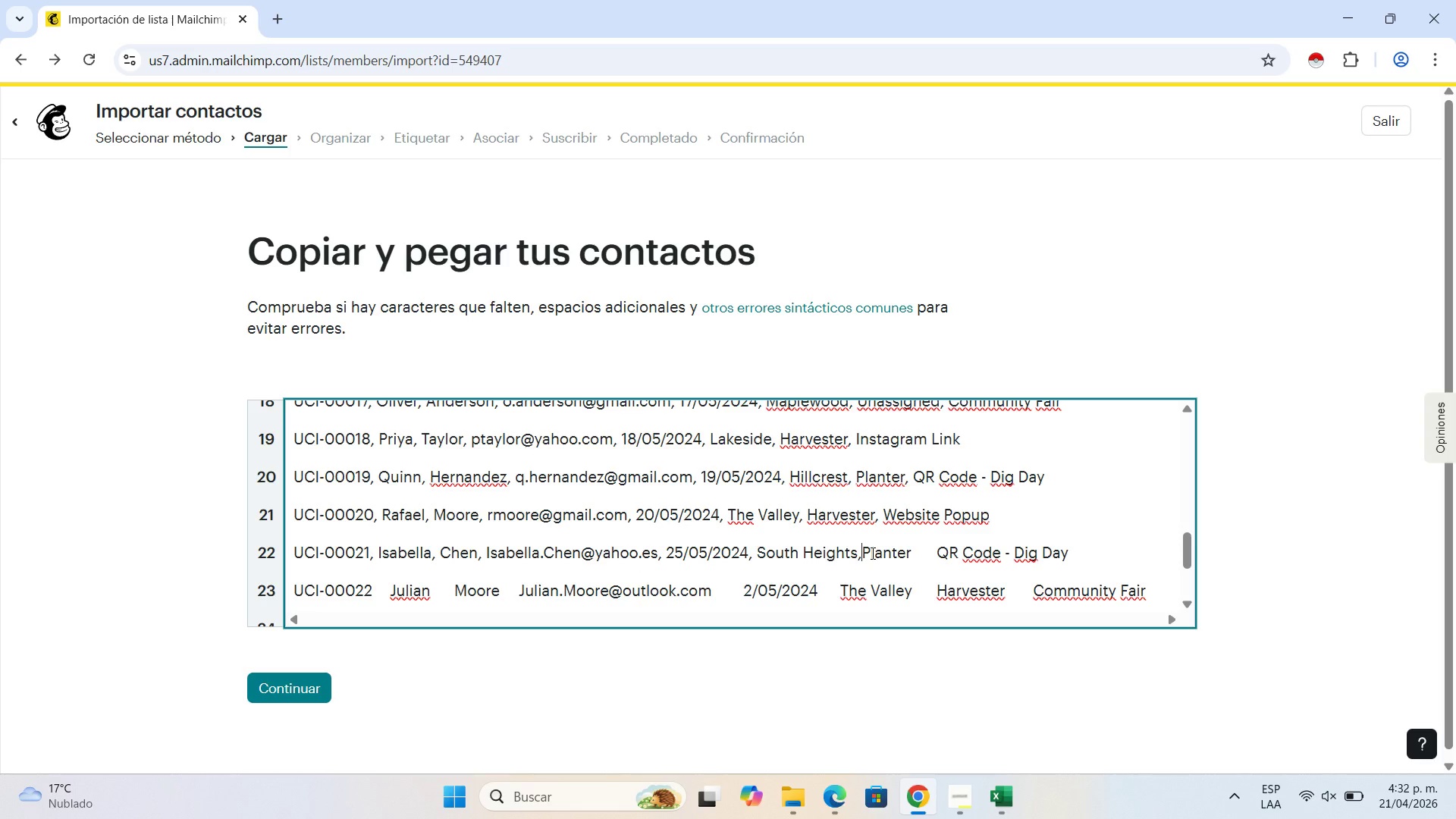 
key(Comma)
 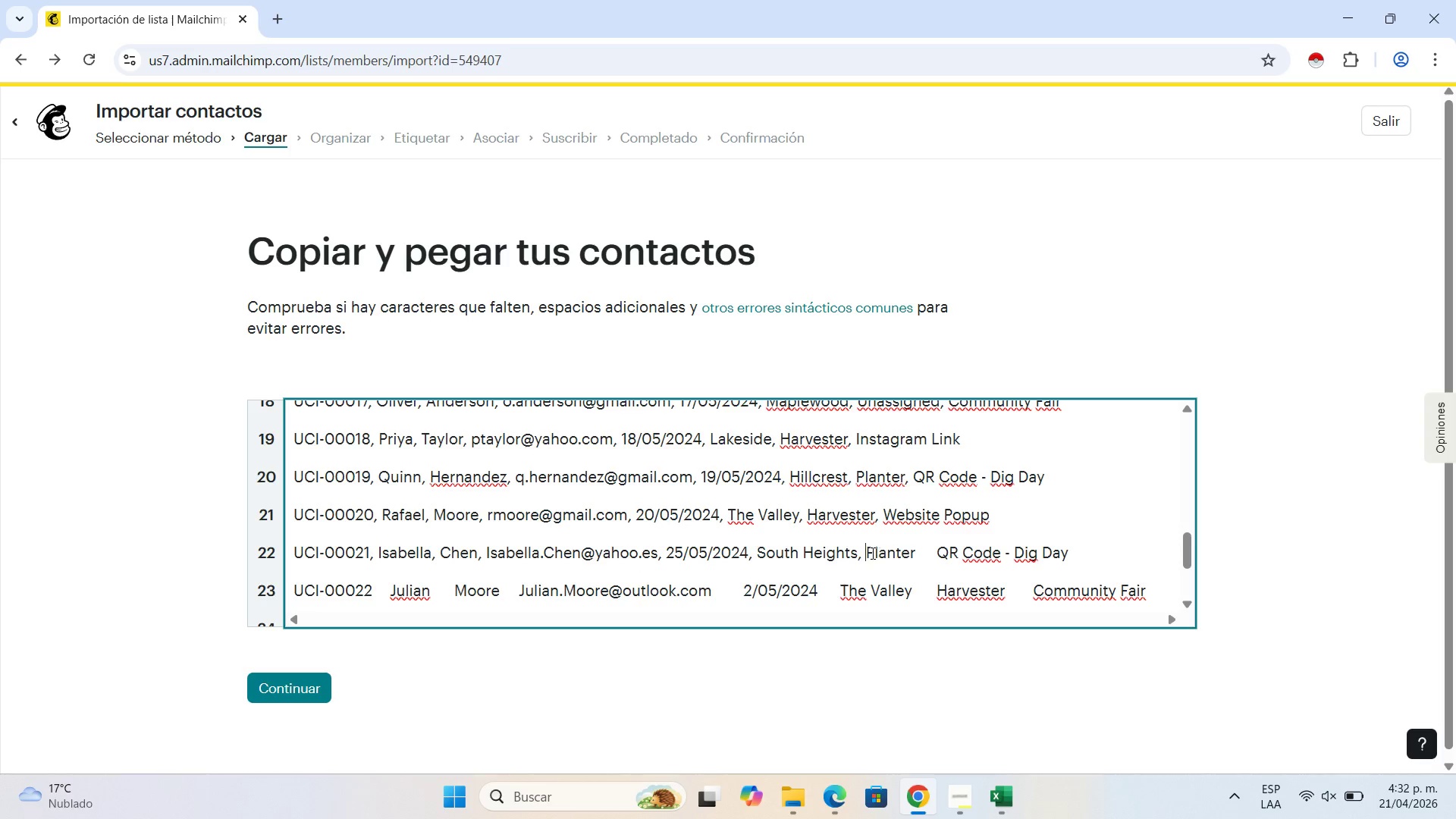 
key(Space)
 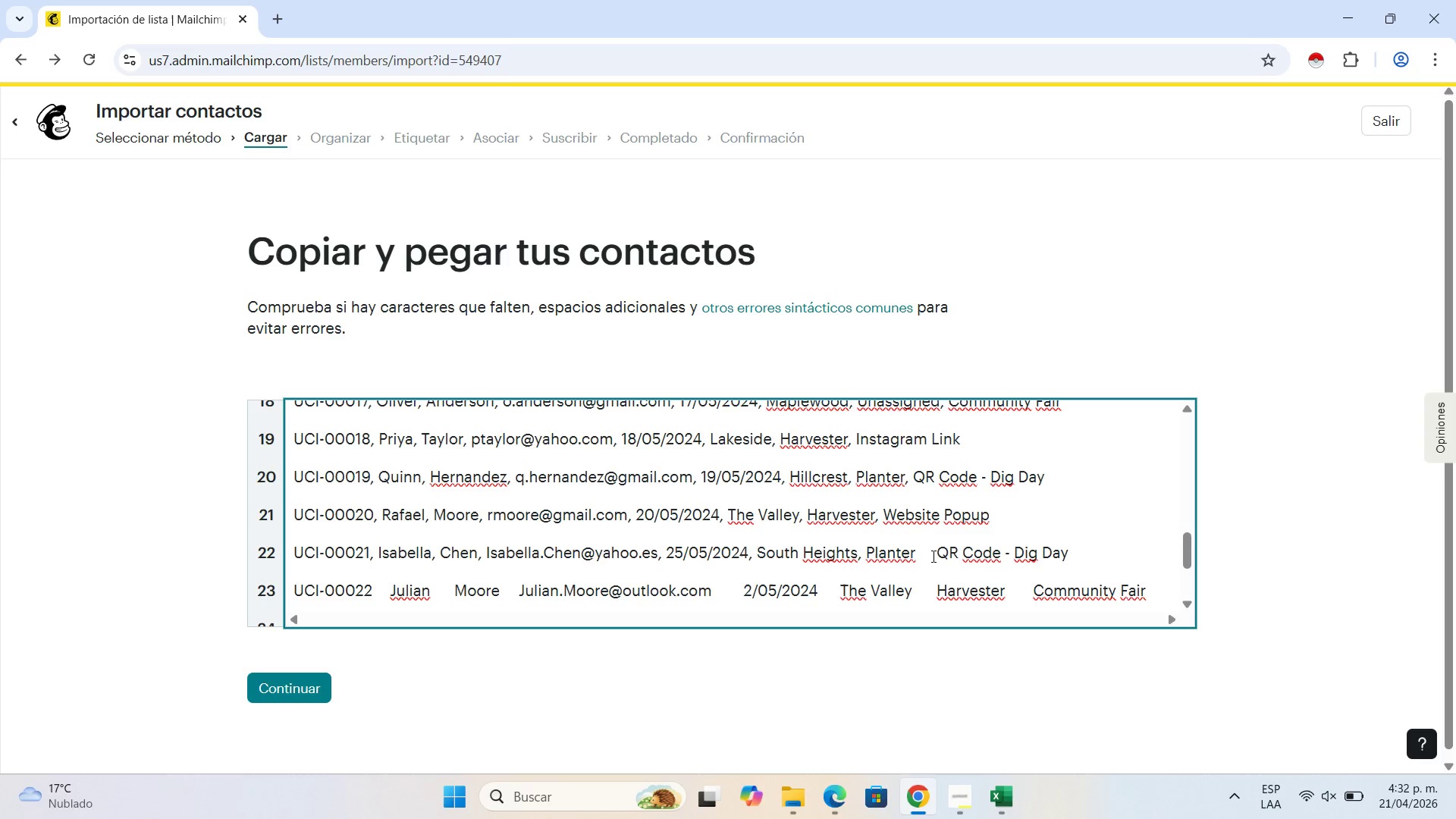 
left_click([934, 556])
 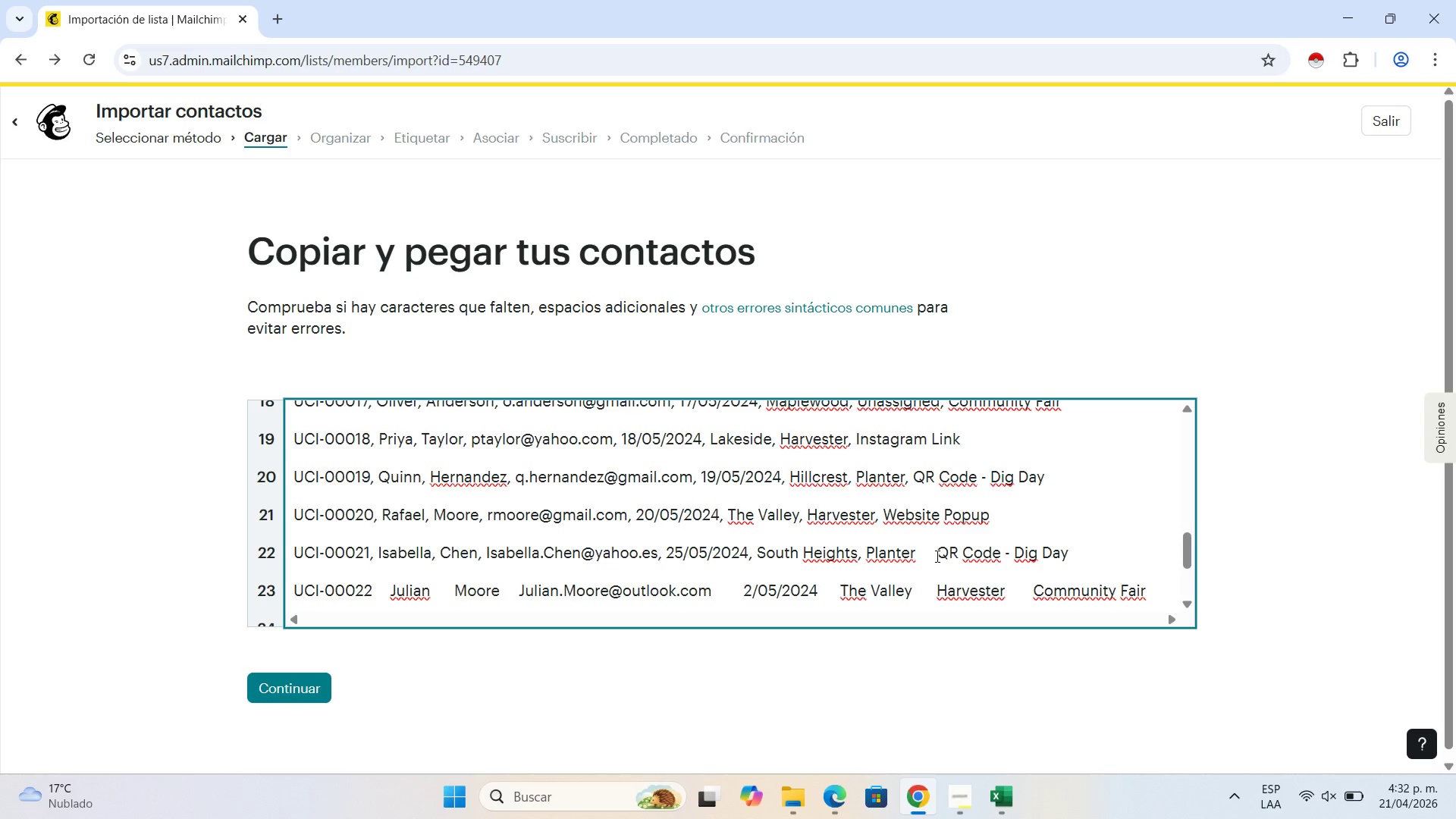 
key(Backspace)
 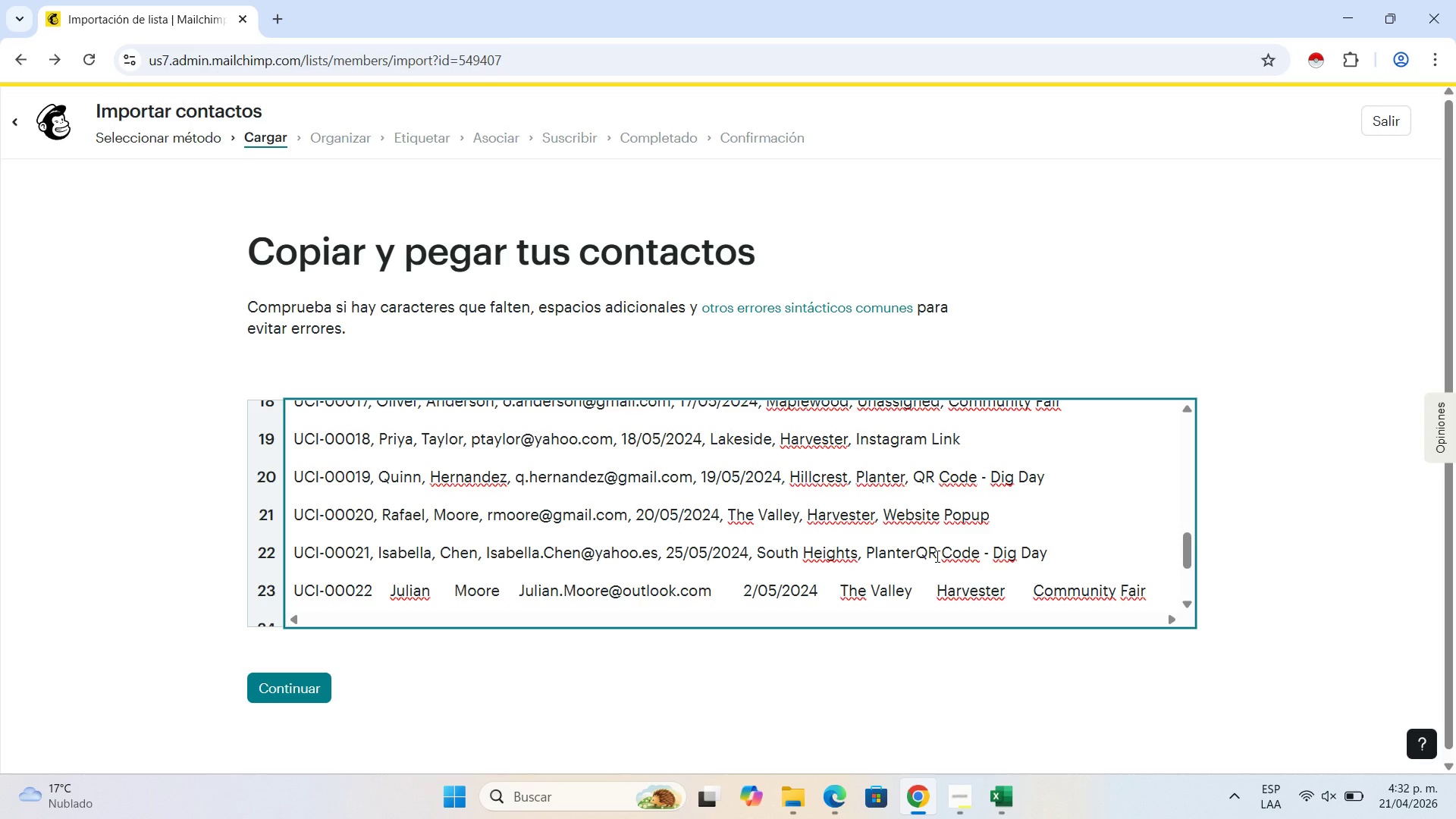 
key(Comma)
 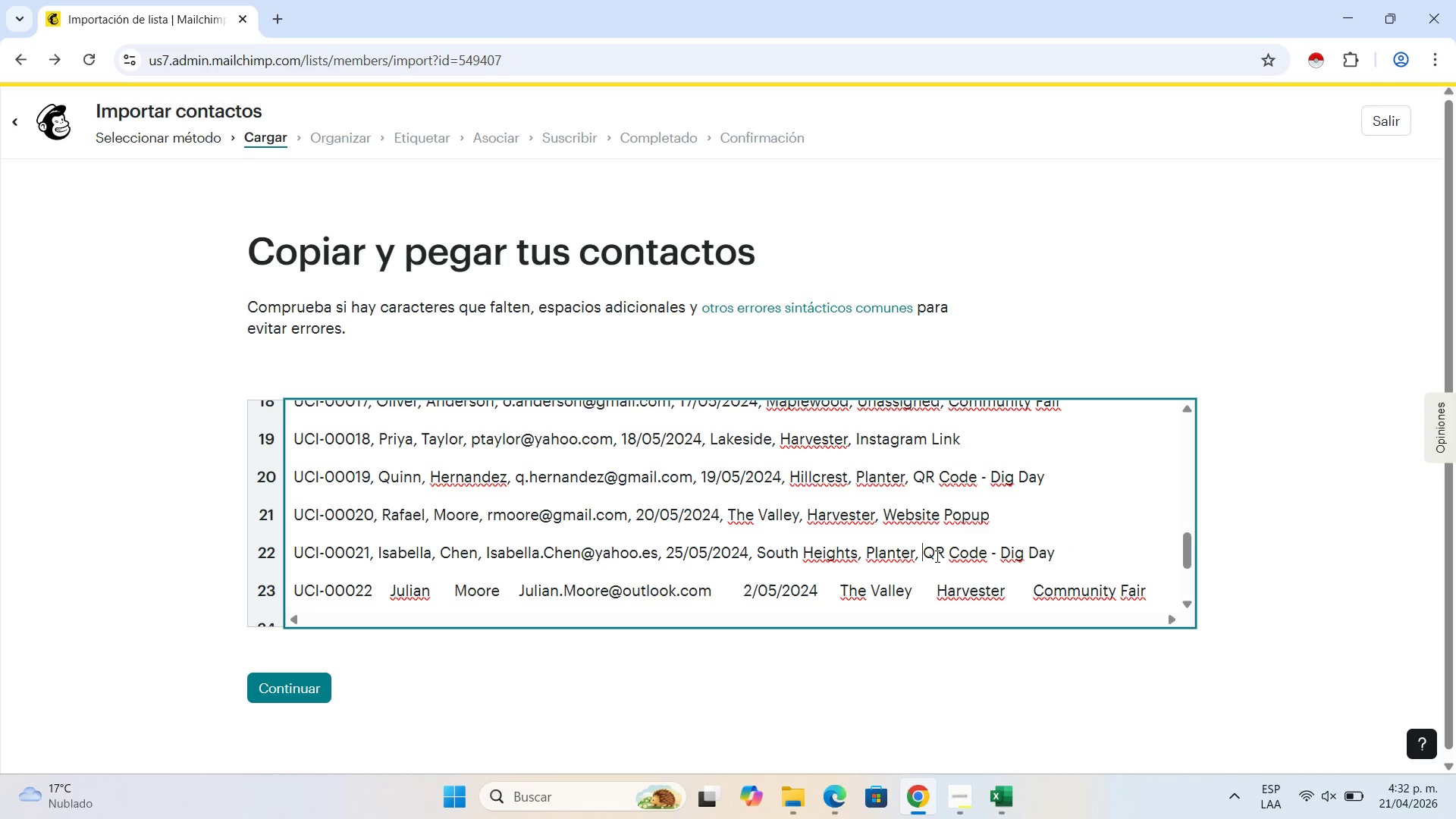 
key(Space)
 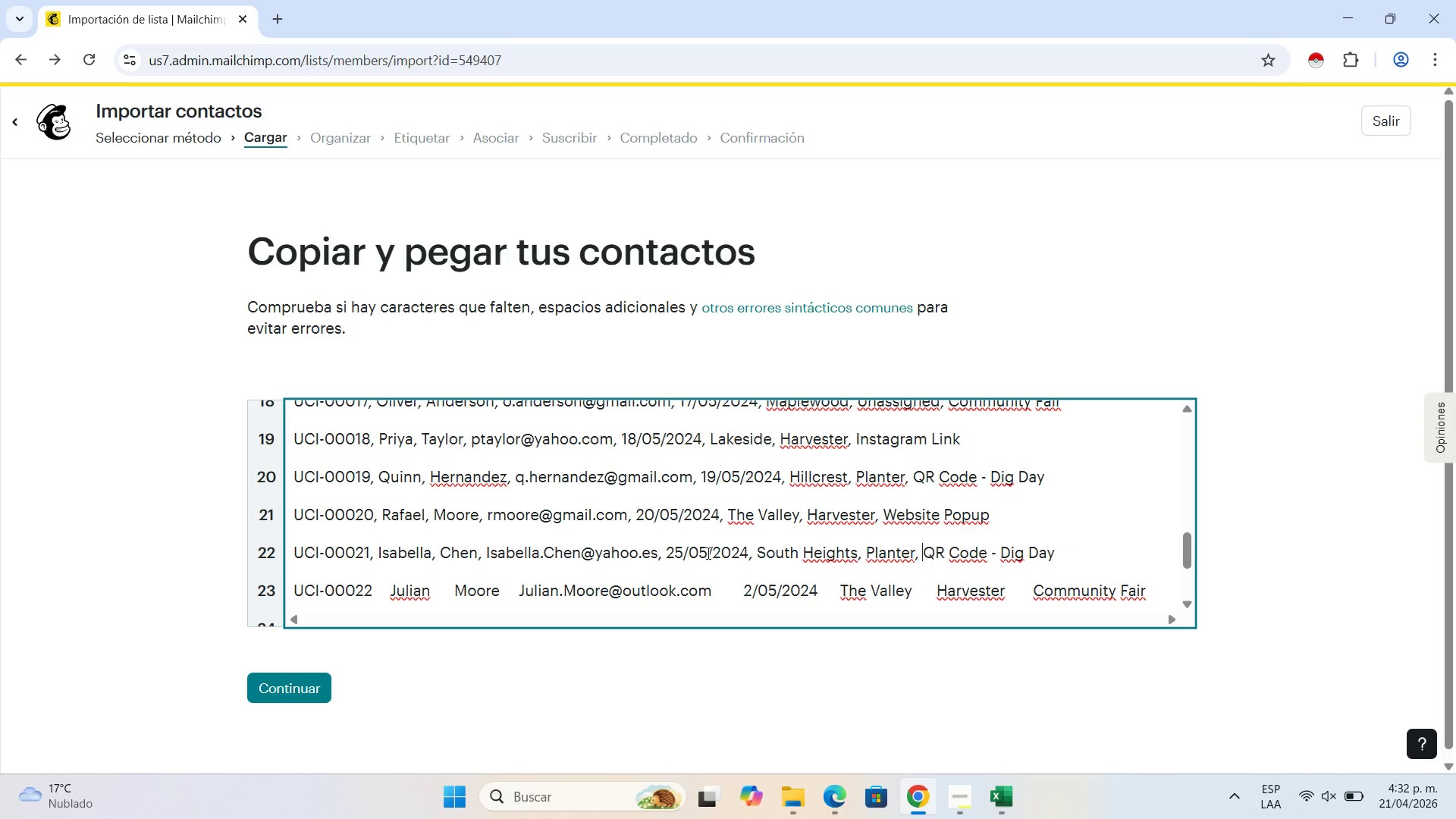 
left_click([392, 592])
 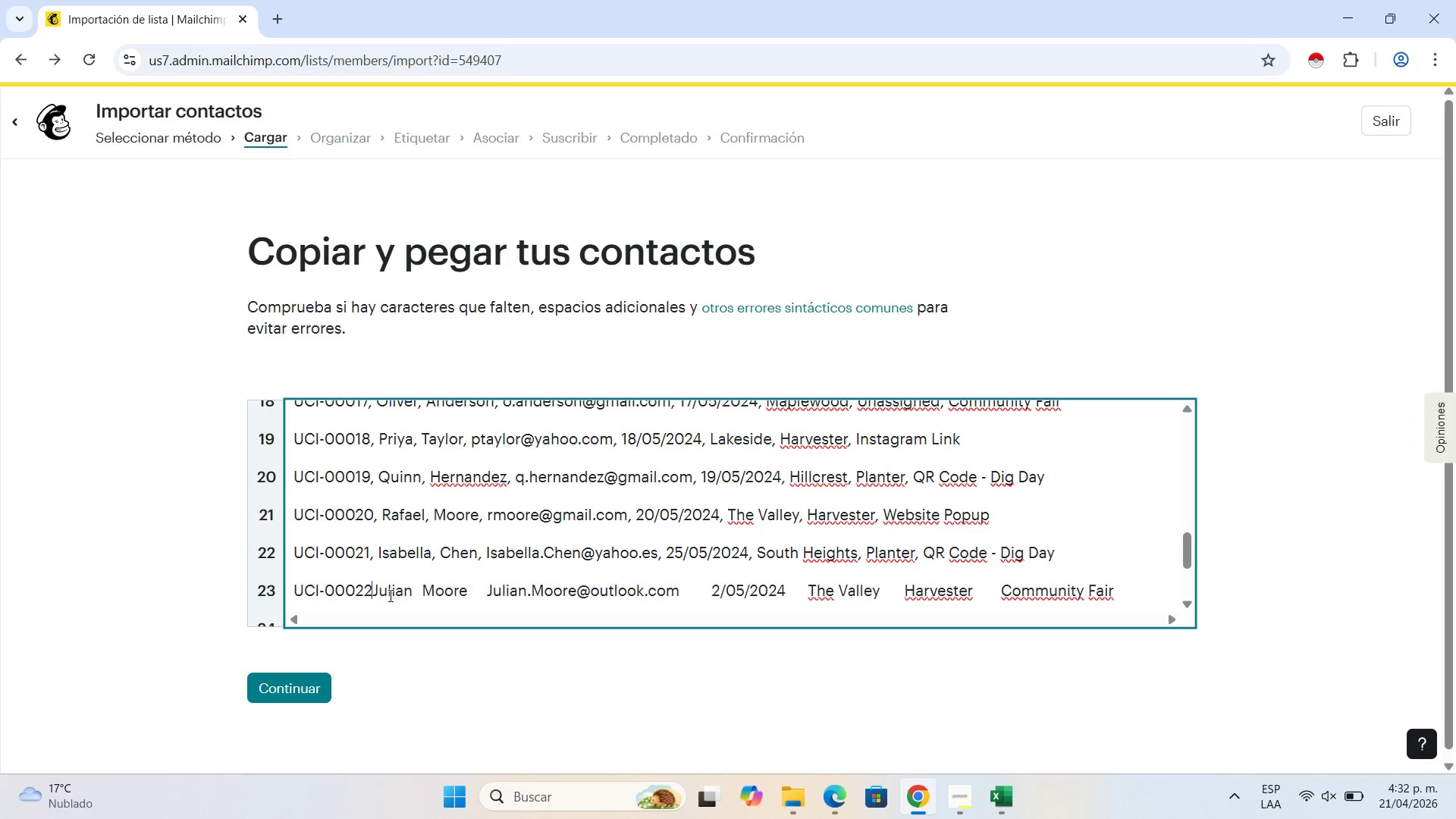 
key(Backspace)
 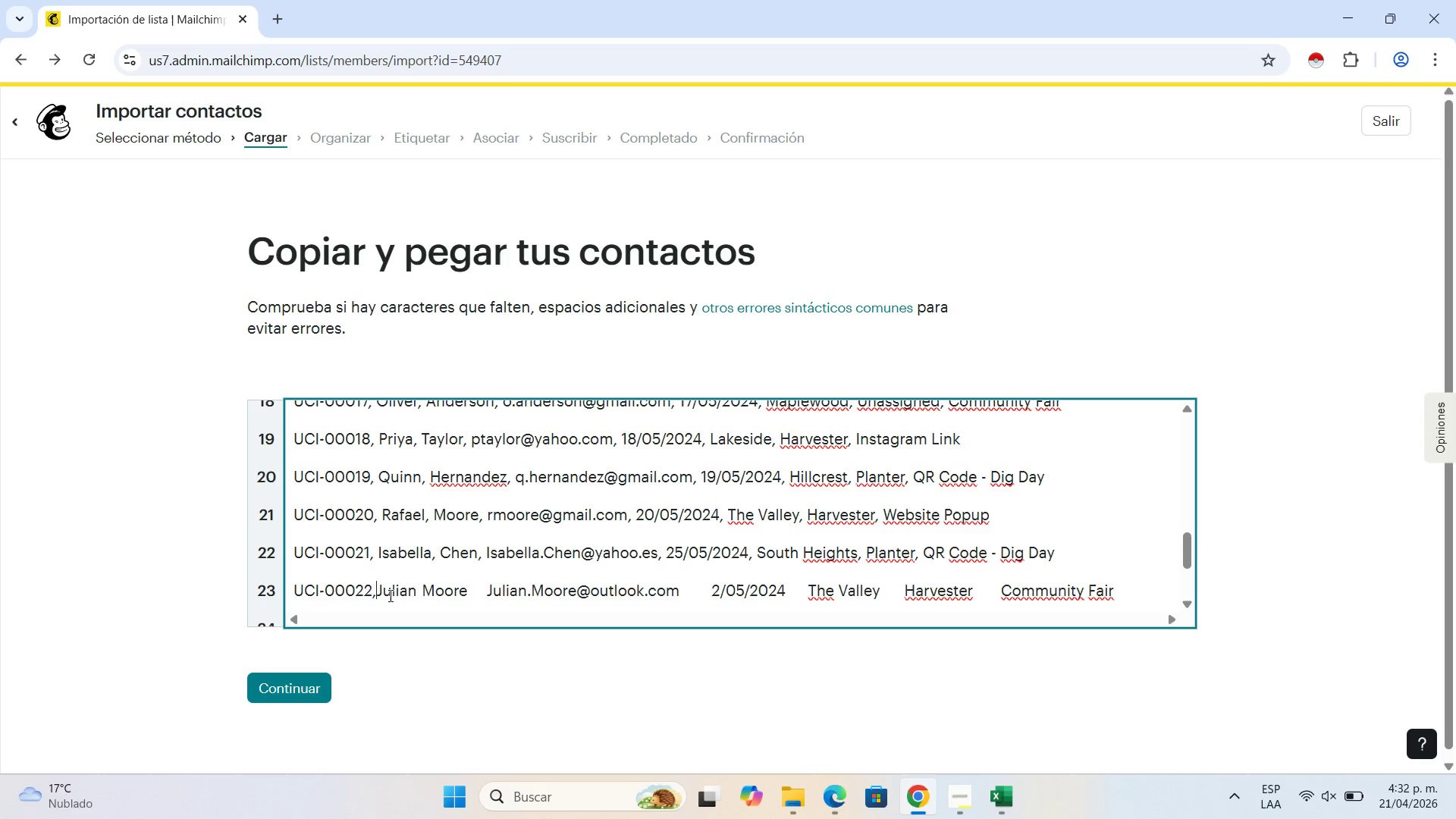 
key(Comma)
 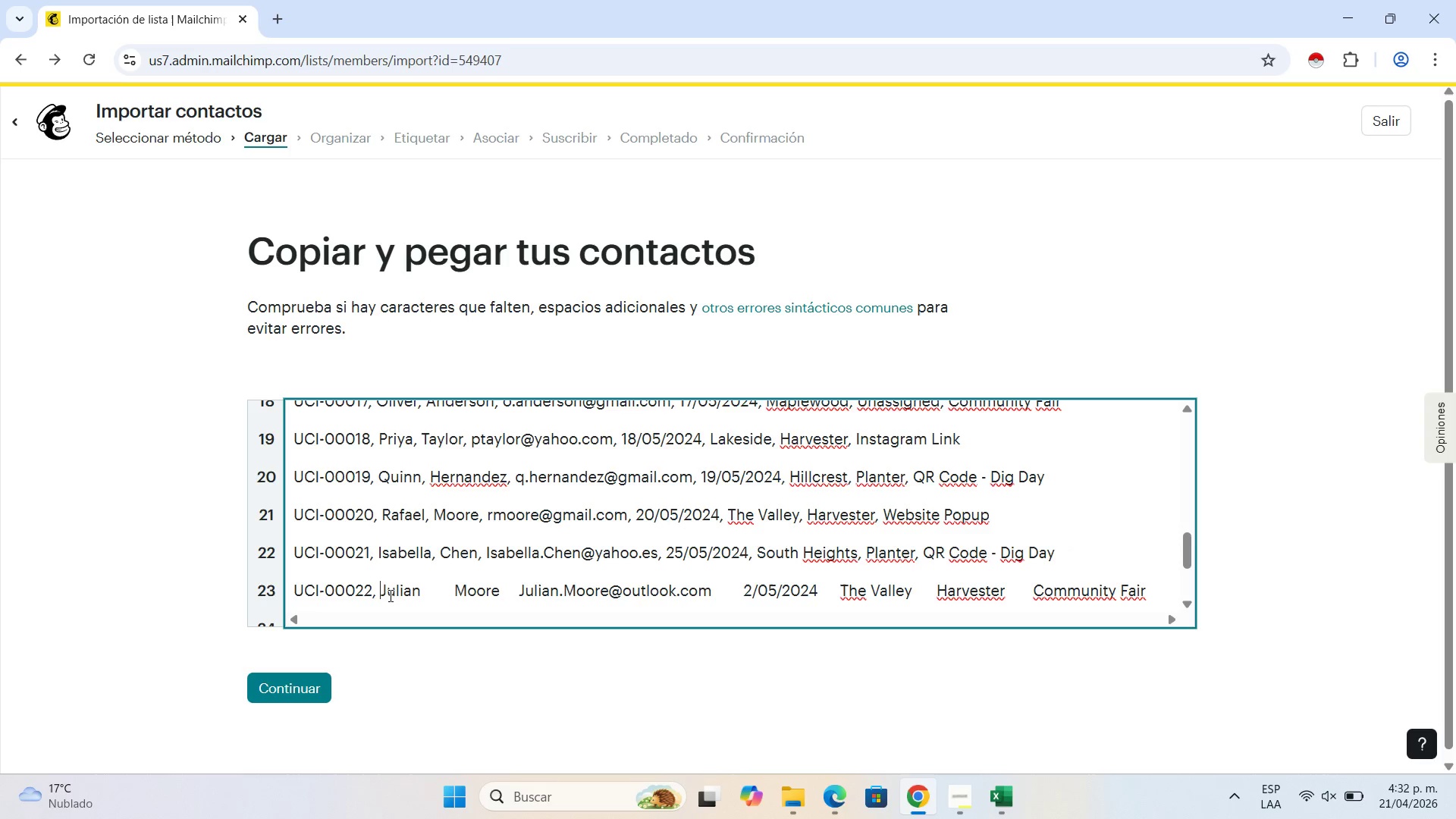 
key(Space)
 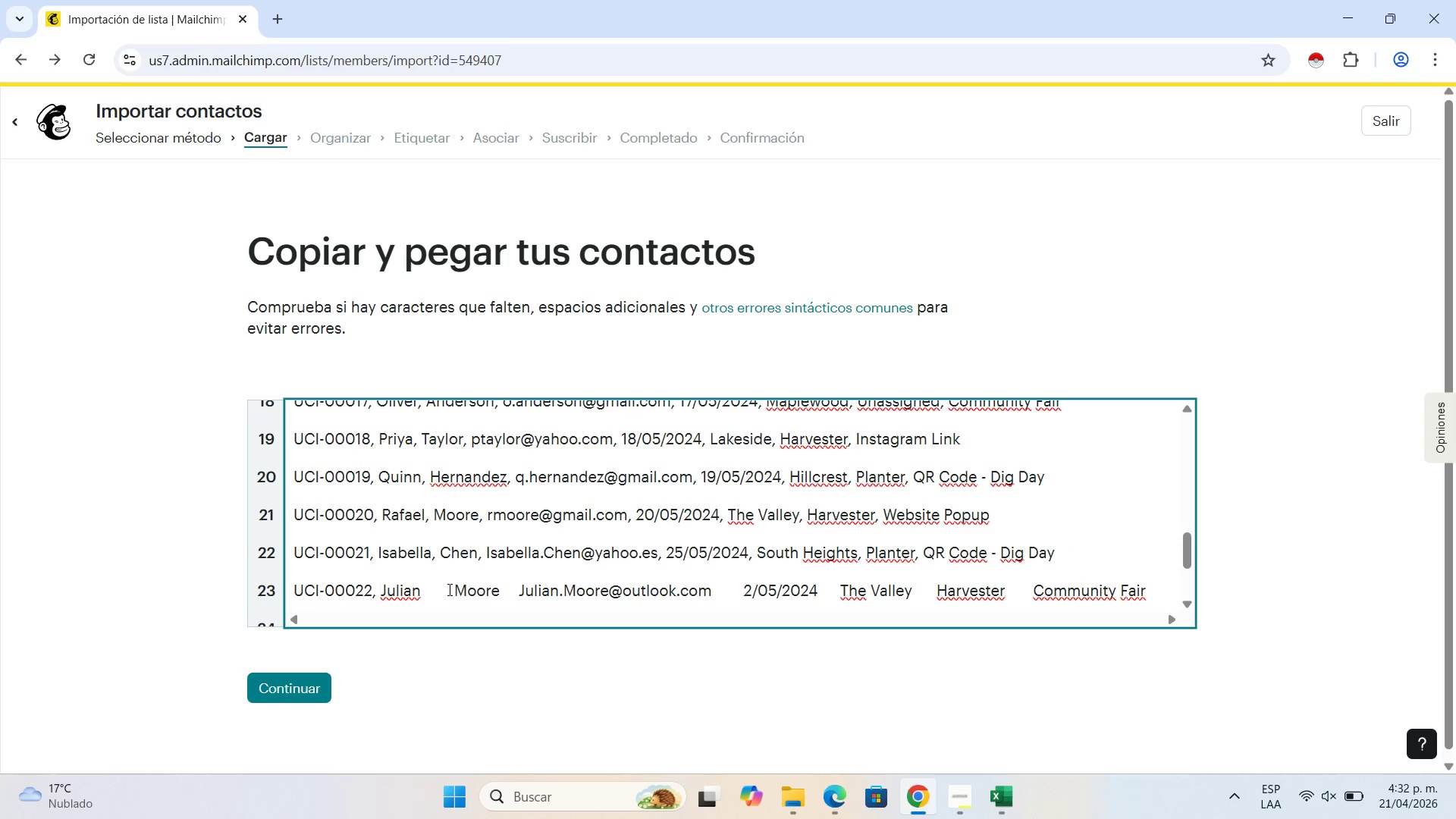 
left_click([453, 587])
 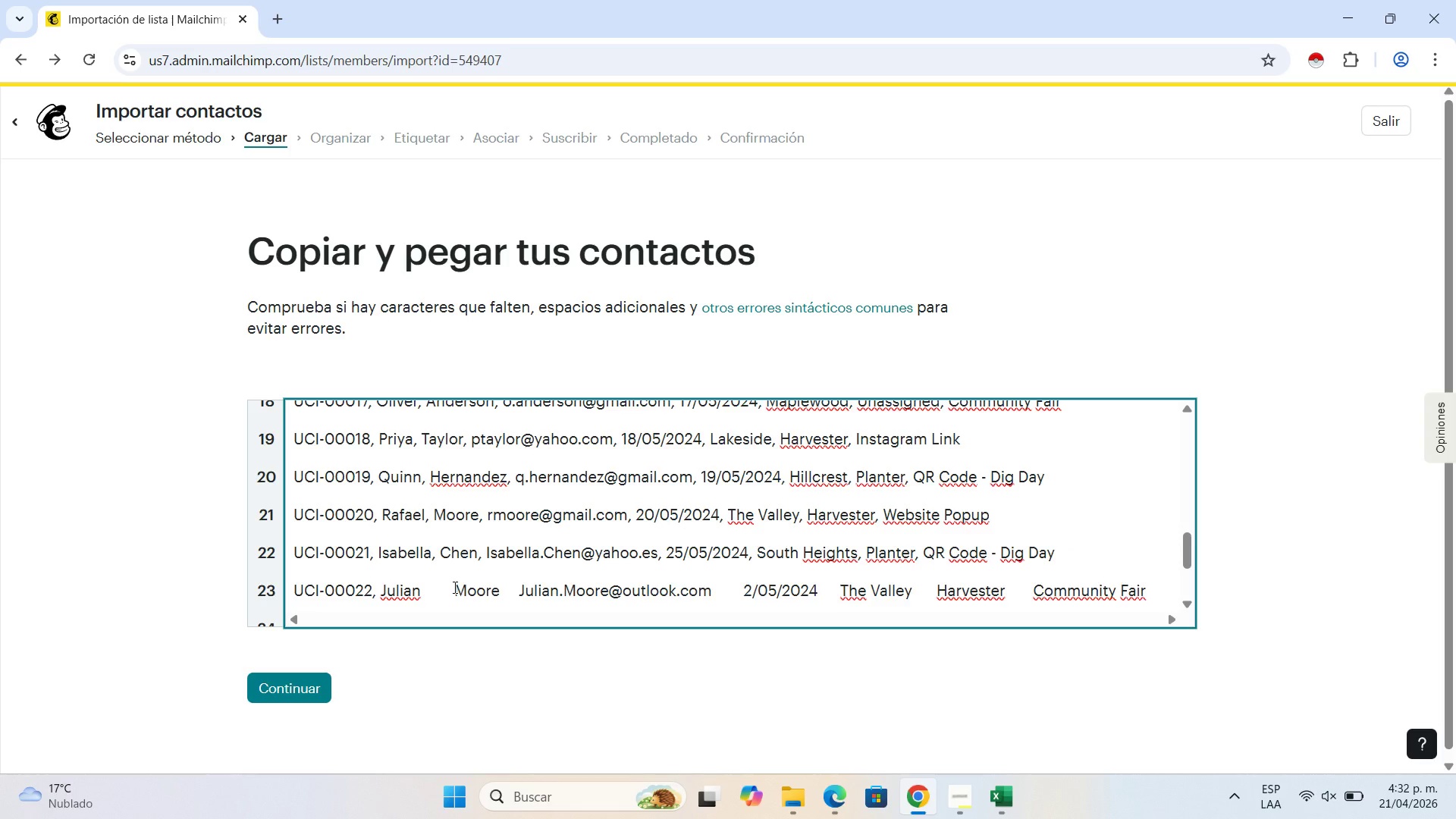 
key(Backspace)
 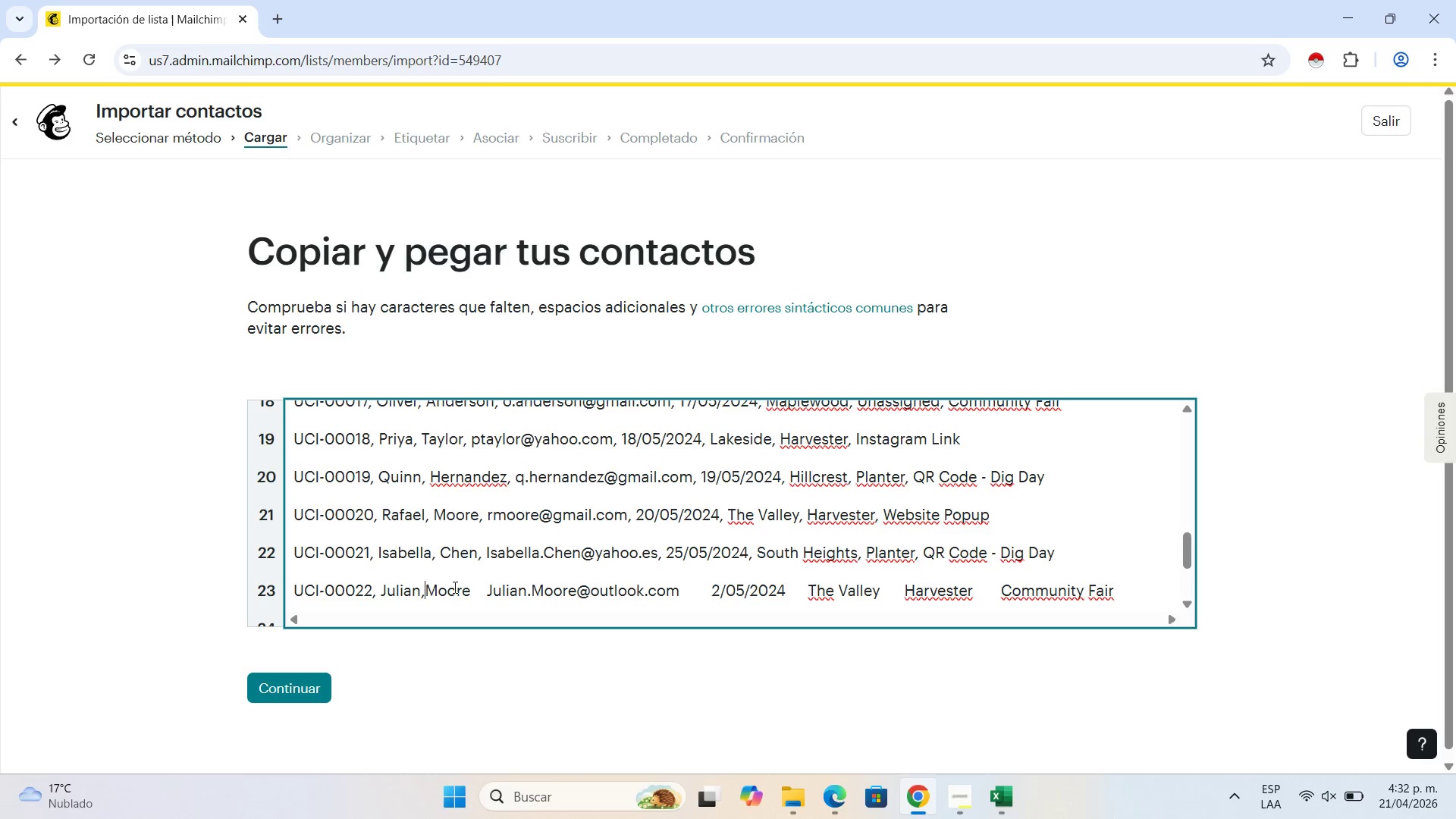 
key(Comma)
 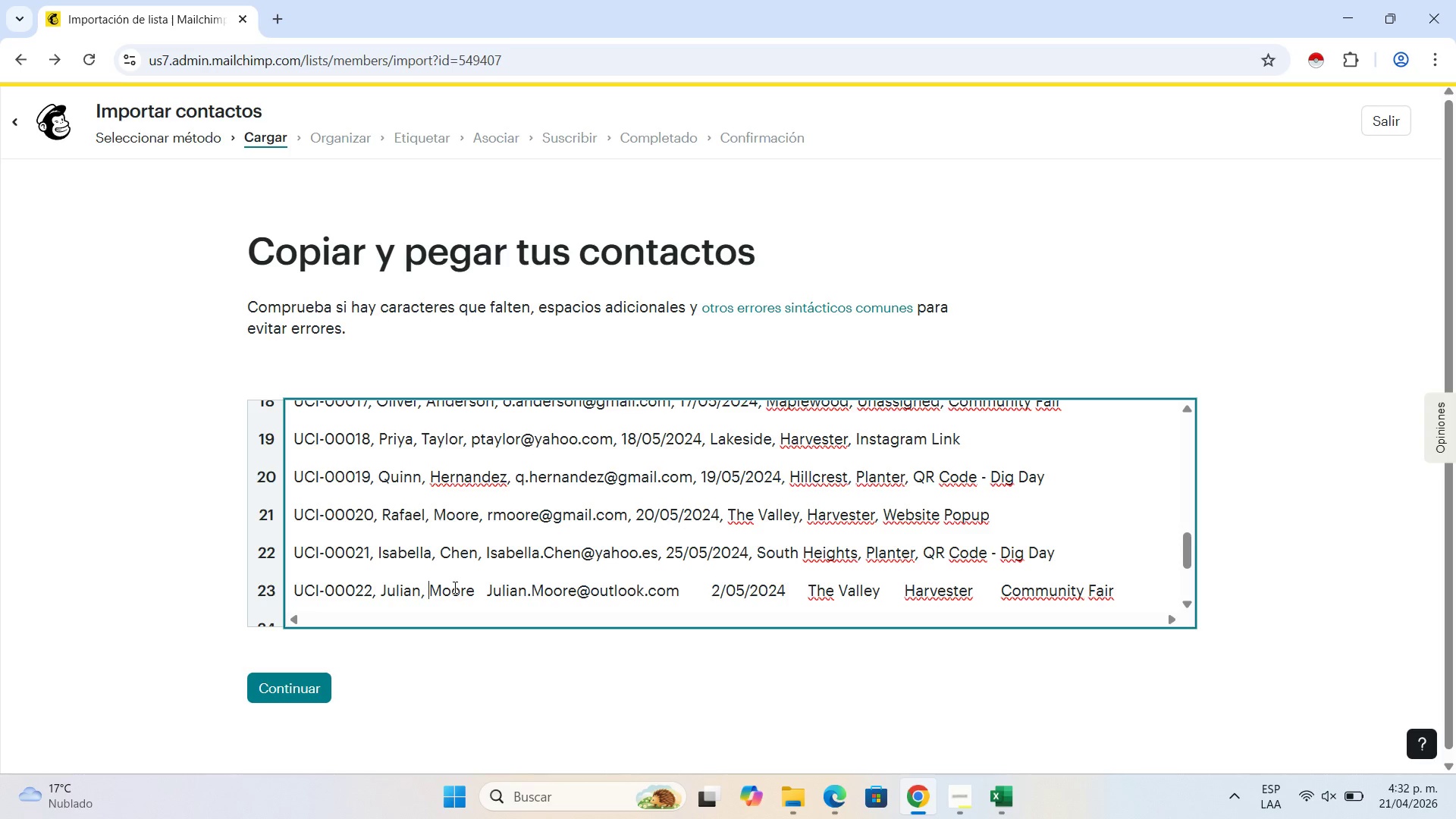 
key(Space)
 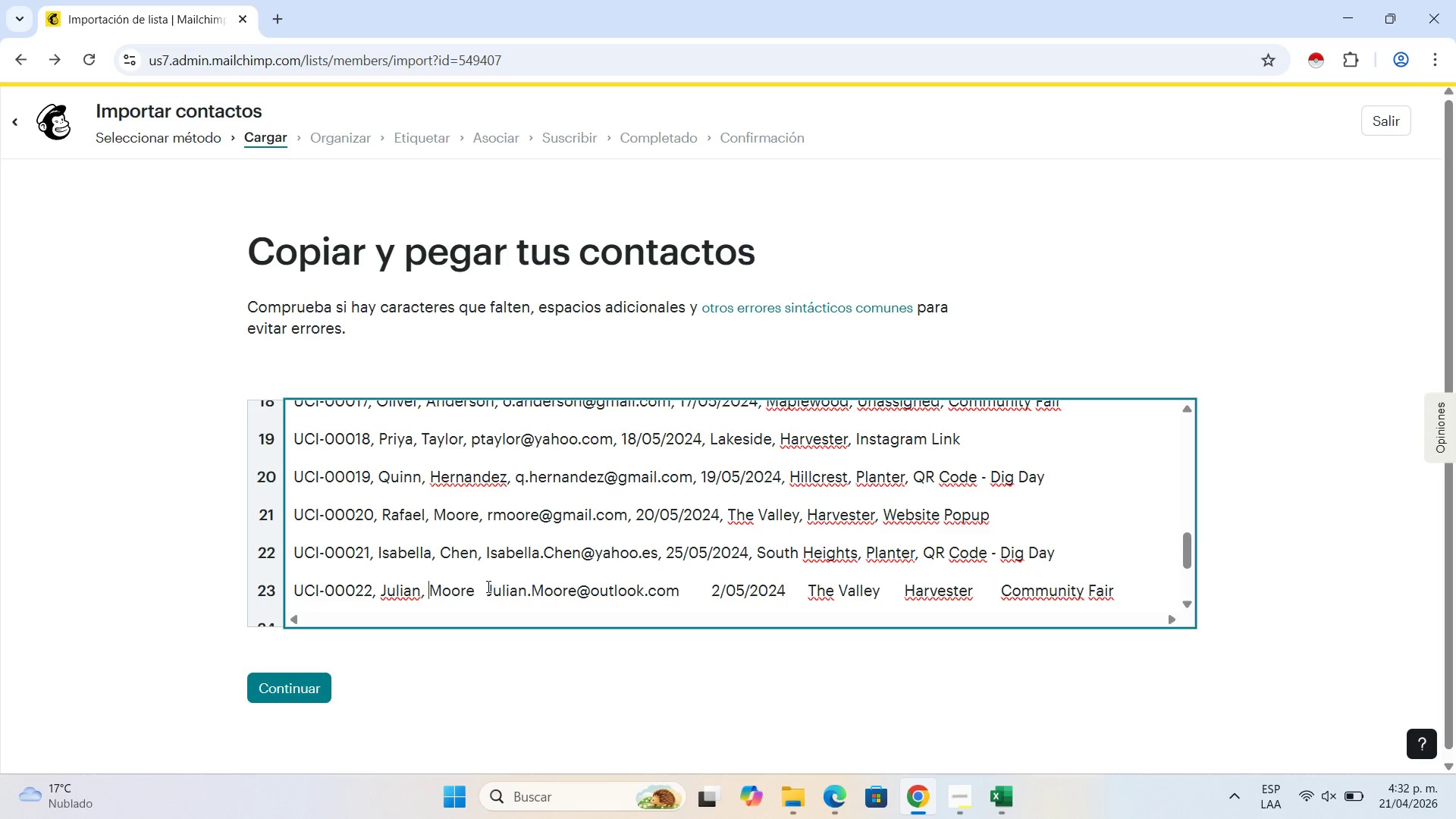 
left_click([487, 586])
 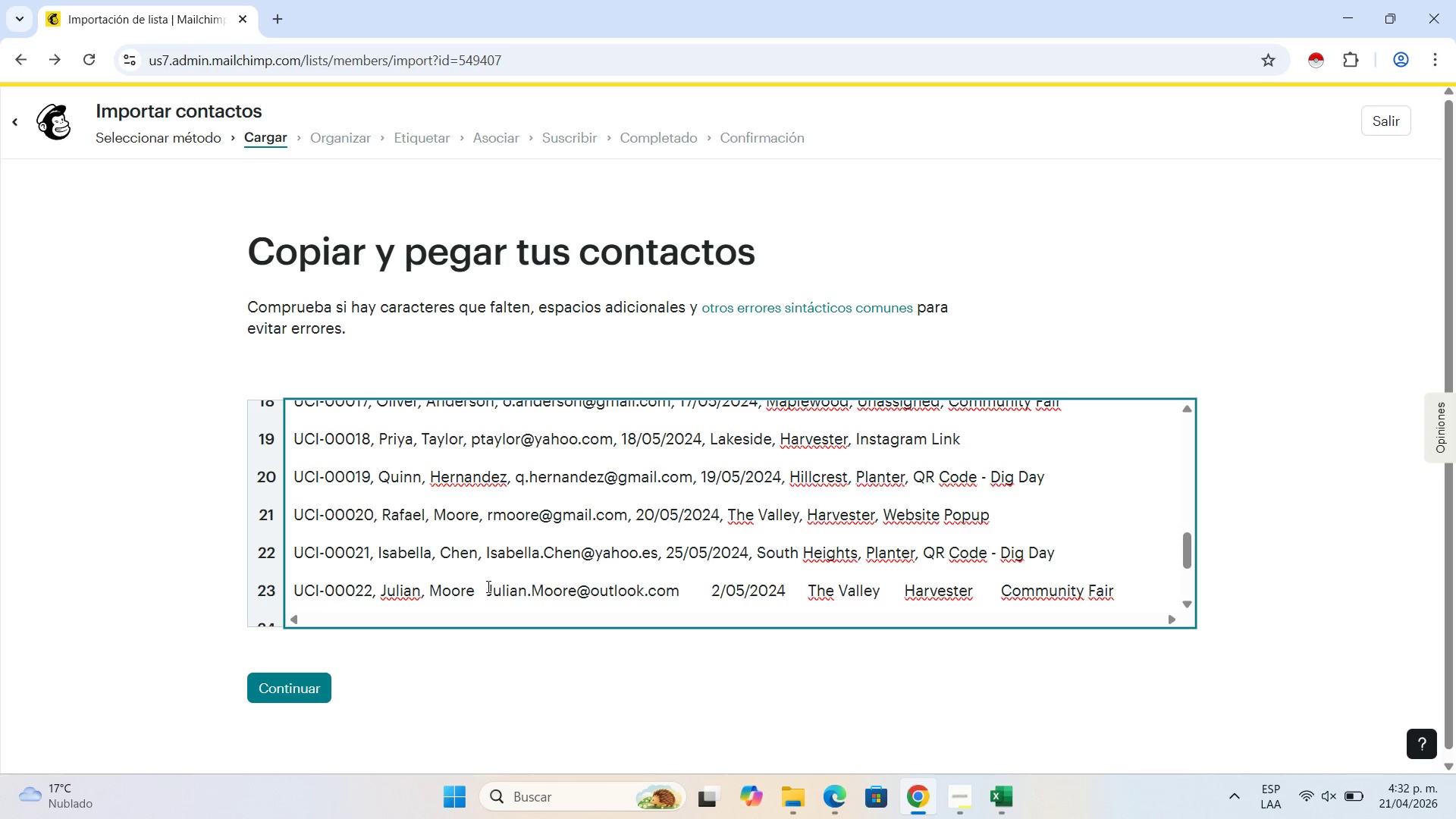 
key(Backspace)
 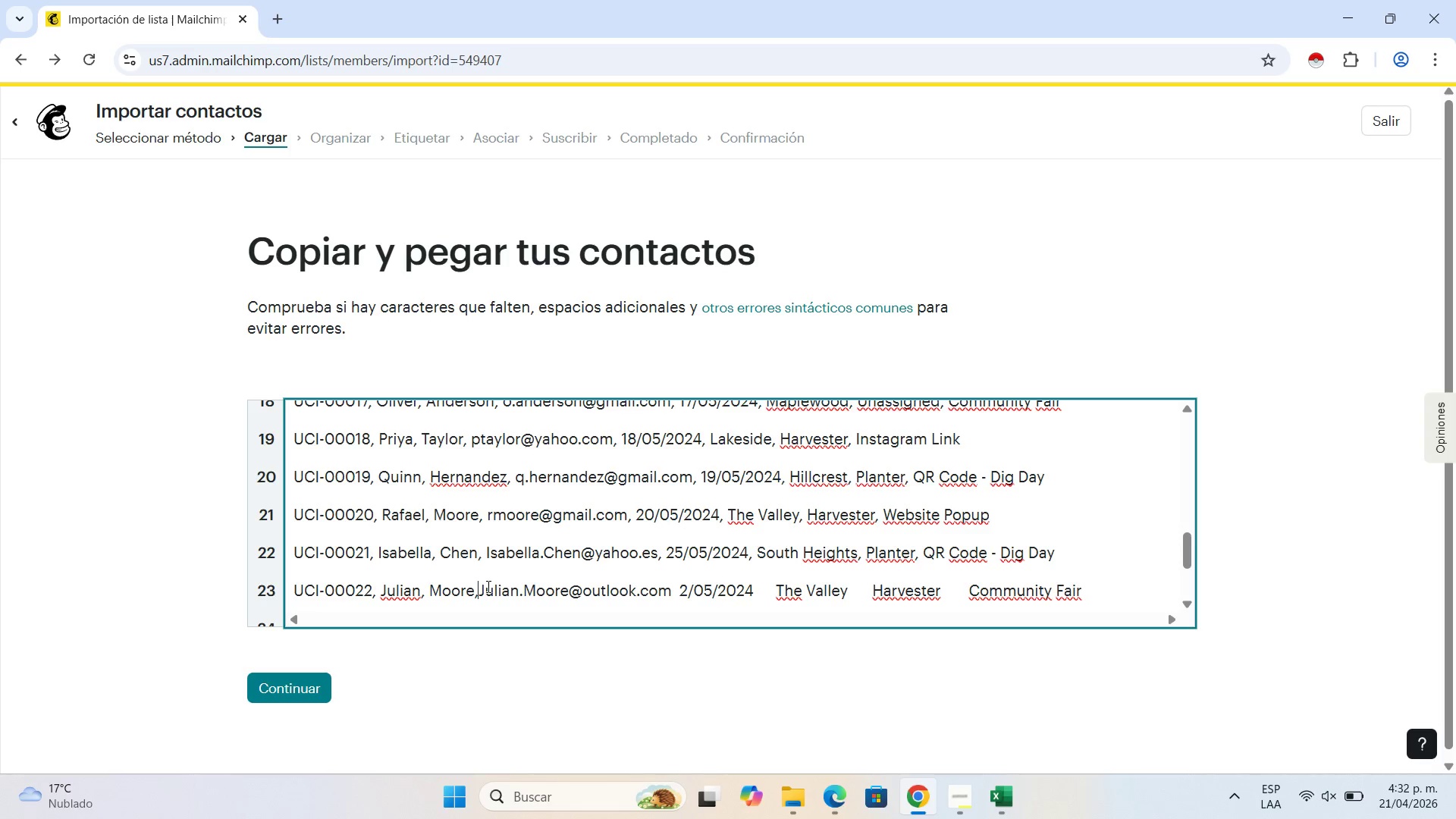 
key(Comma)
 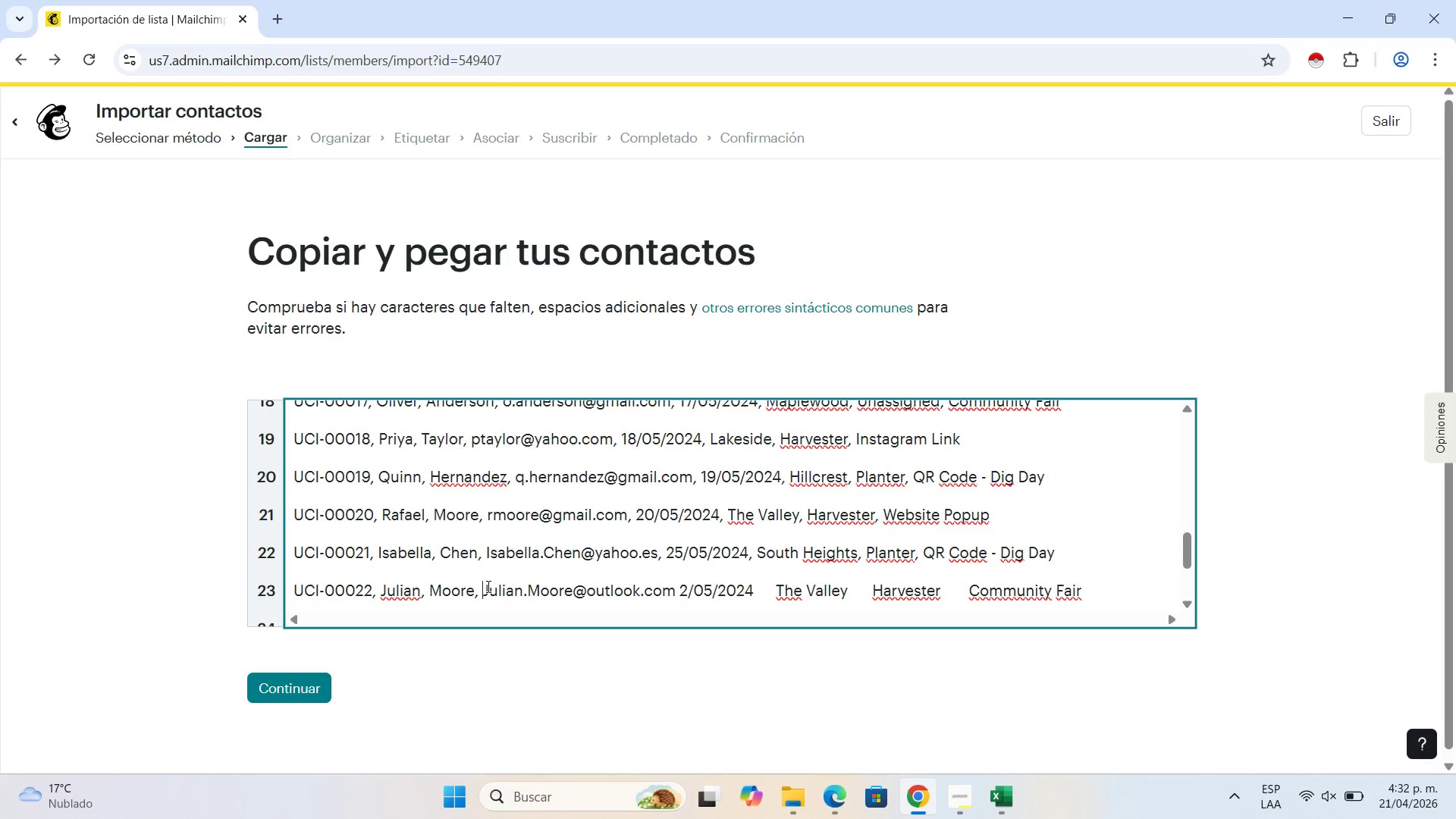 
key(Space)
 